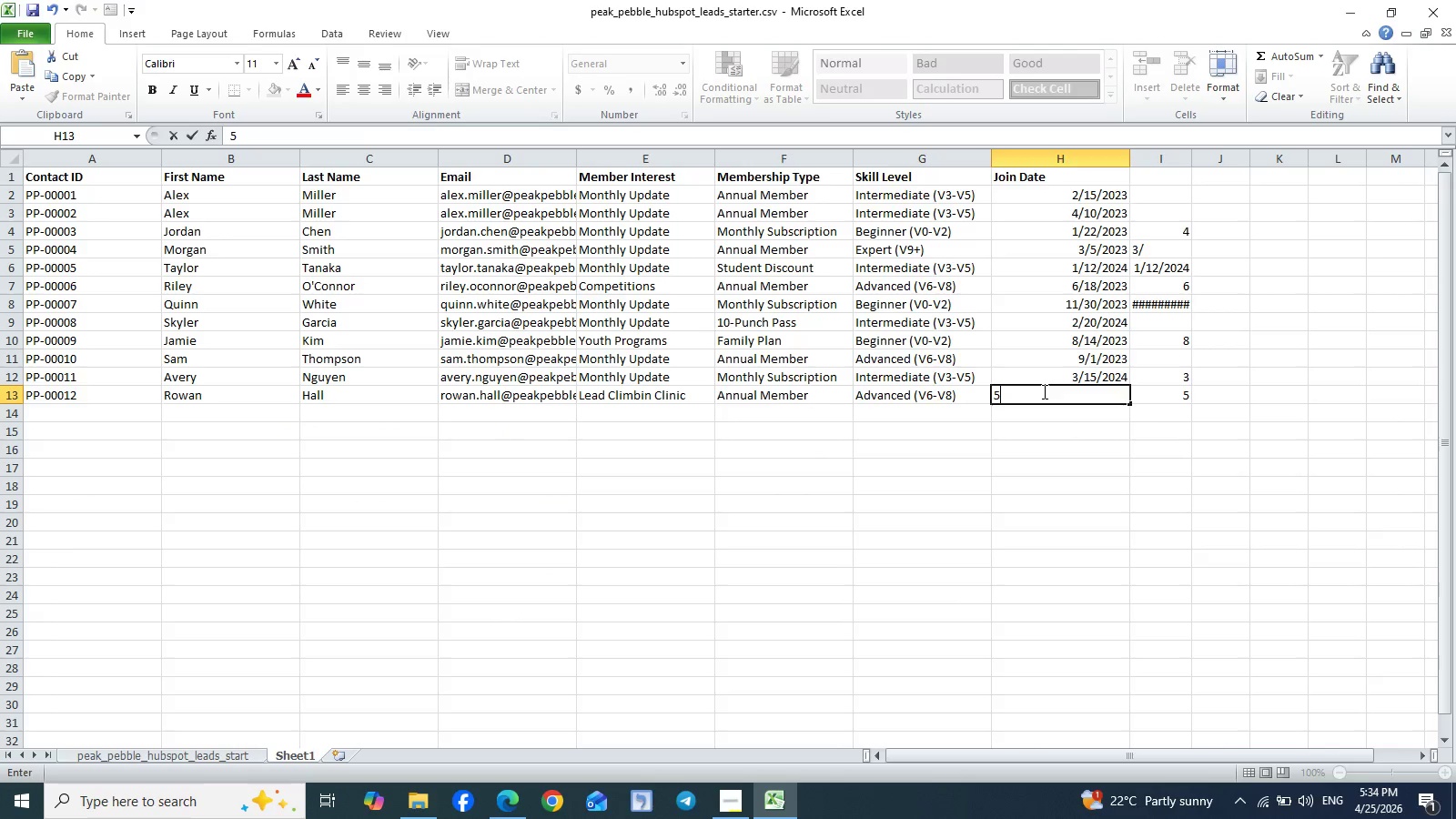 
key(Control+V)
 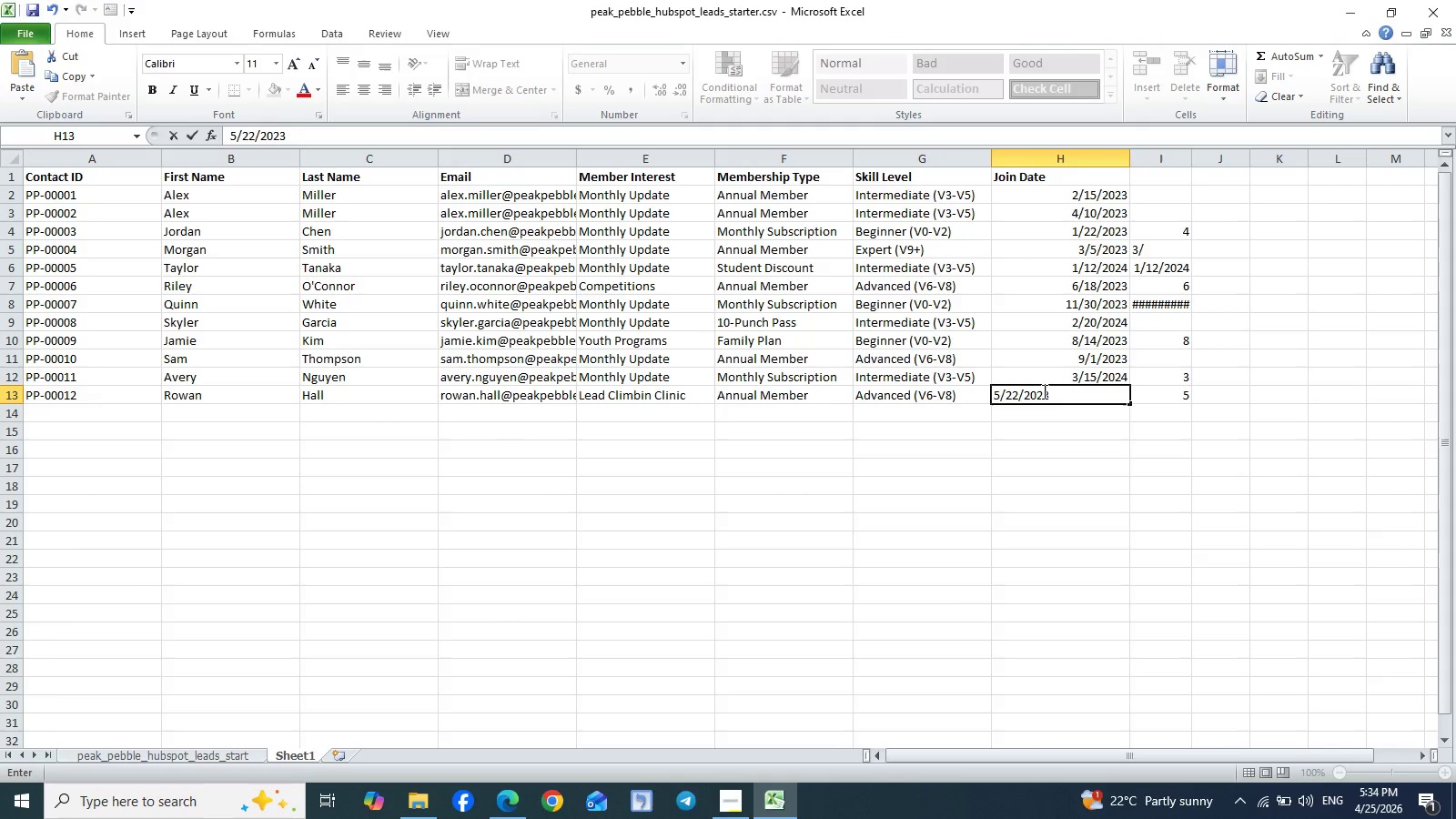 
key(Enter)
 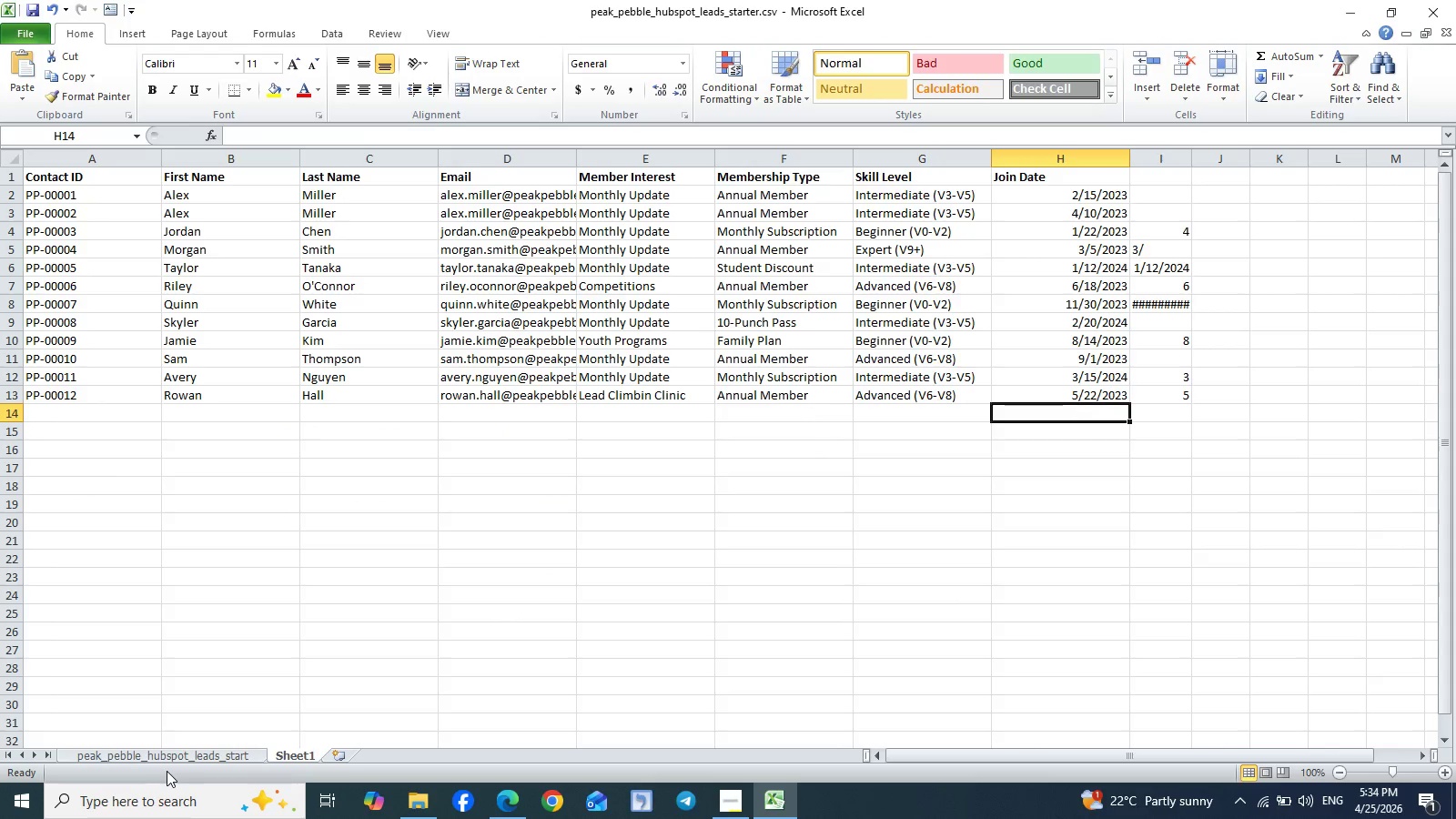 
left_click([195, 755])
 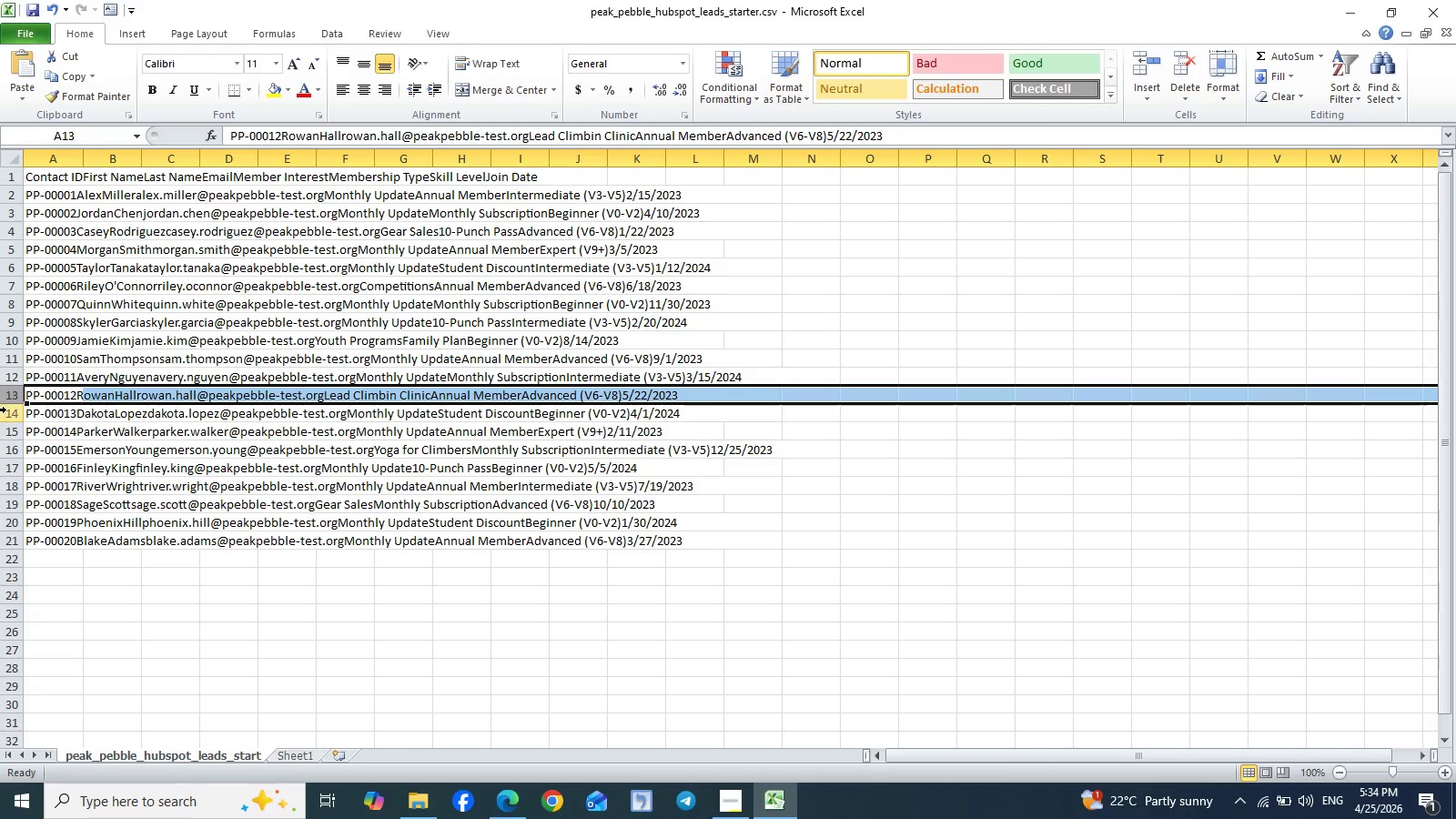 
left_click([6, 412])
 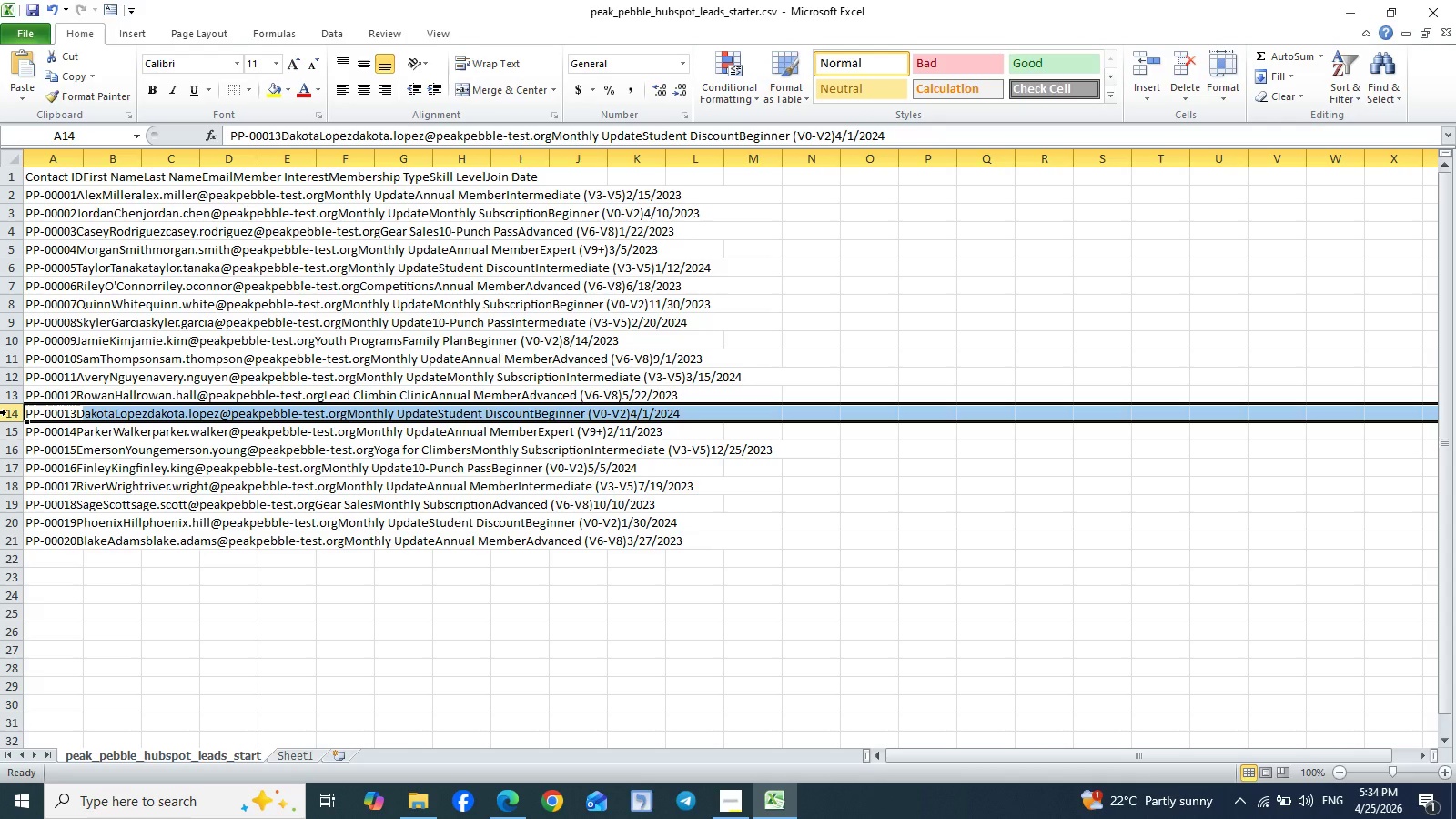 
key(Control+C)
 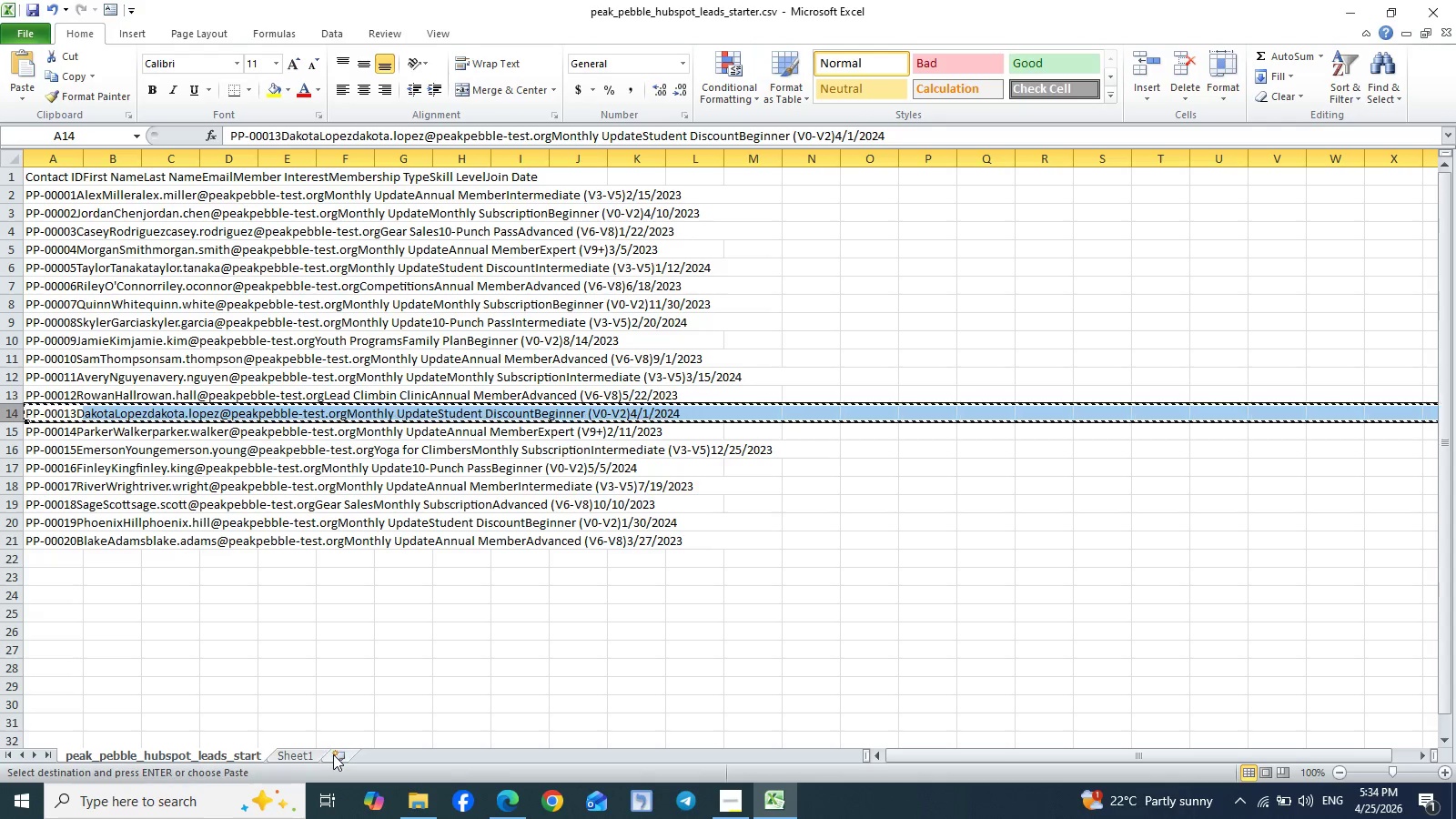 
left_click([308, 753])
 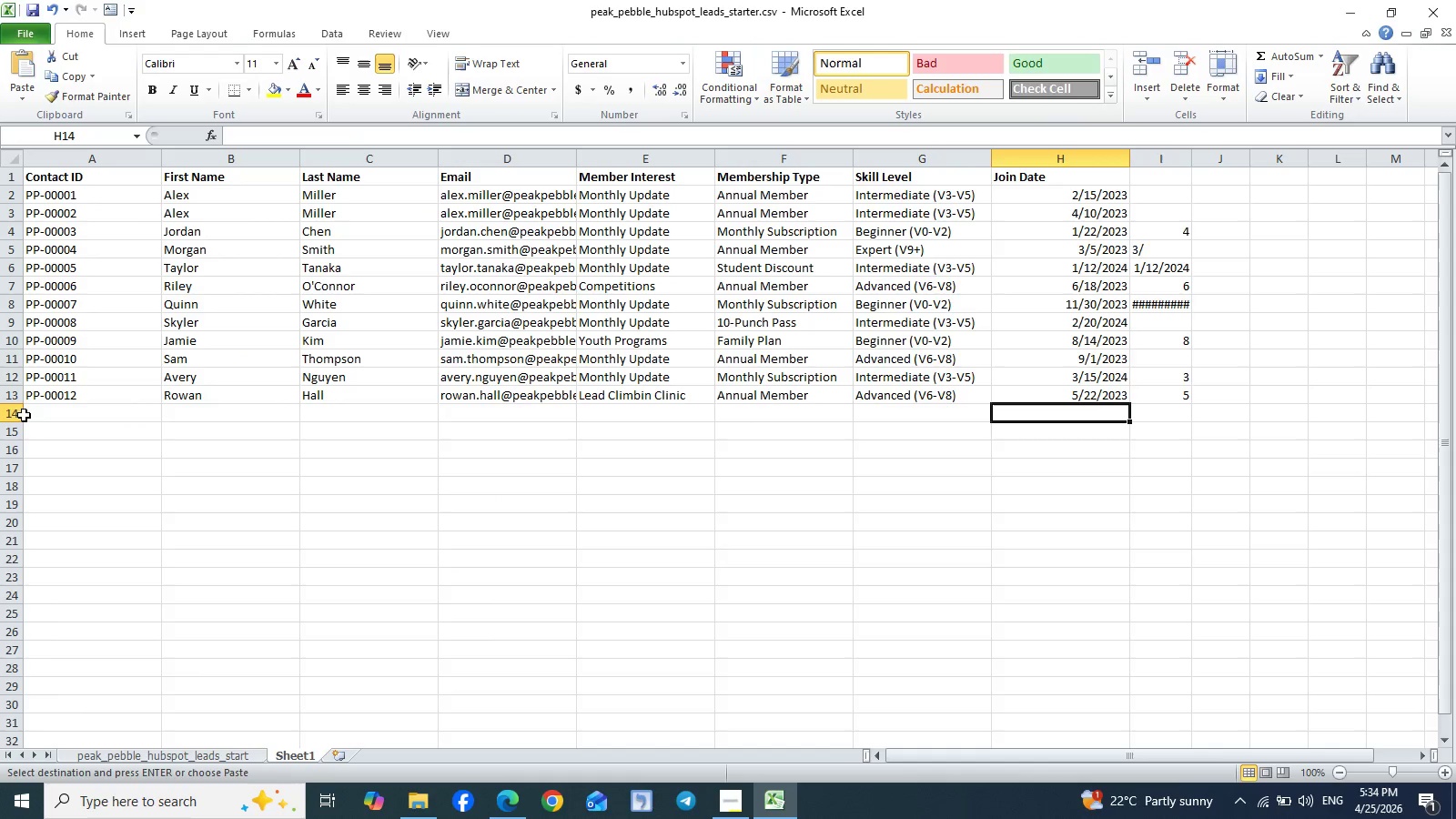 
left_click([12, 413])
 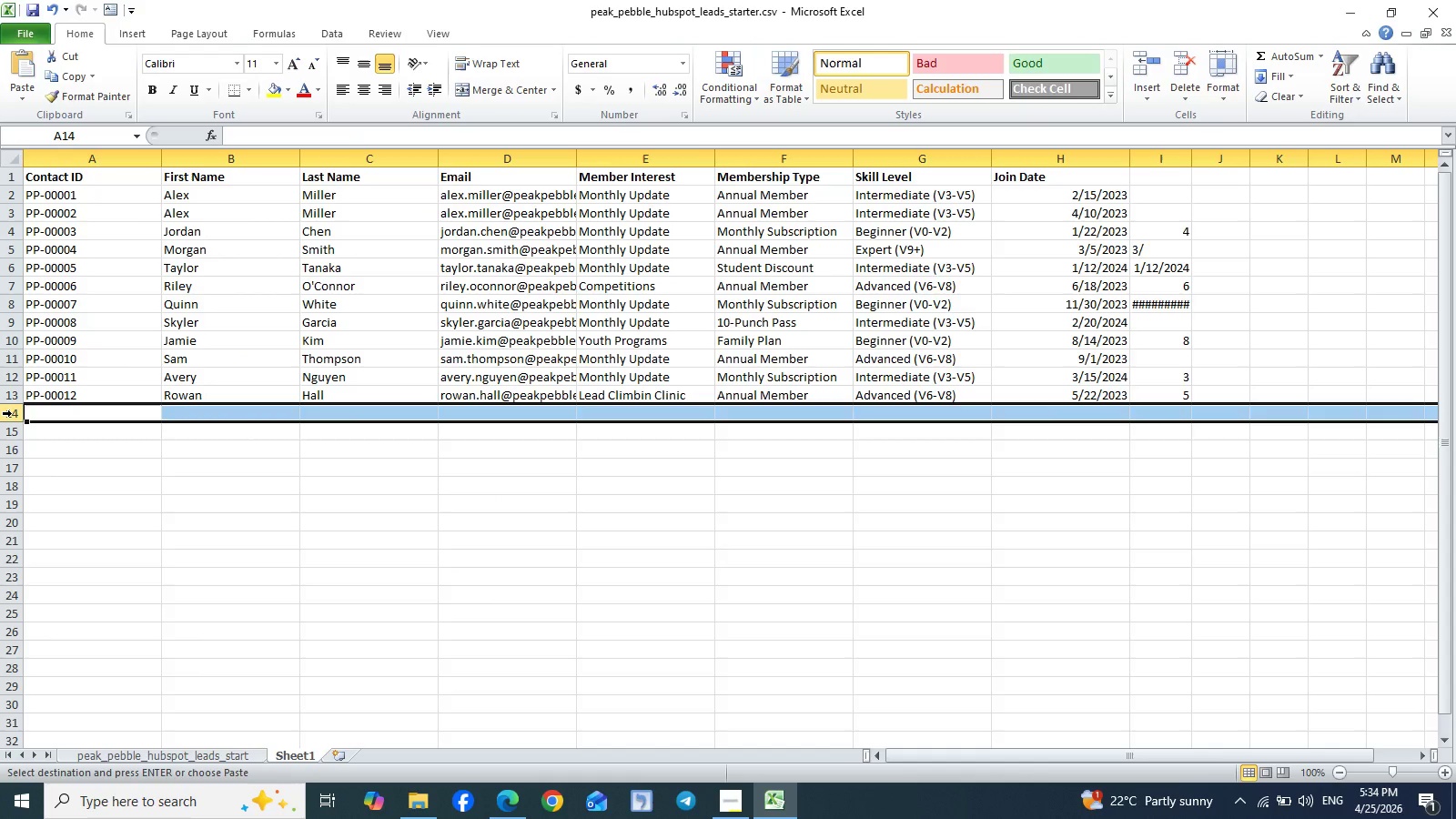 
key(Control+V)
 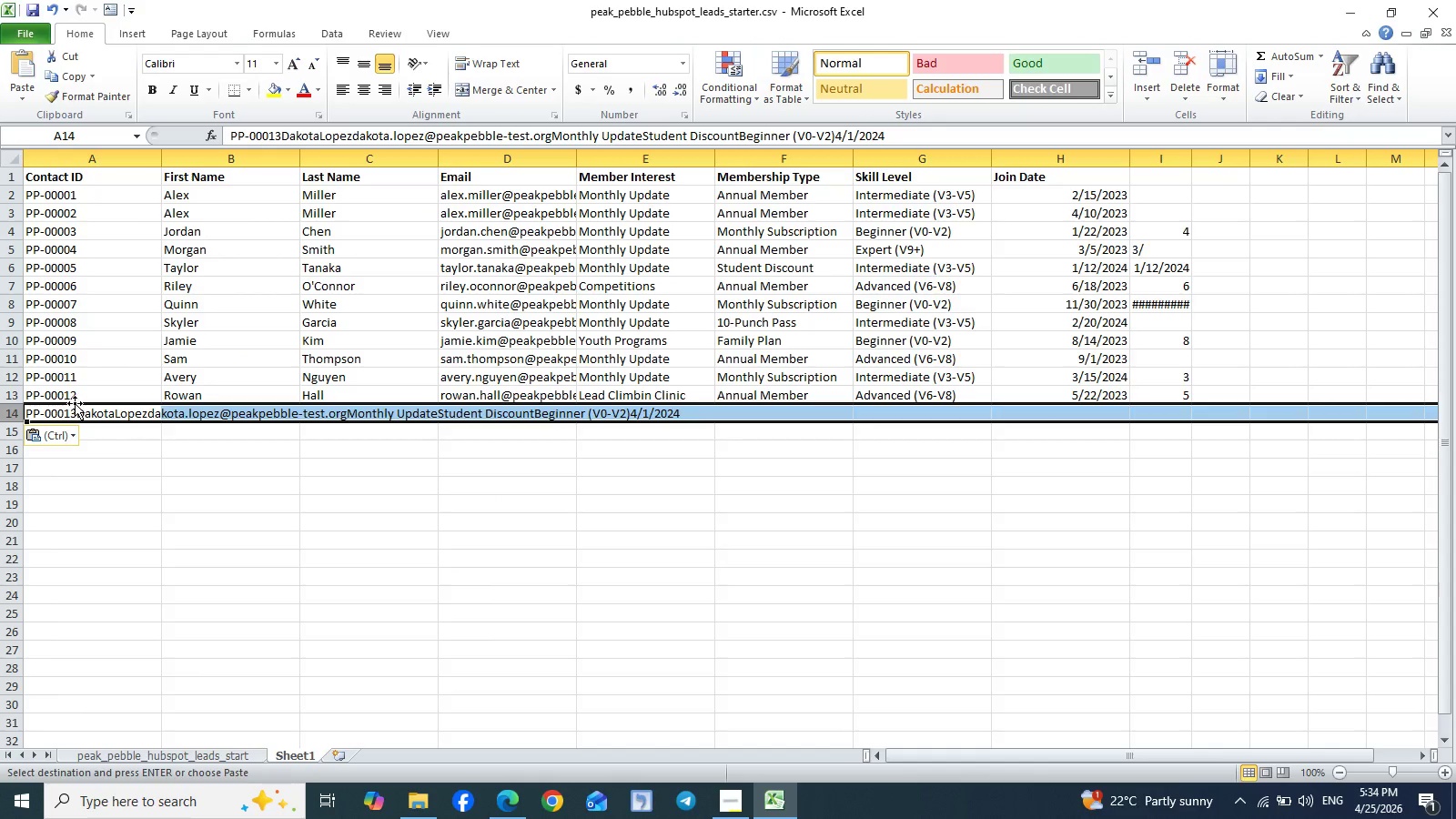 
double_click([75, 403])
 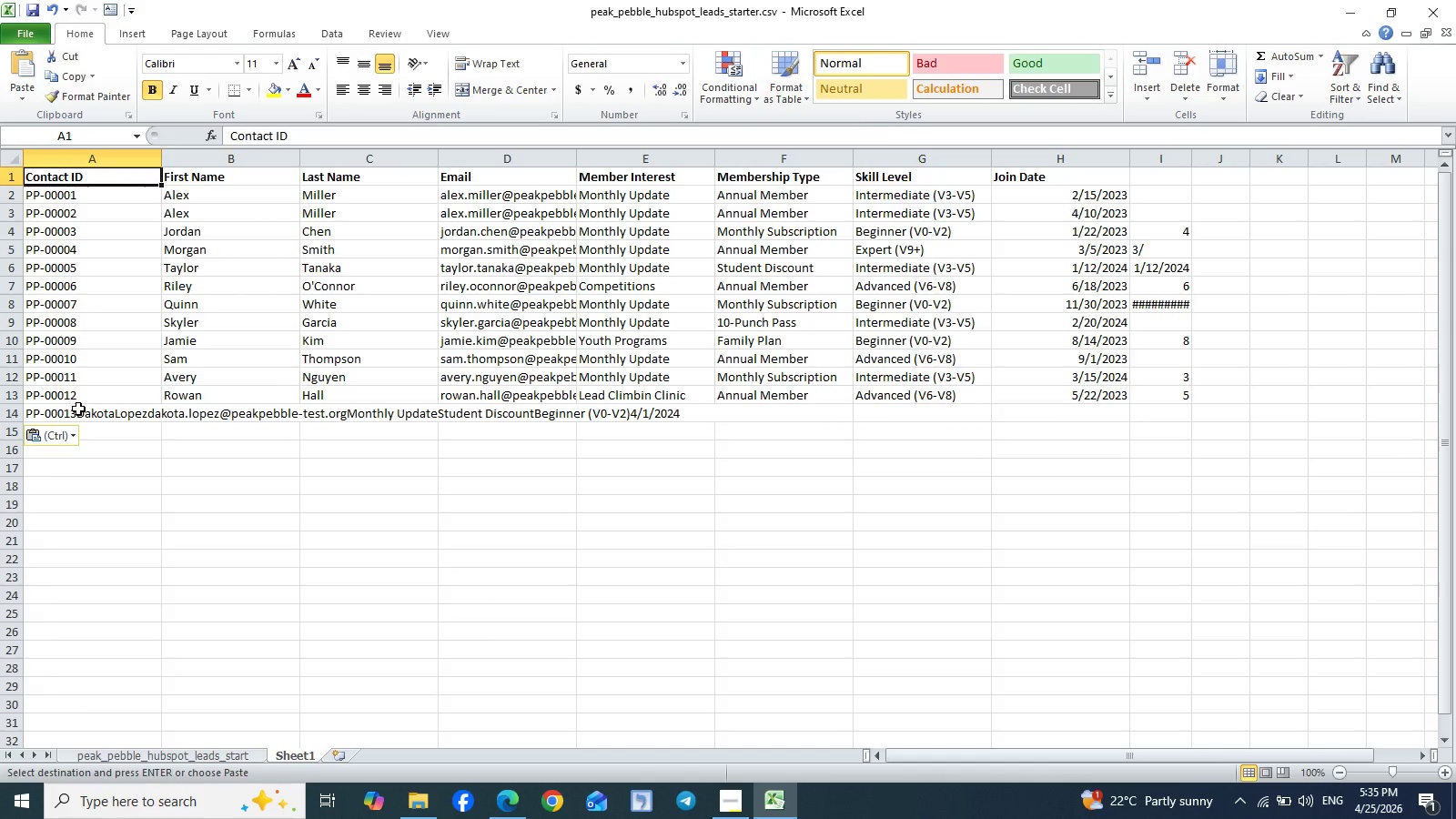 
double_click([78, 409])
 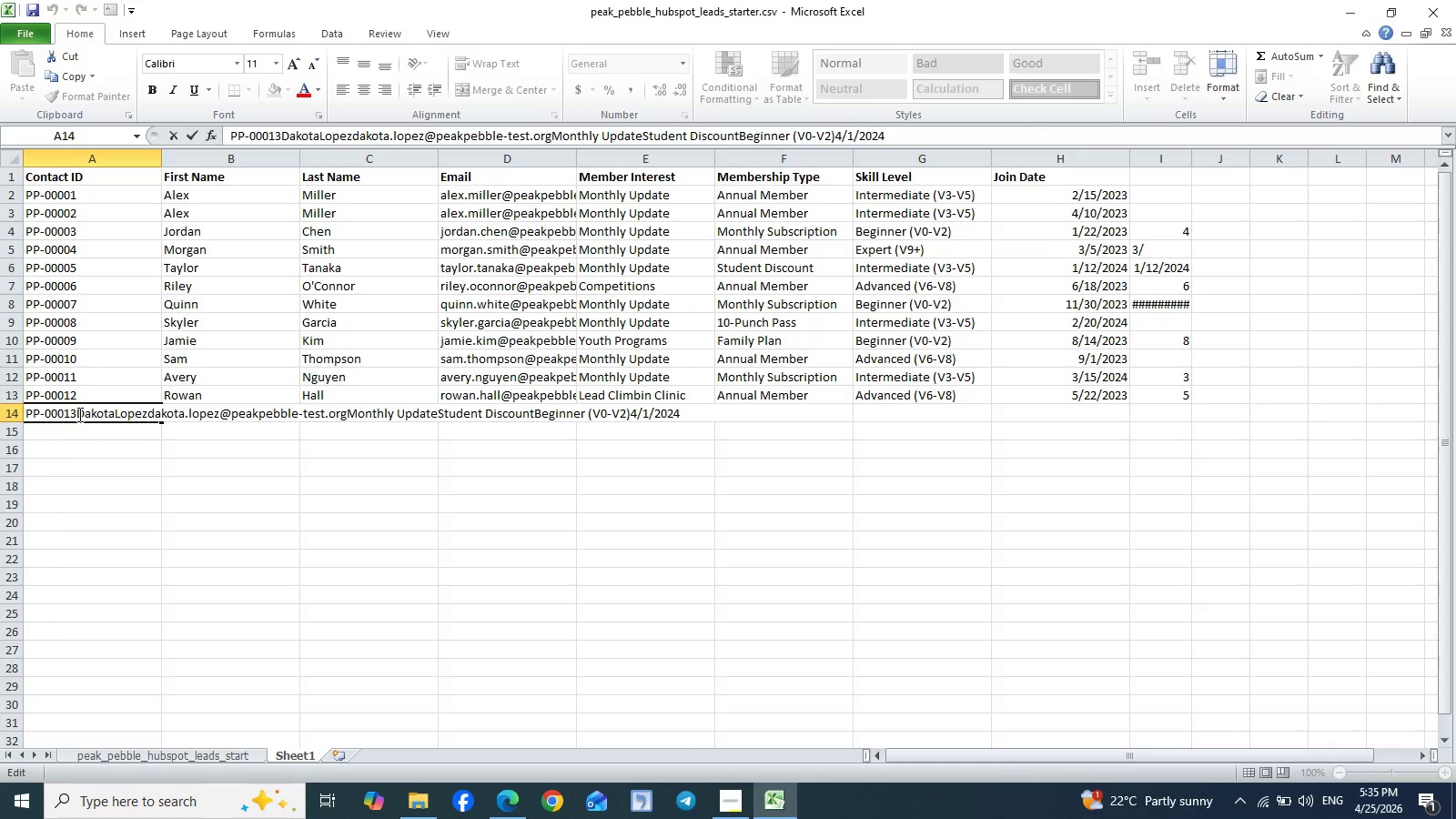 
left_click_drag(start_coordinate=[78, 414], to_coordinate=[686, 414])
 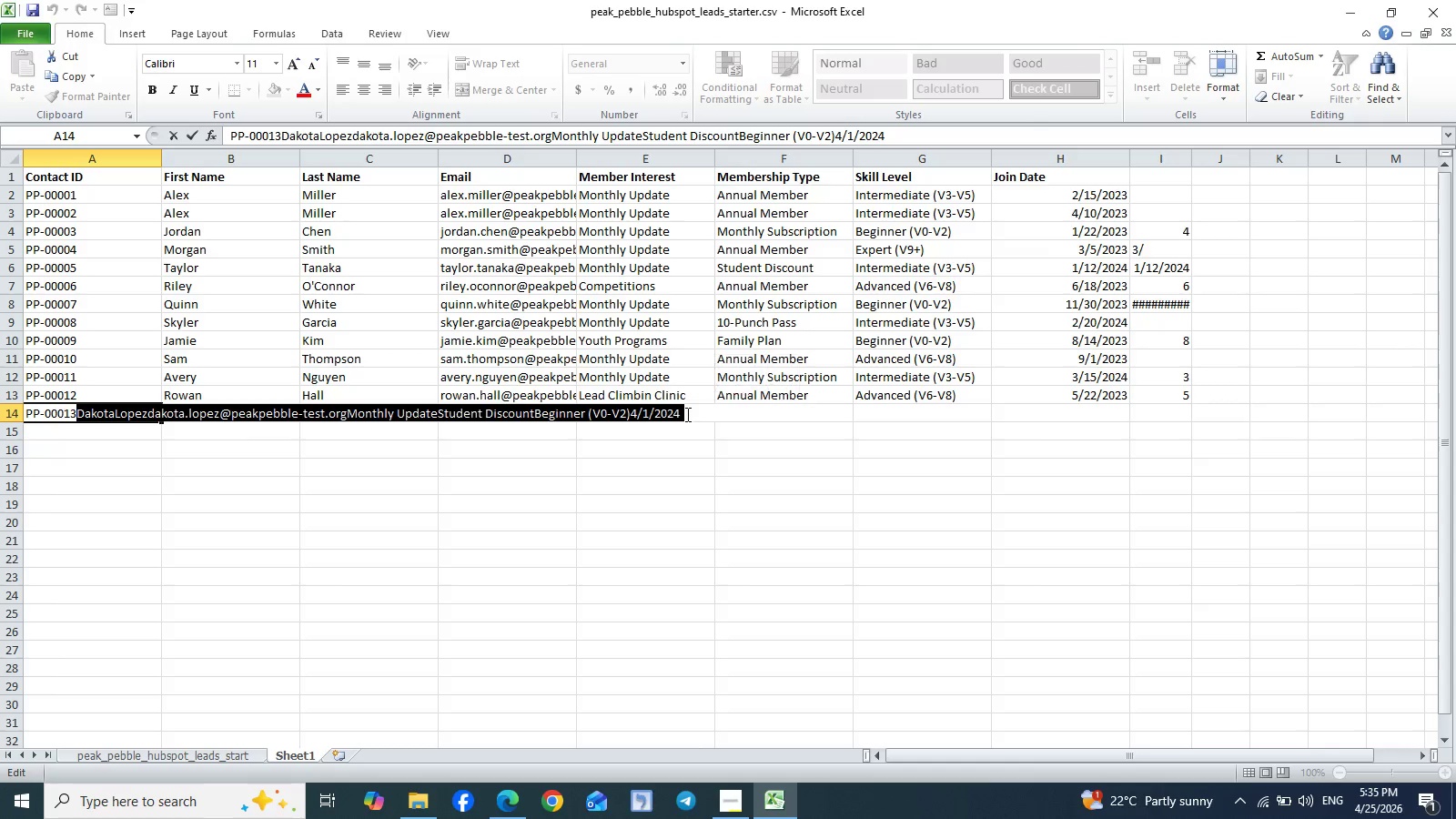 
key(Control+X)
 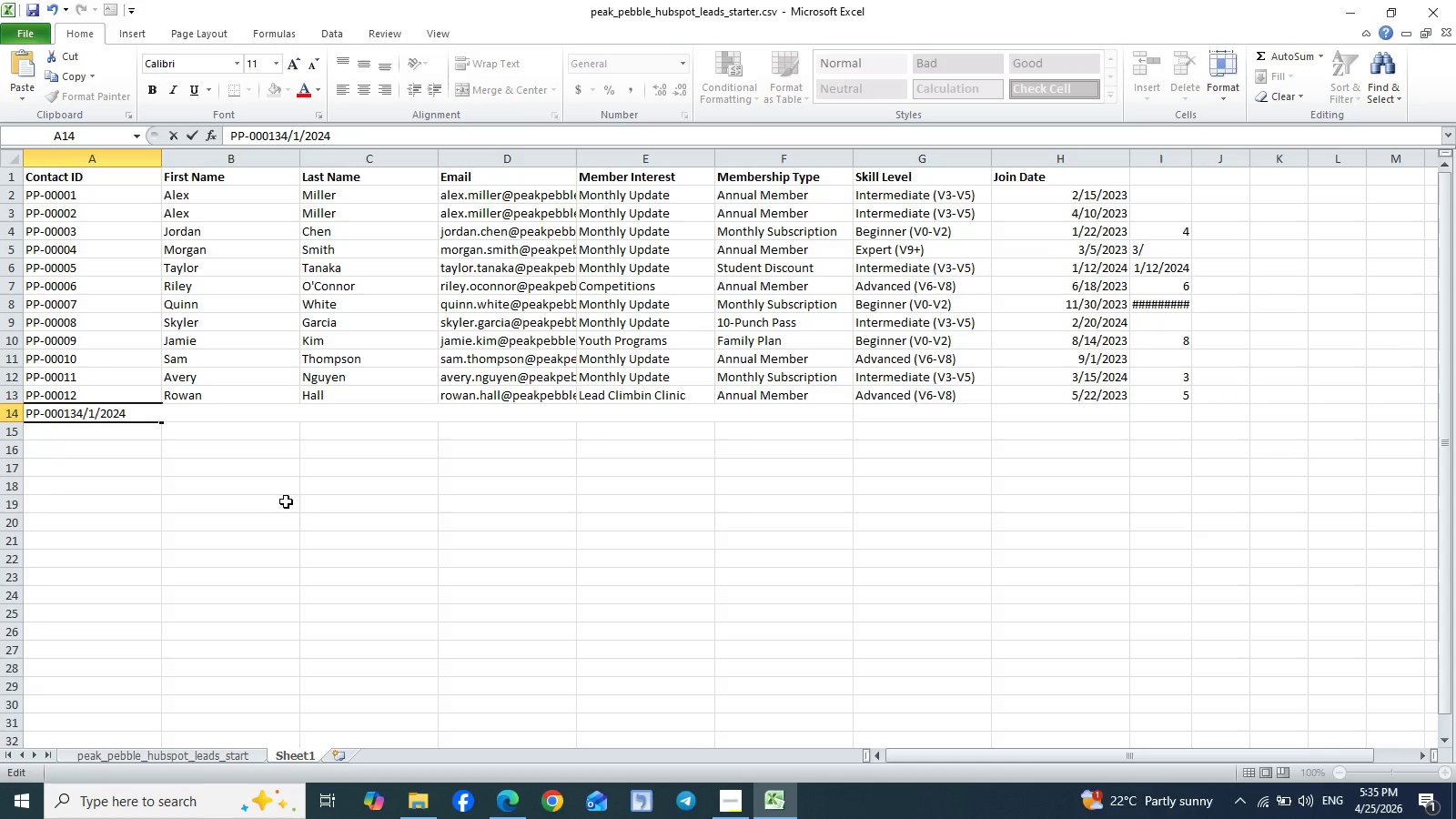 
left_click([284, 501])
 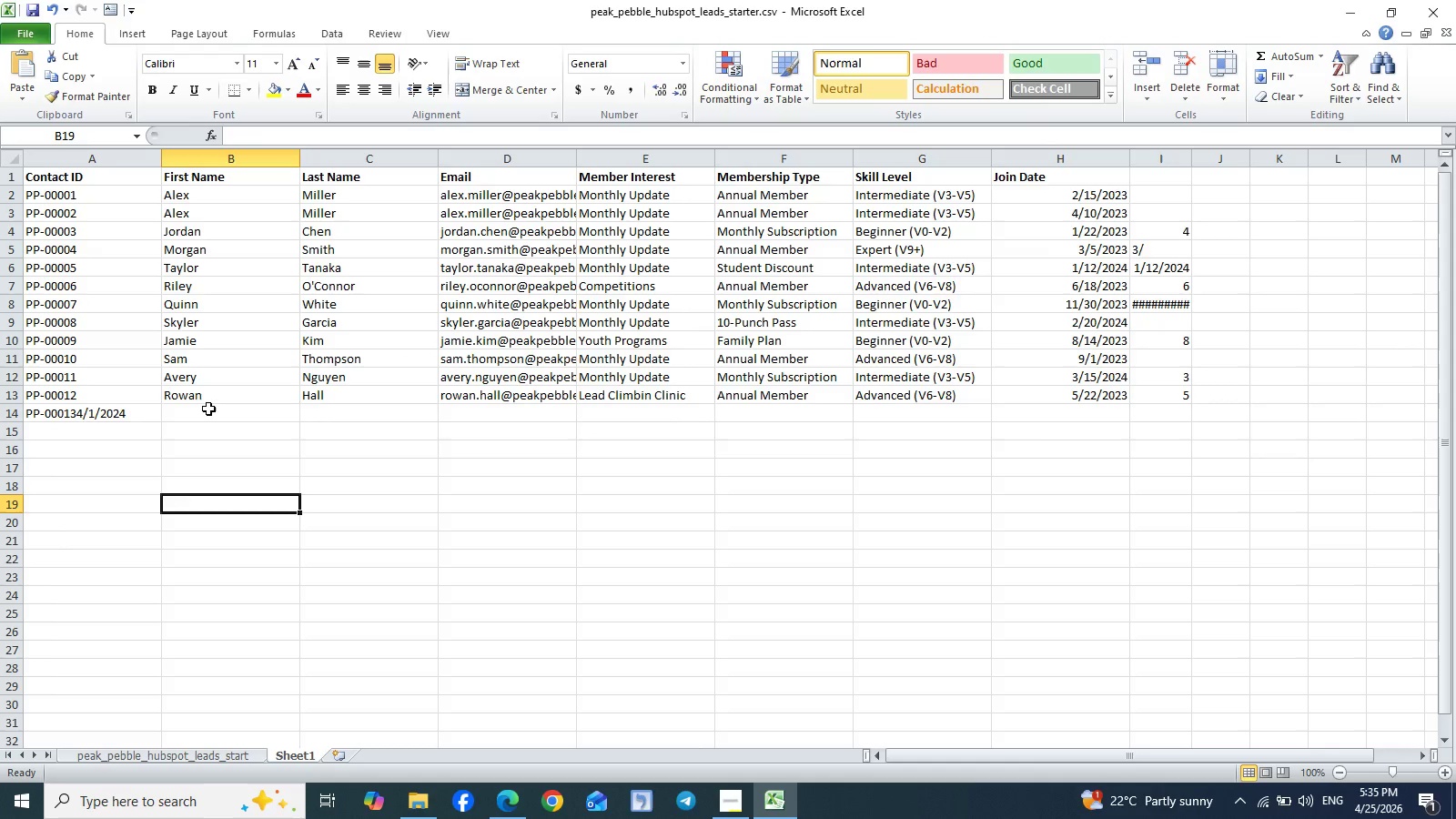 
left_click([208, 409])
 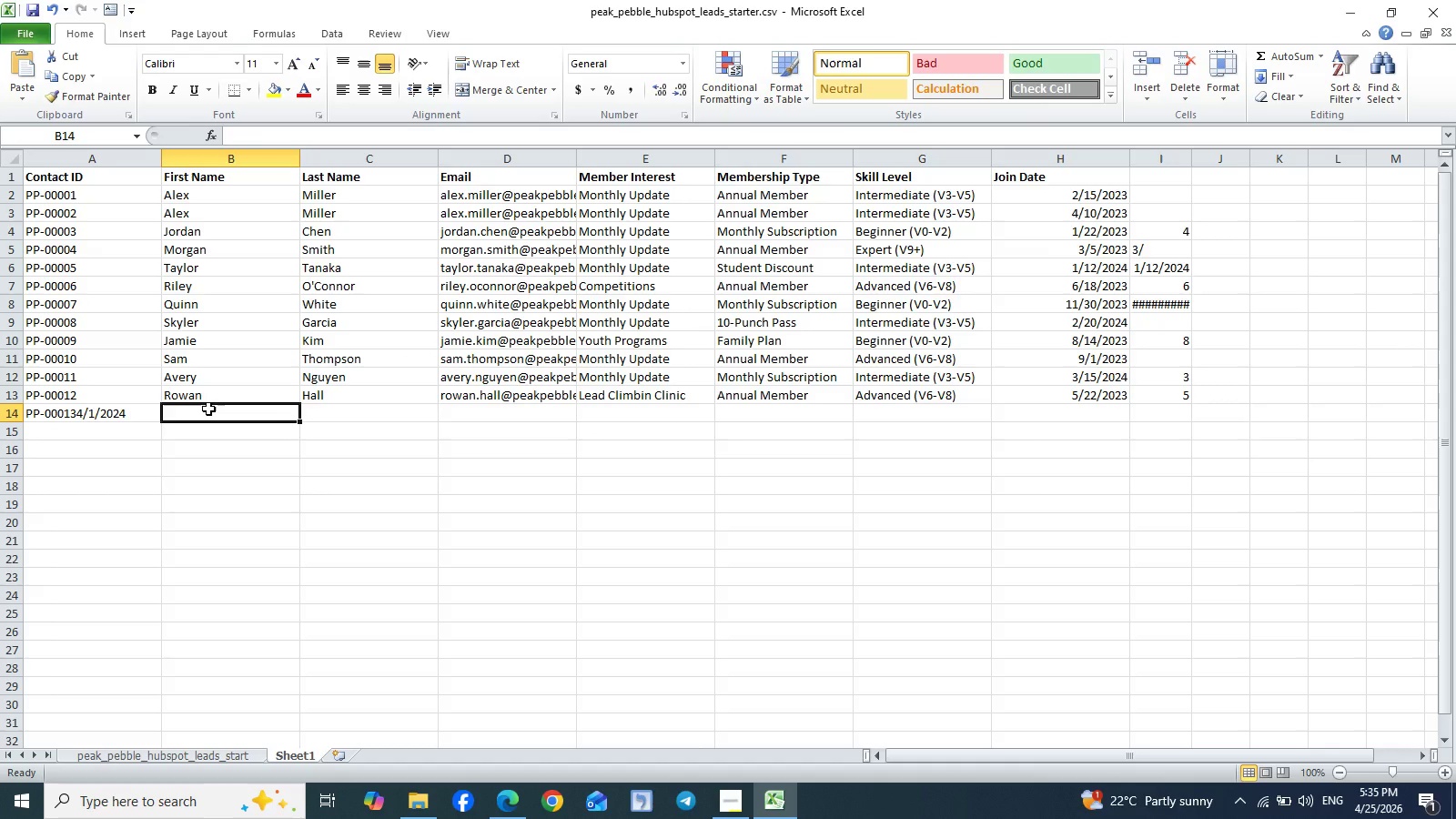 
key(Control+V)
 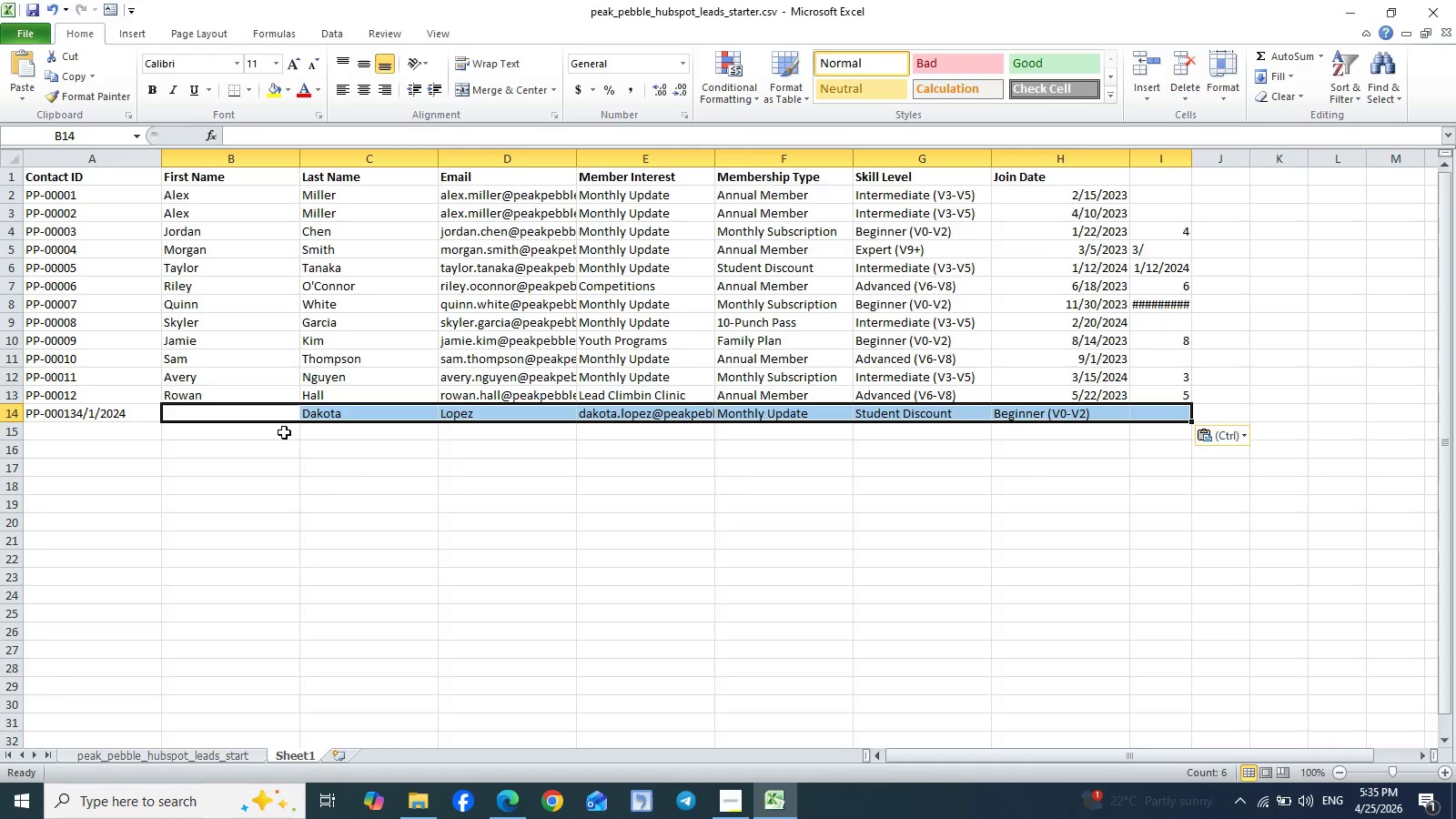 
left_click([356, 472])
 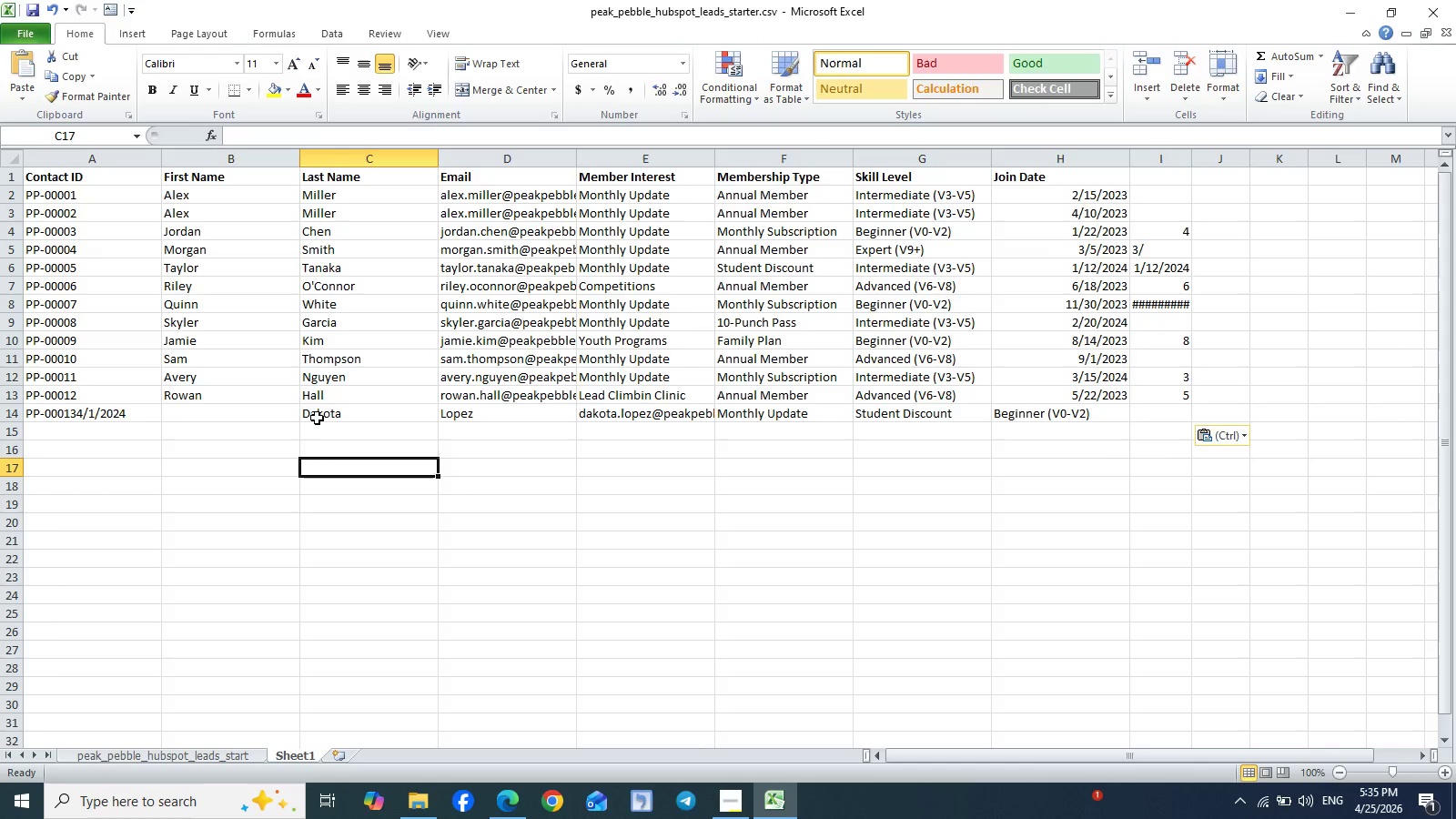 
left_click_drag(start_coordinate=[316, 415], to_coordinate=[1031, 412])
 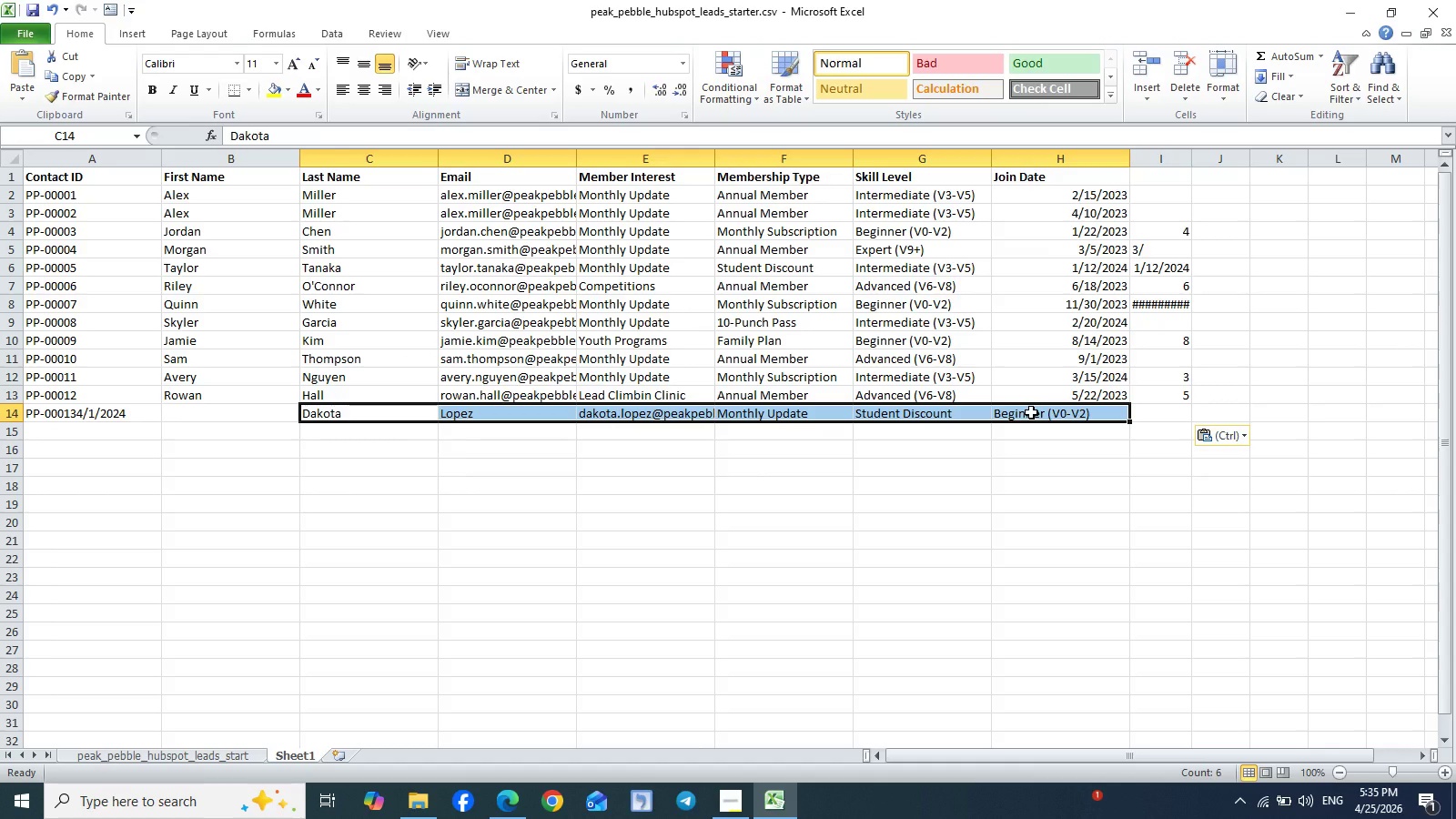 
key(Control+X)
 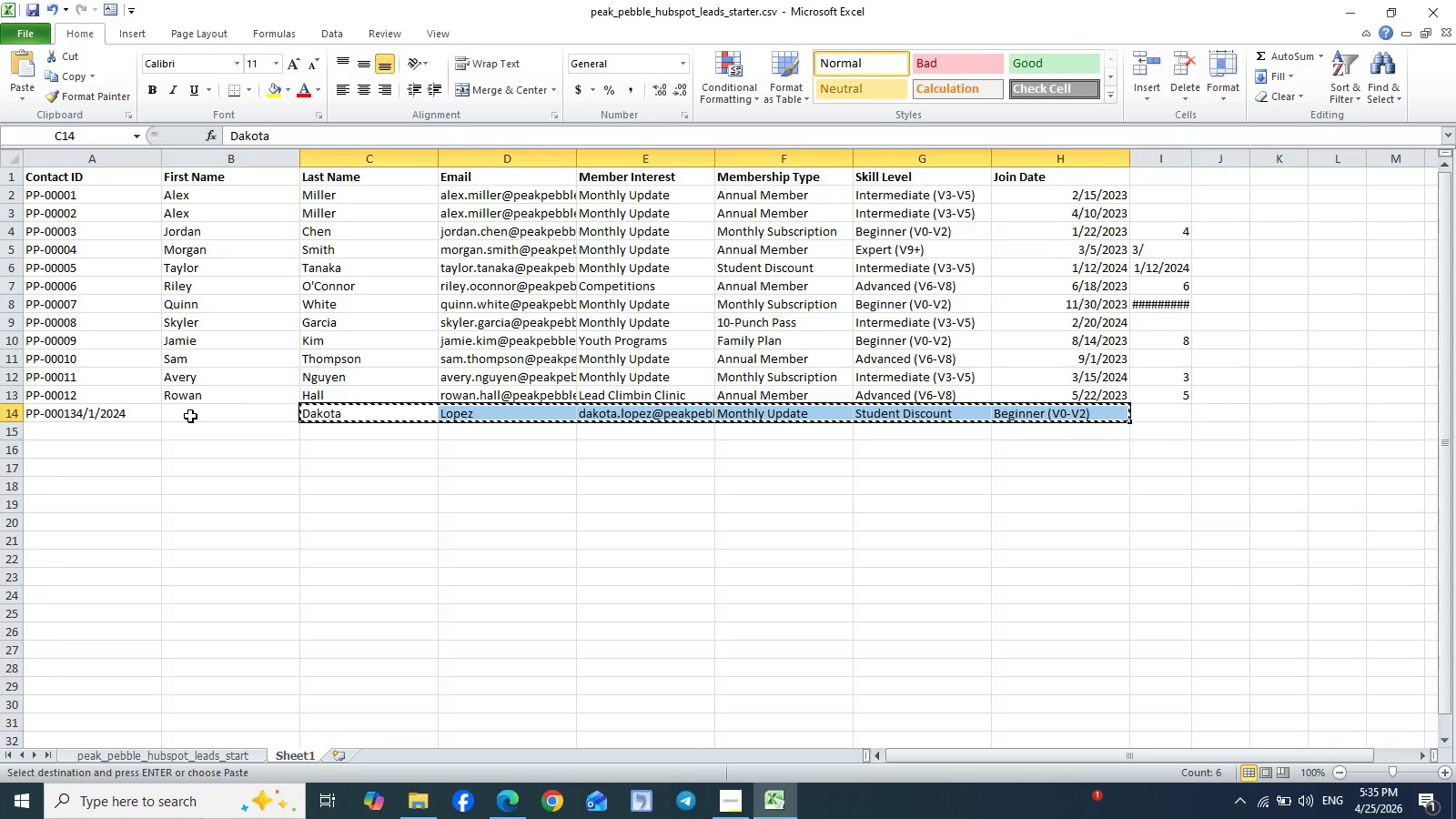 
left_click([186, 416])
 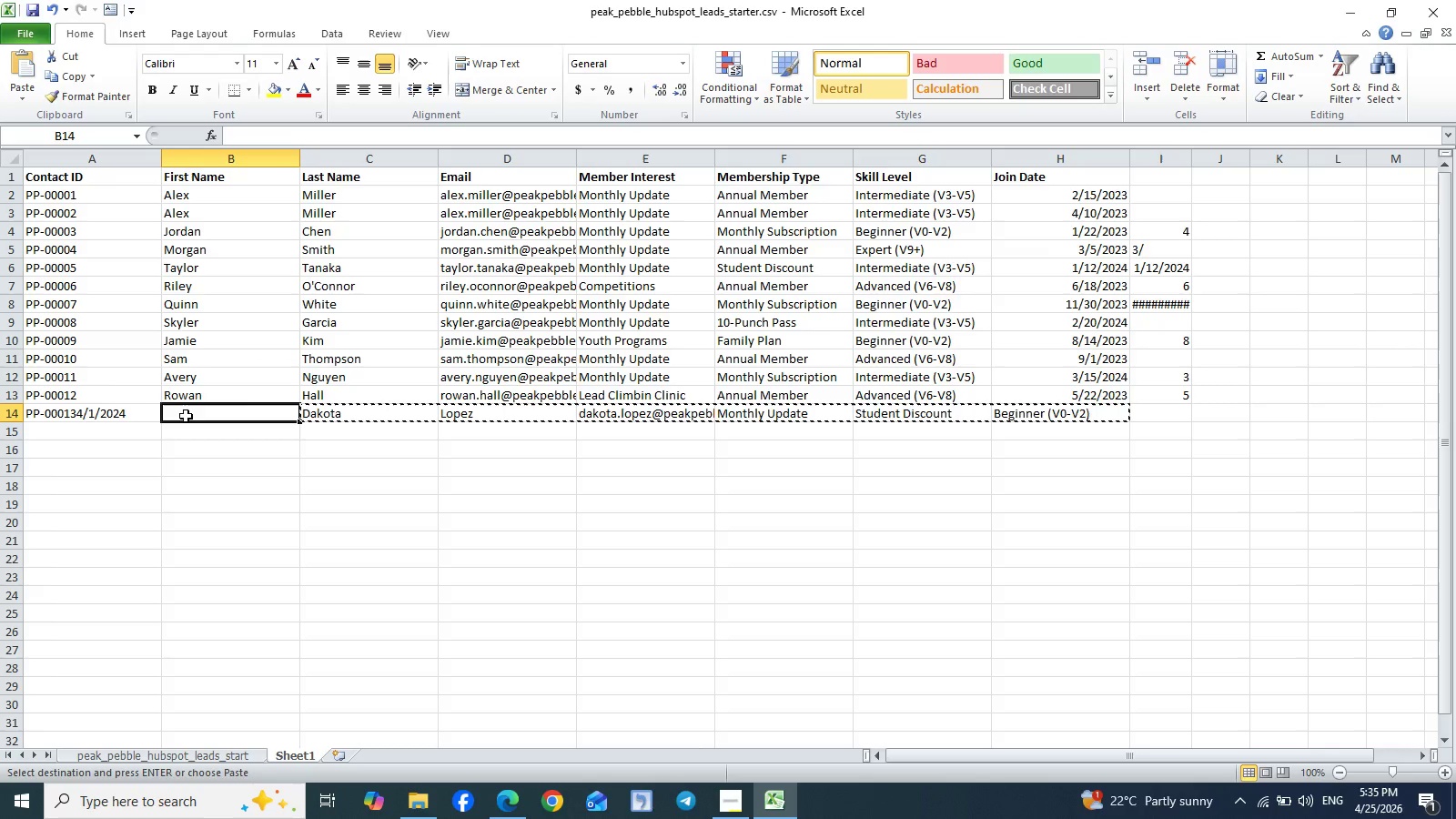 
key(Control+V)
 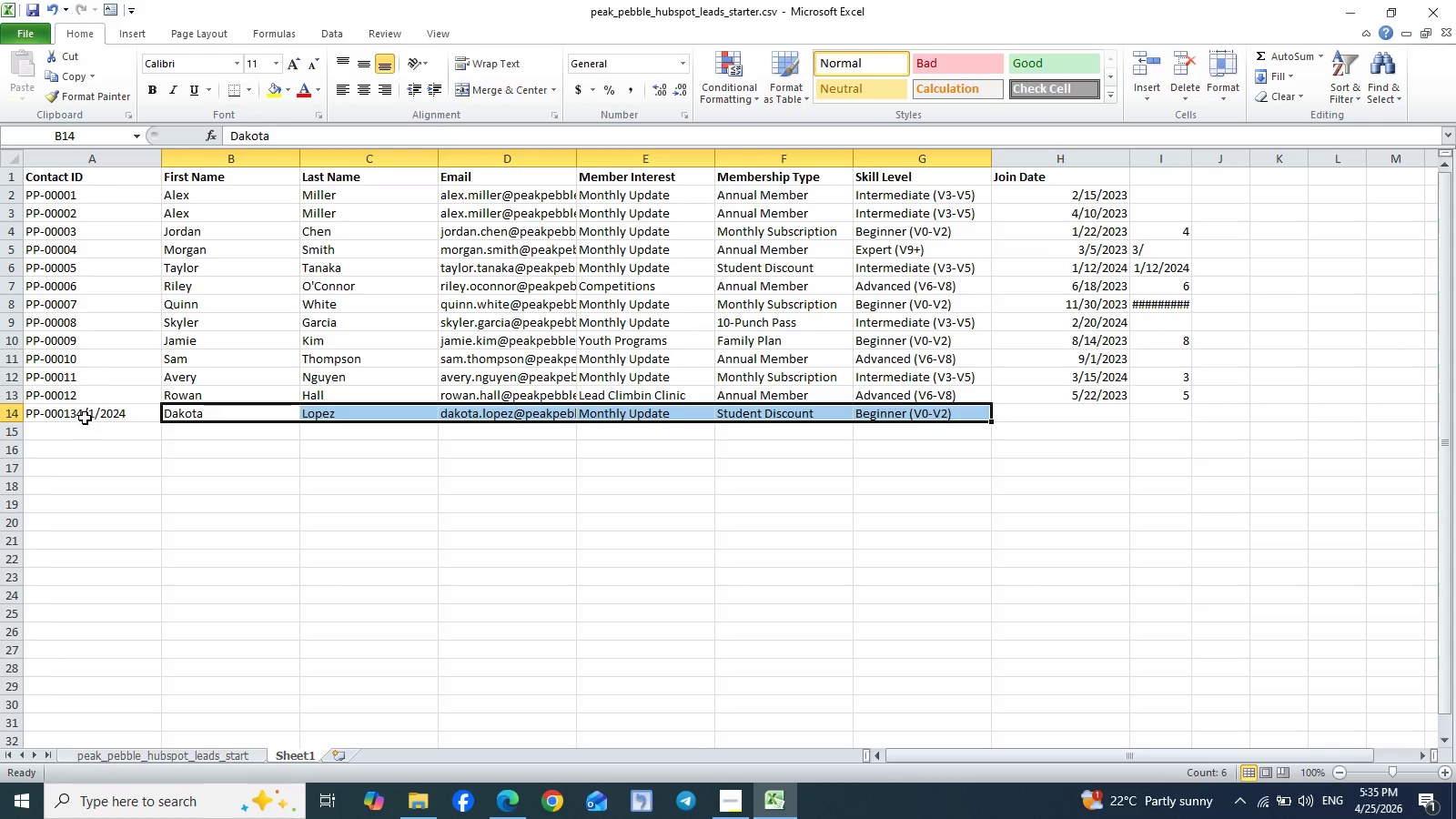 
double_click([76, 413])
 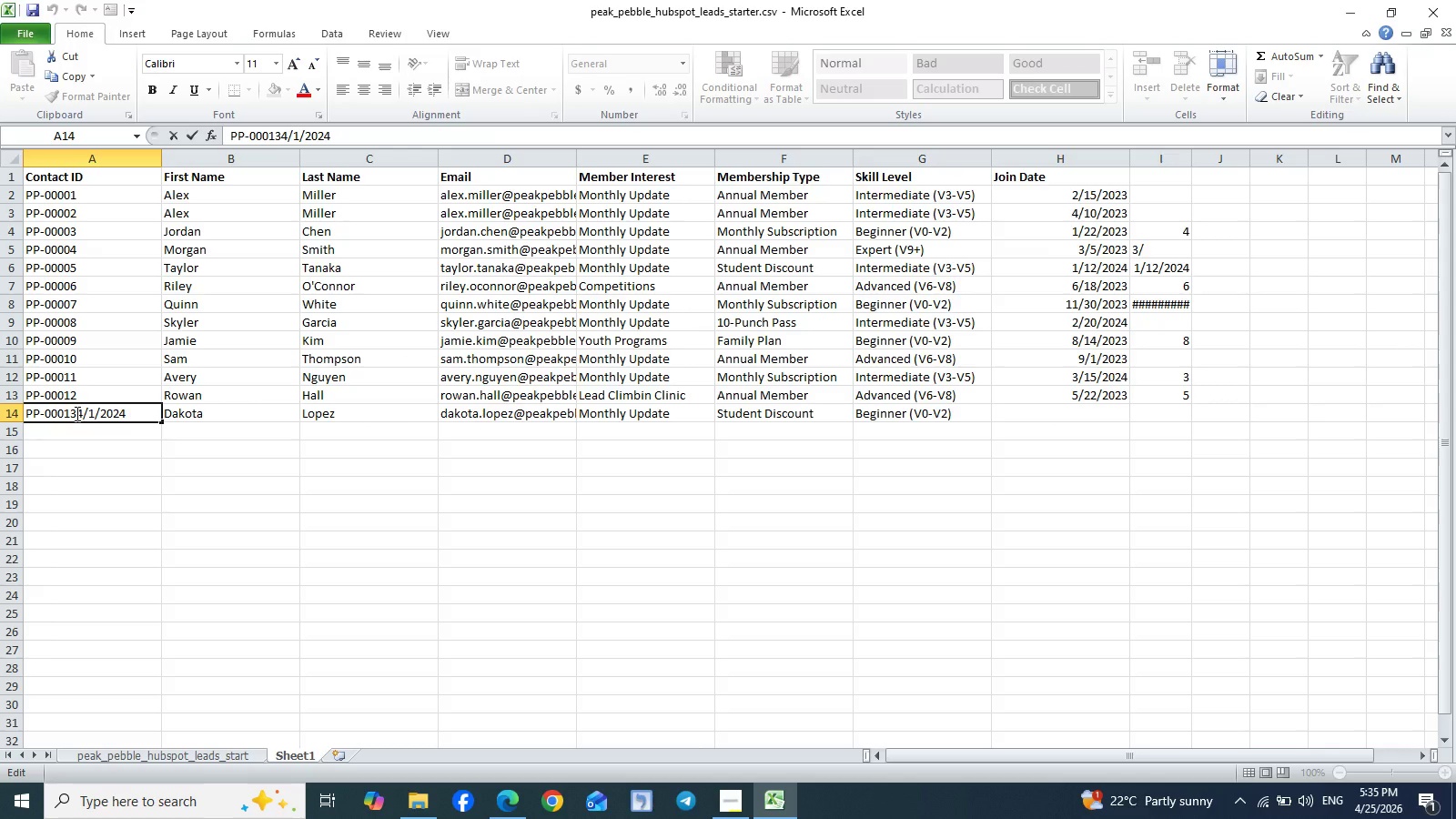 
left_click_drag(start_coordinate=[76, 413], to_coordinate=[149, 416])
 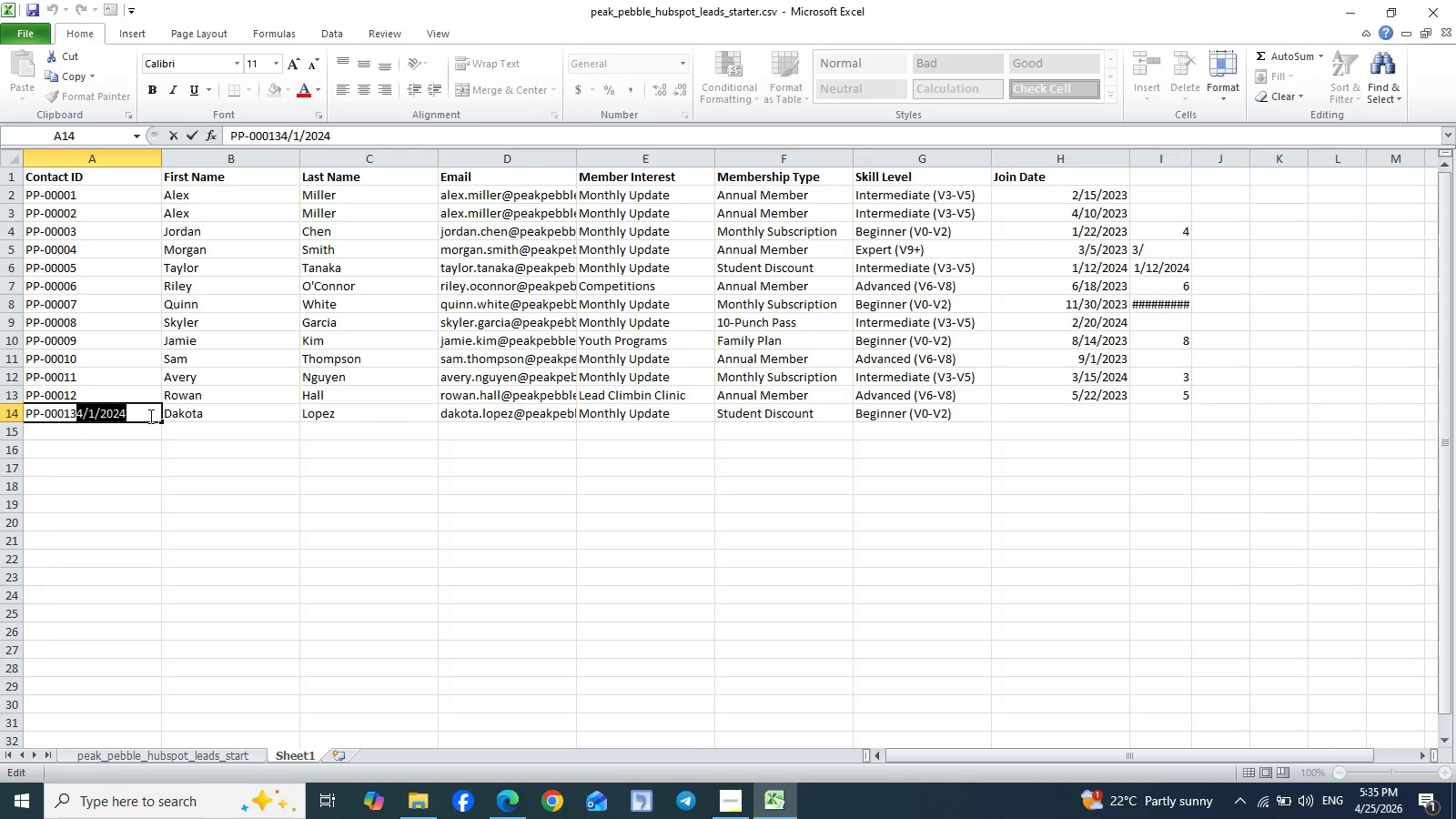 
key(Control+X)
 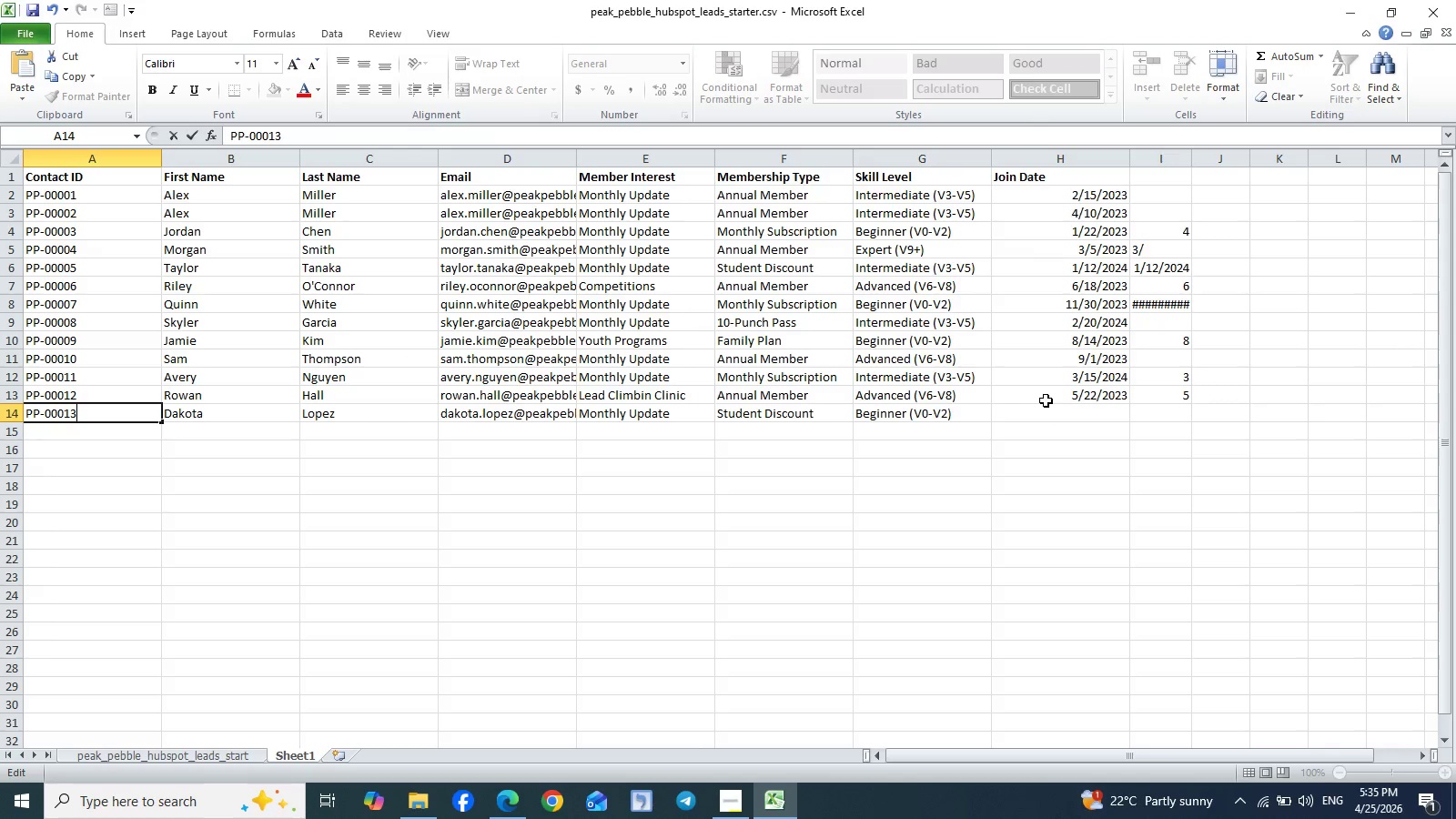 
left_click([1048, 411])
 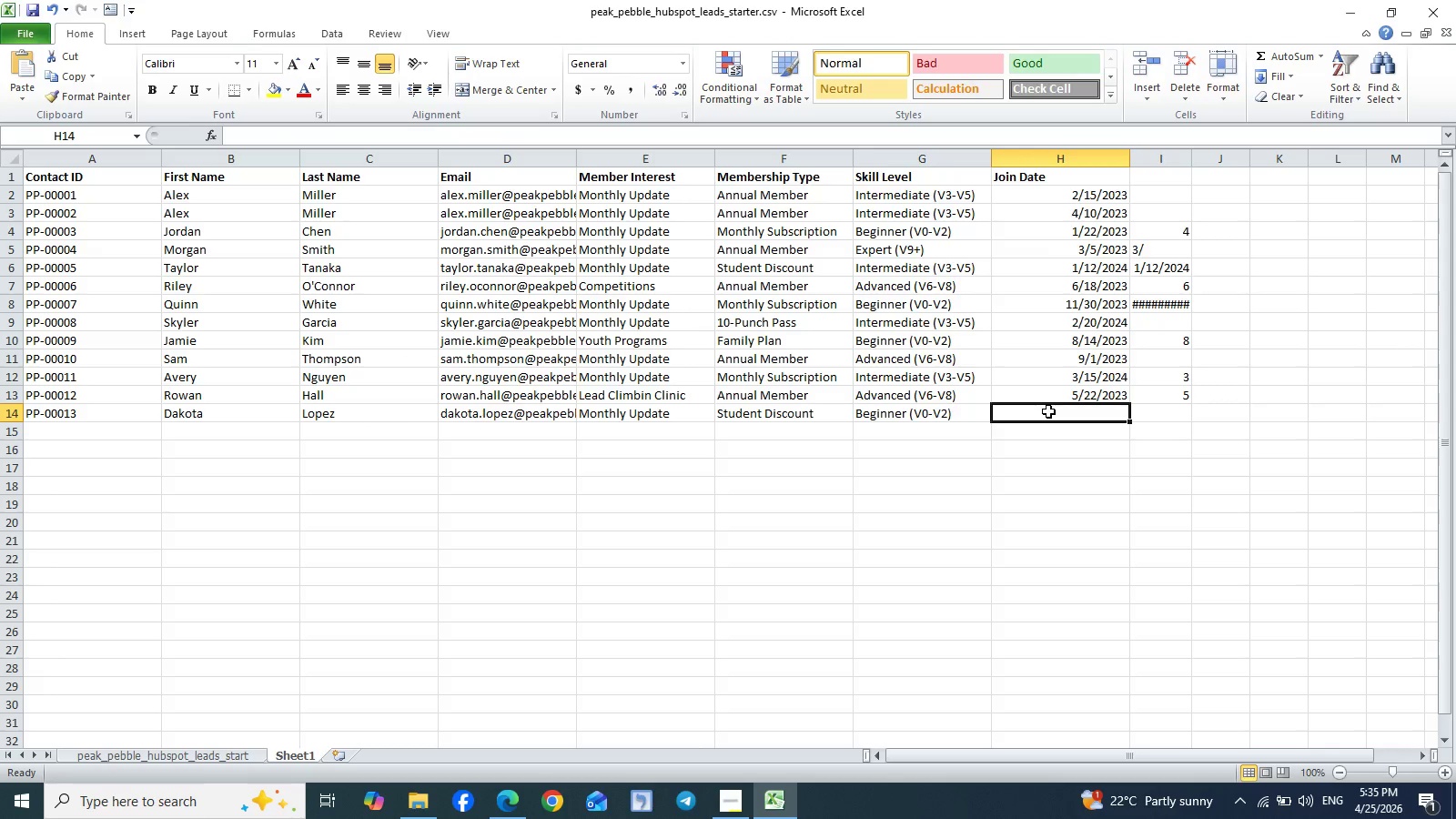 
key(Control+V)
 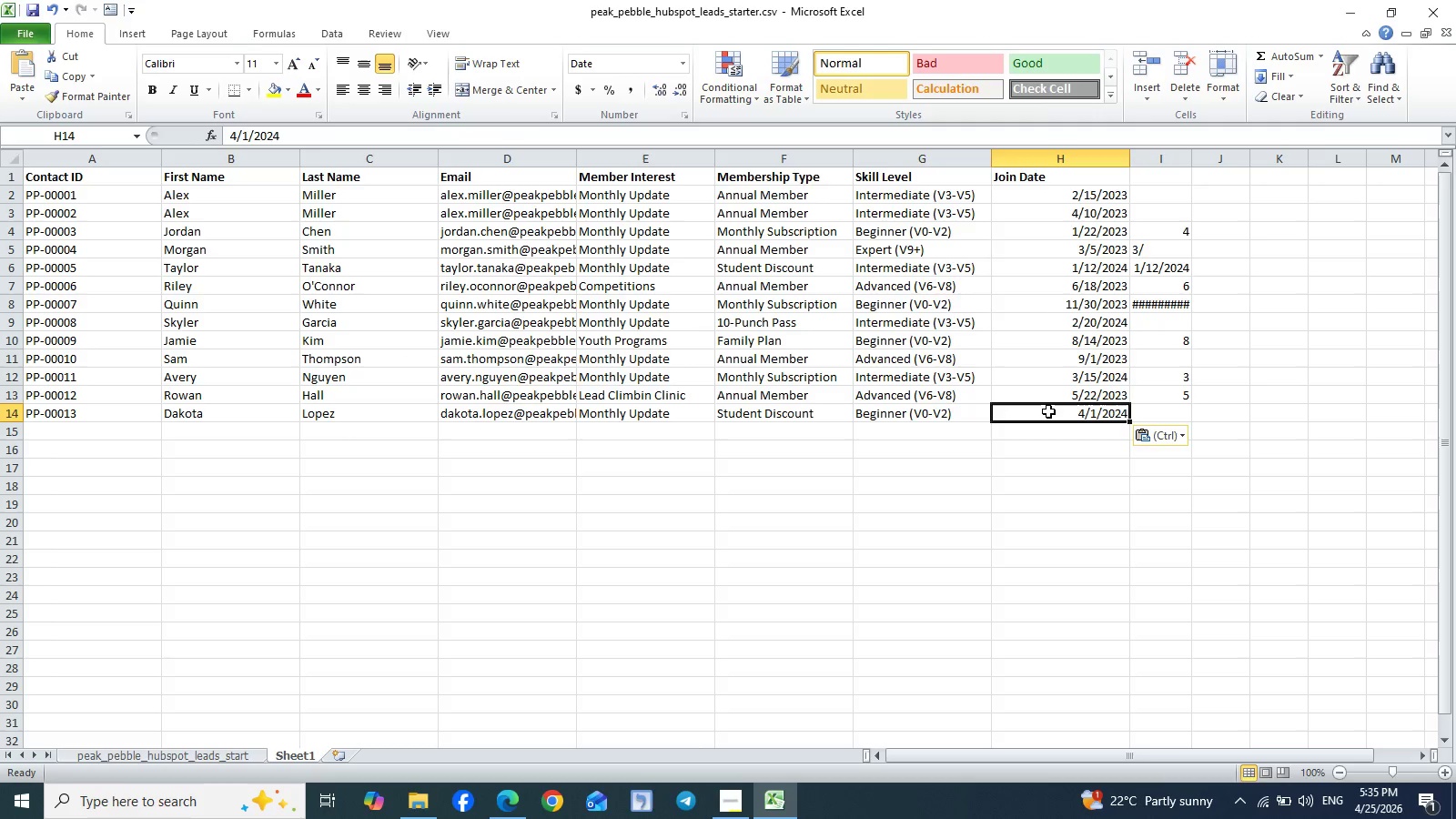 
key(Enter)
 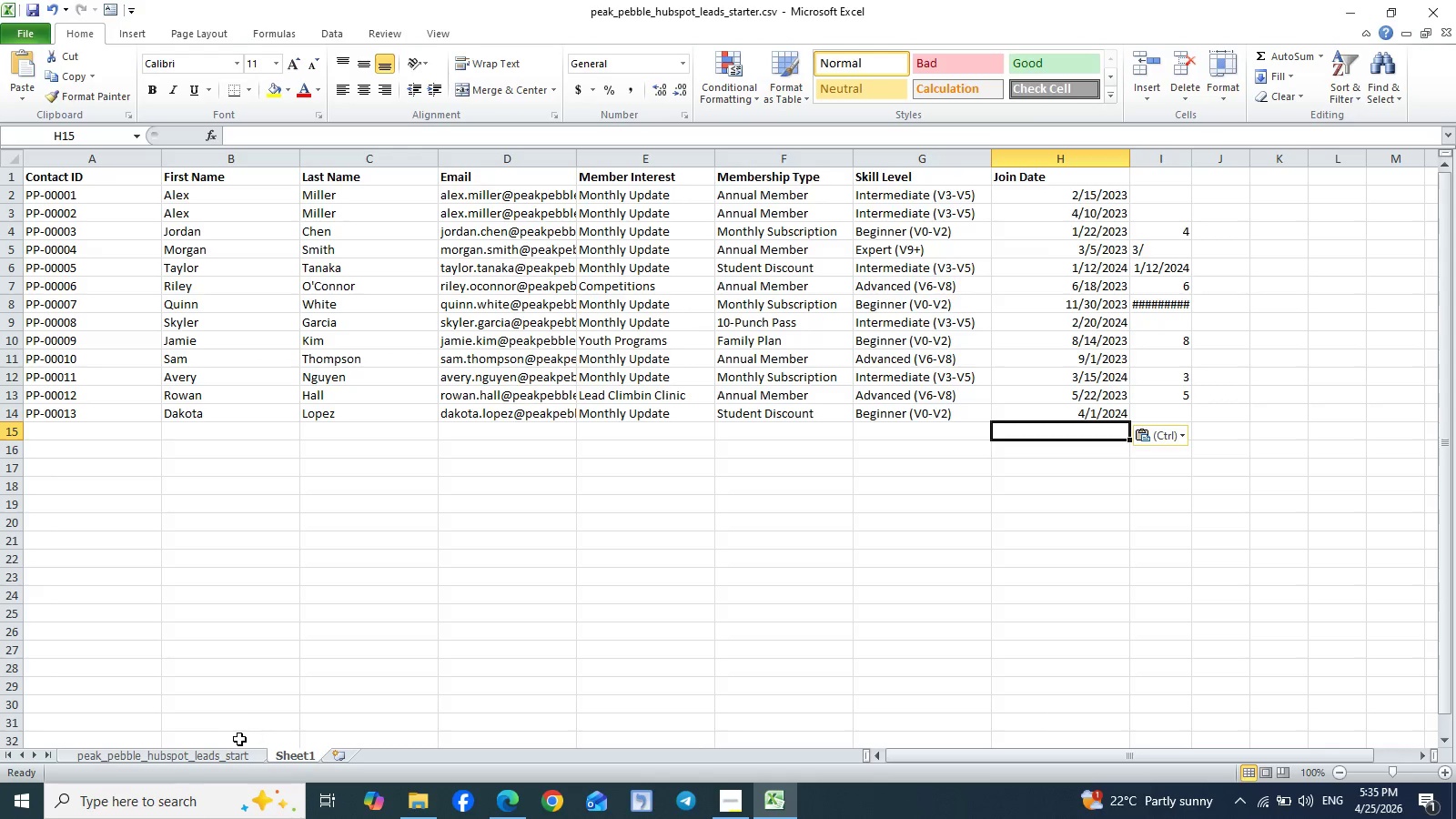 
left_click([212, 760])
 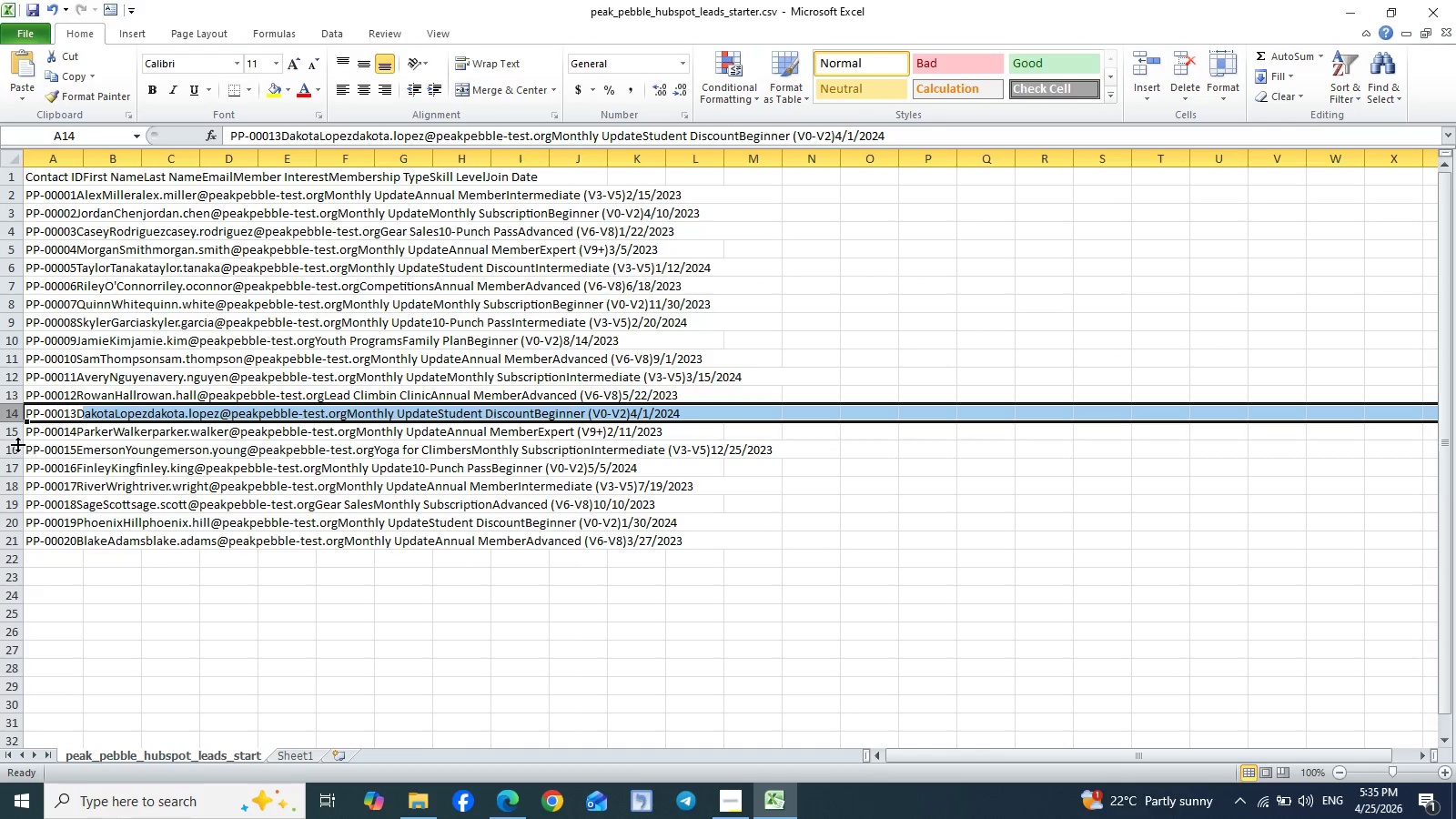 
left_click([1, 434])
 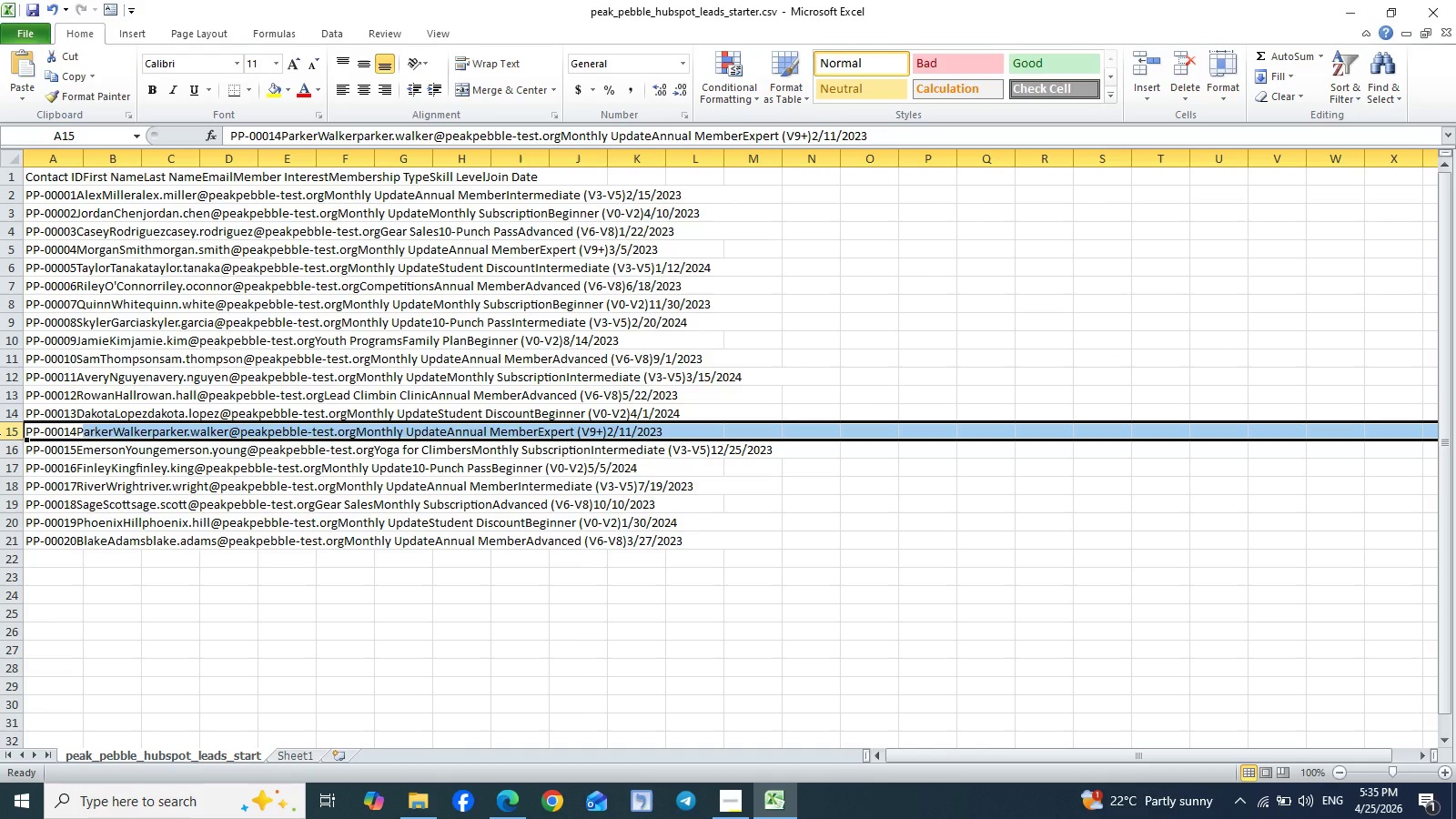 
key(Control+C)
 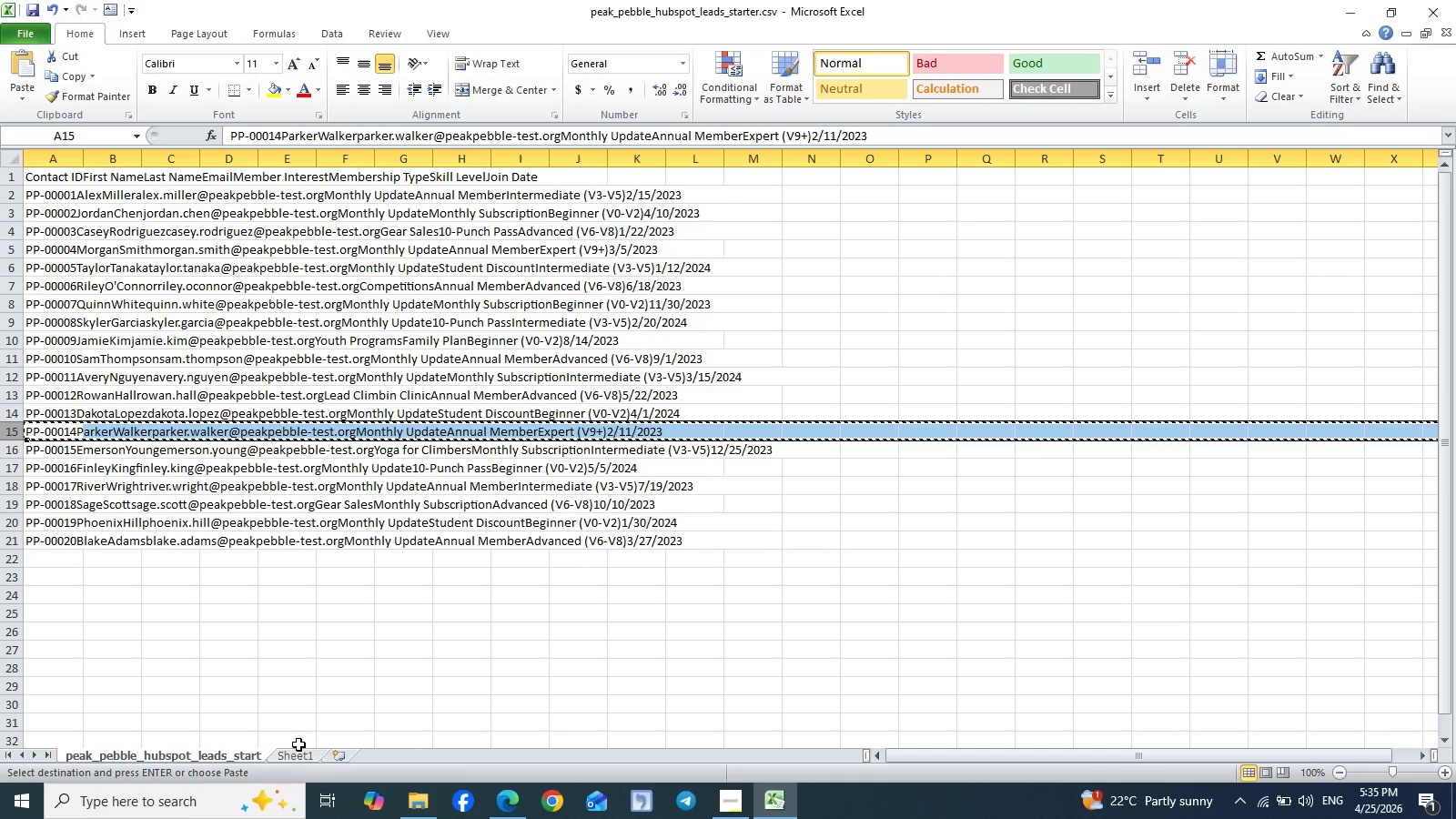 
left_click([294, 753])
 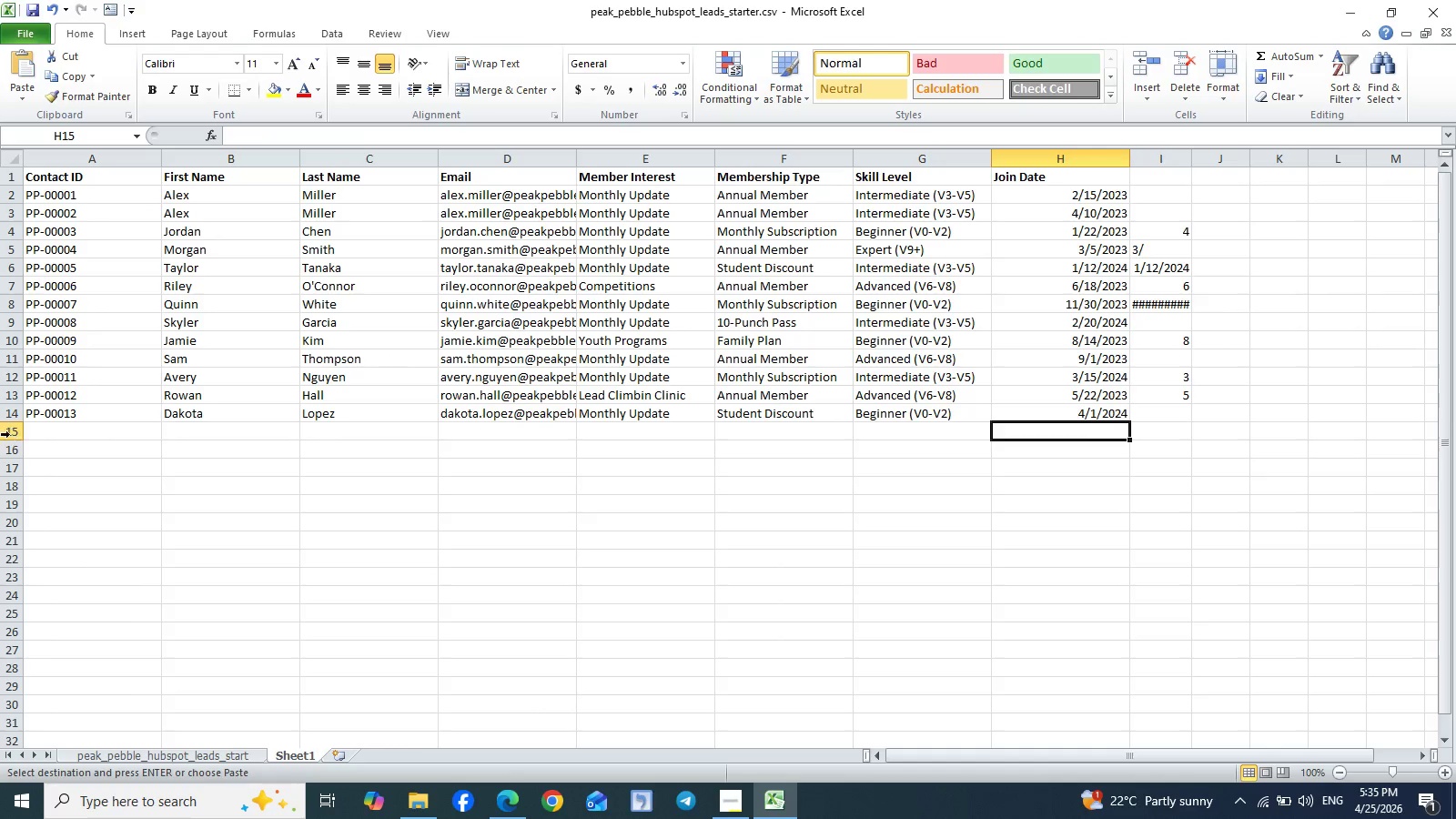 
left_click([8, 433])
 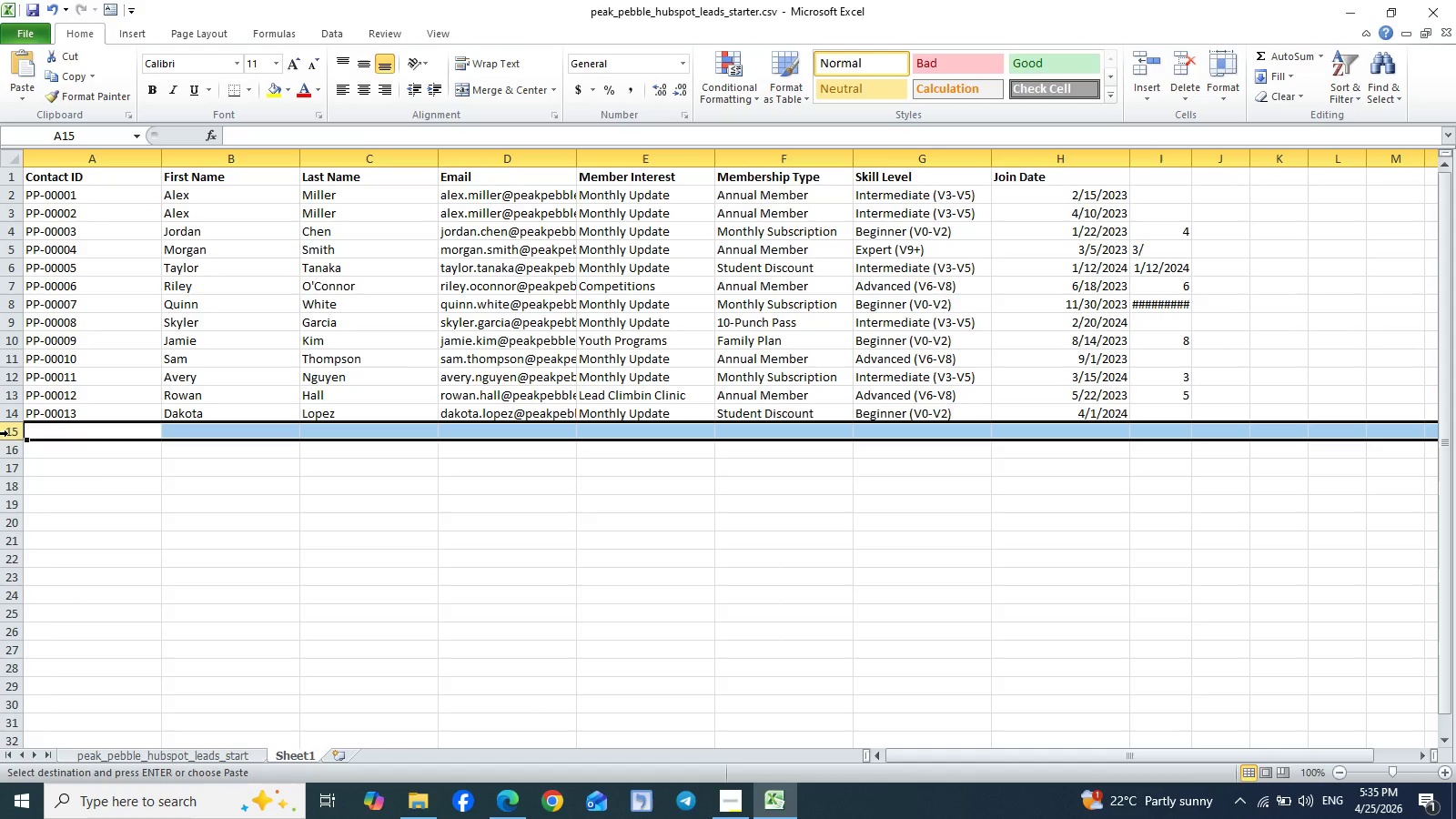 
key(Control+V)
 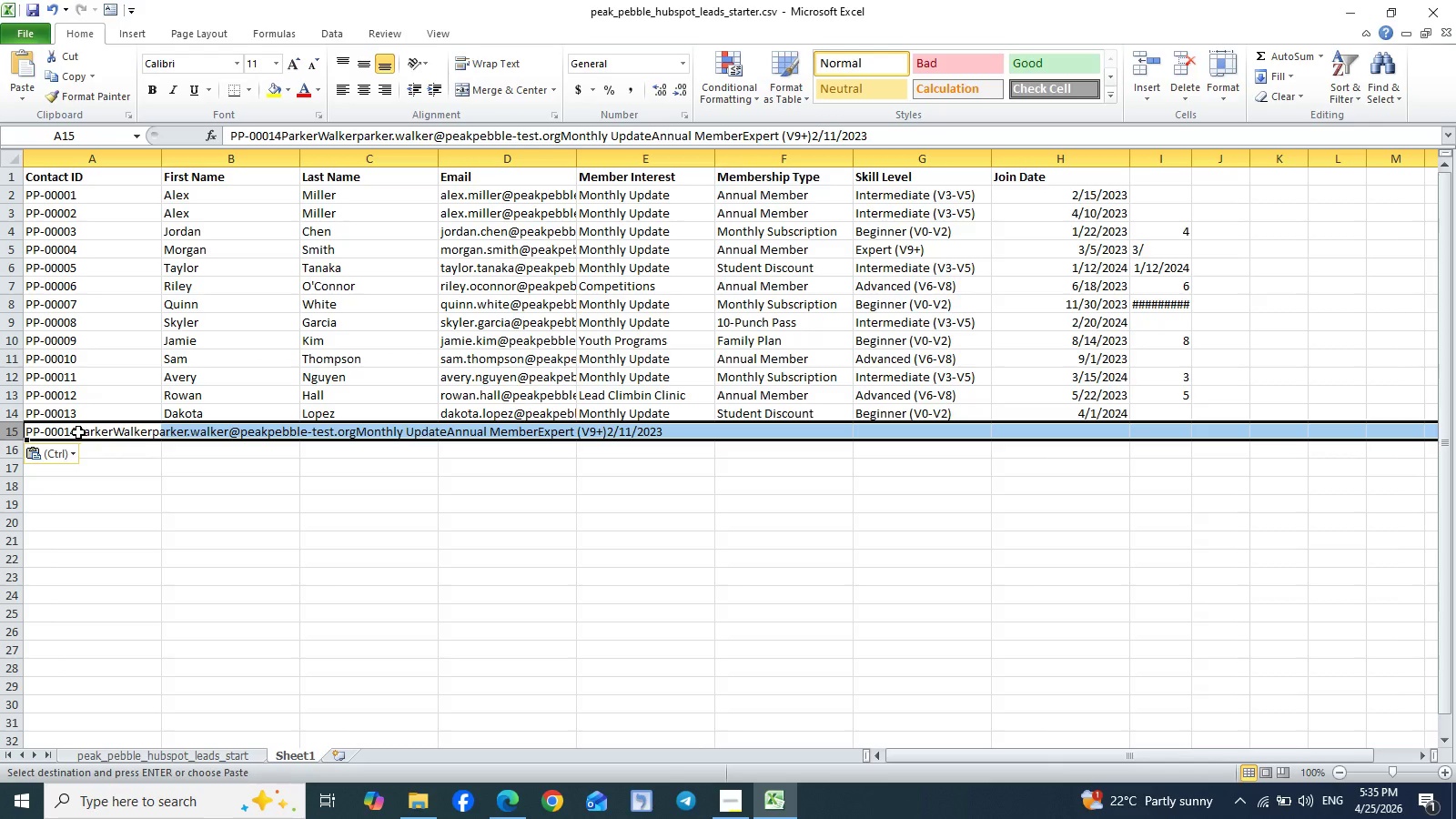 
double_click([79, 432])
 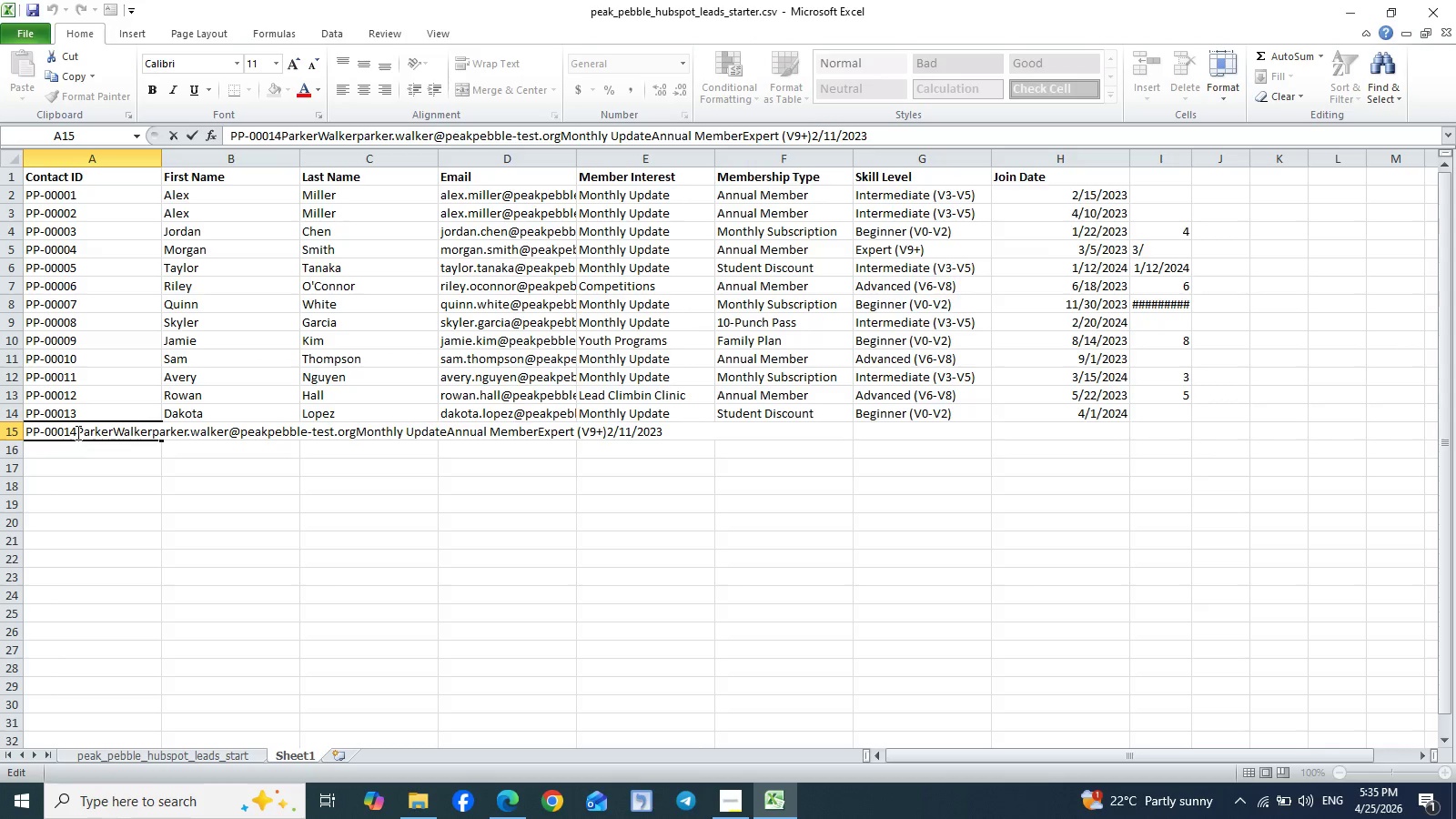 
left_click_drag(start_coordinate=[76, 432], to_coordinate=[665, 436])
 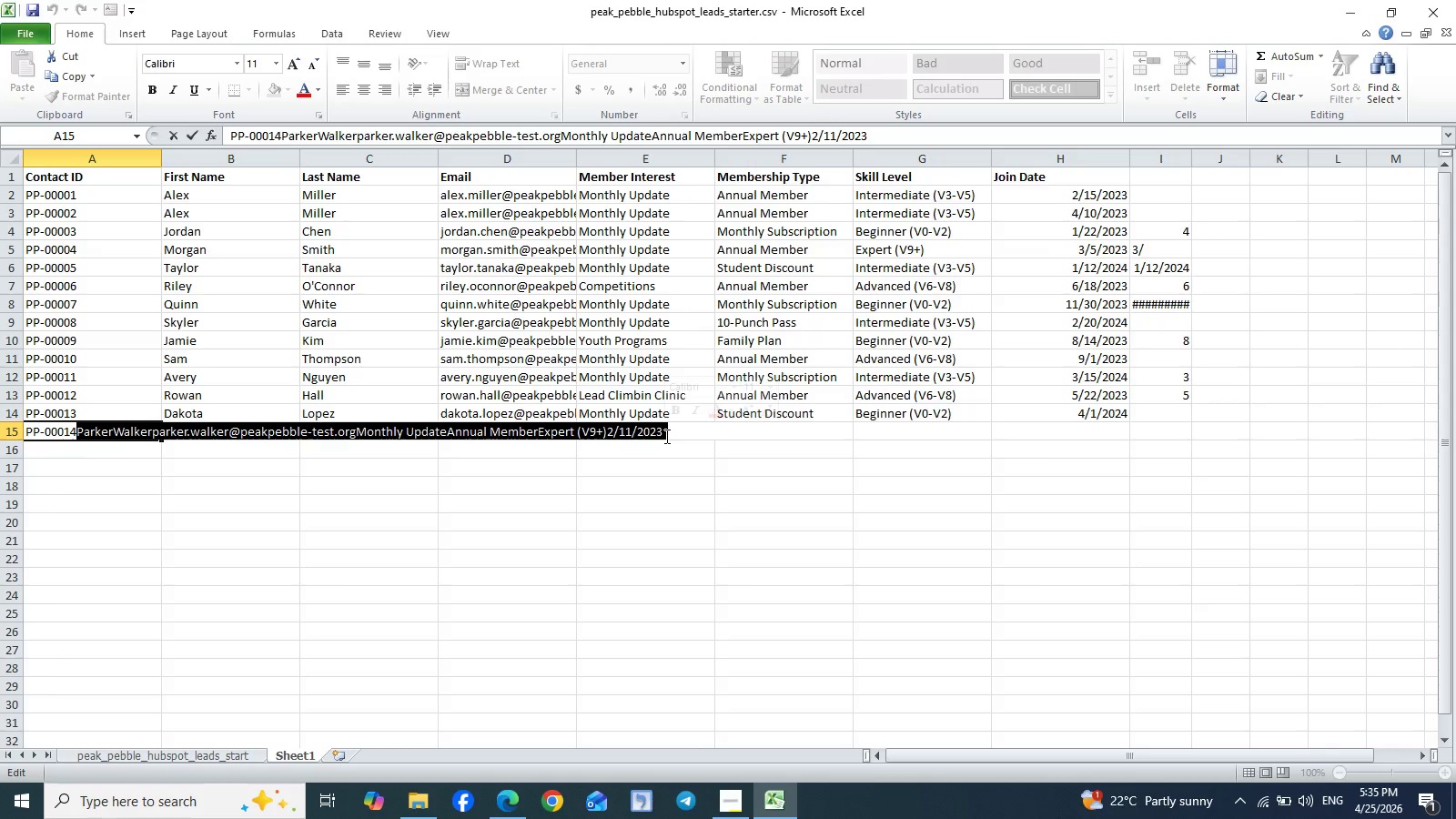 
key(Control+X)
 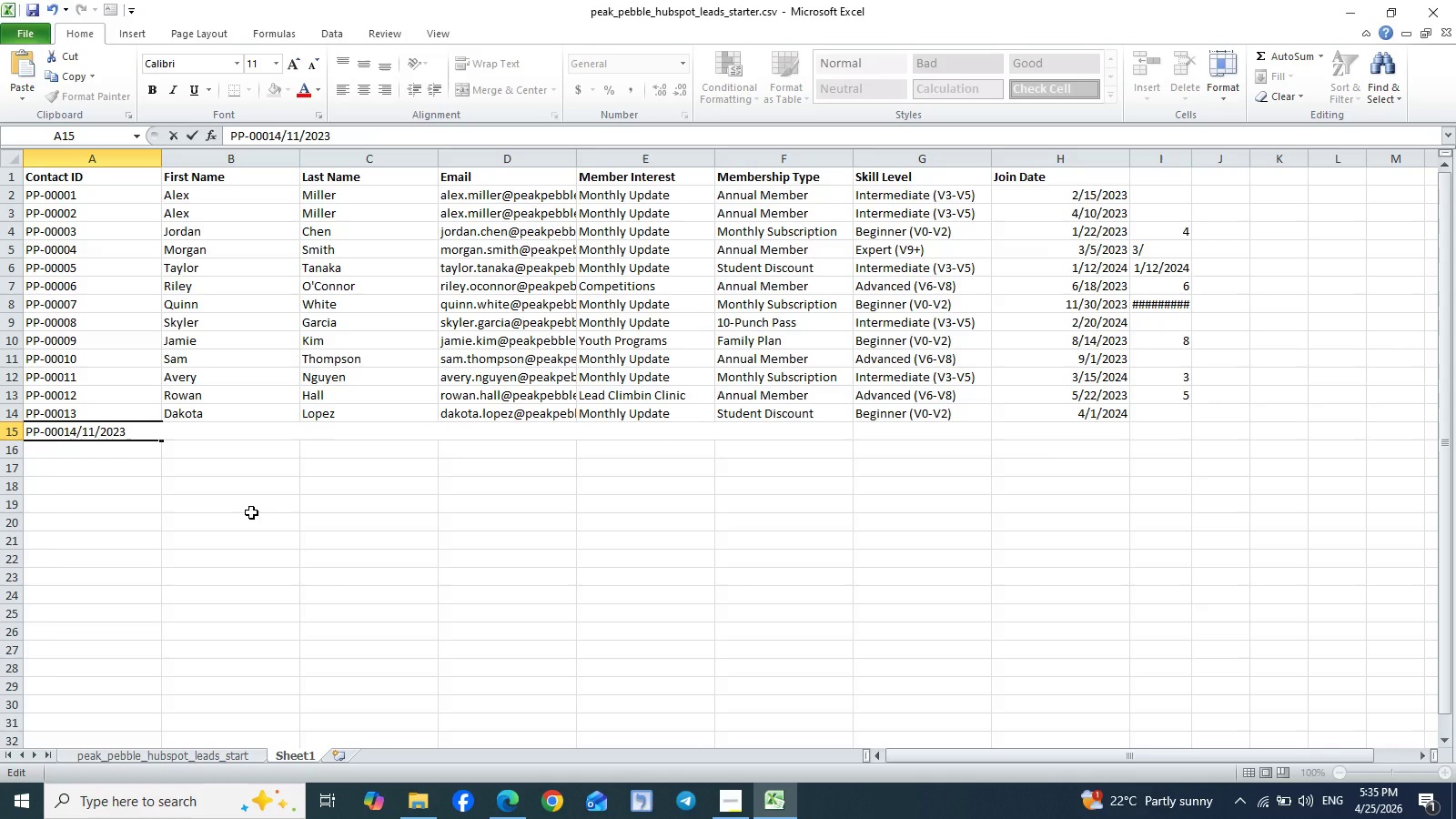 
left_click([251, 512])
 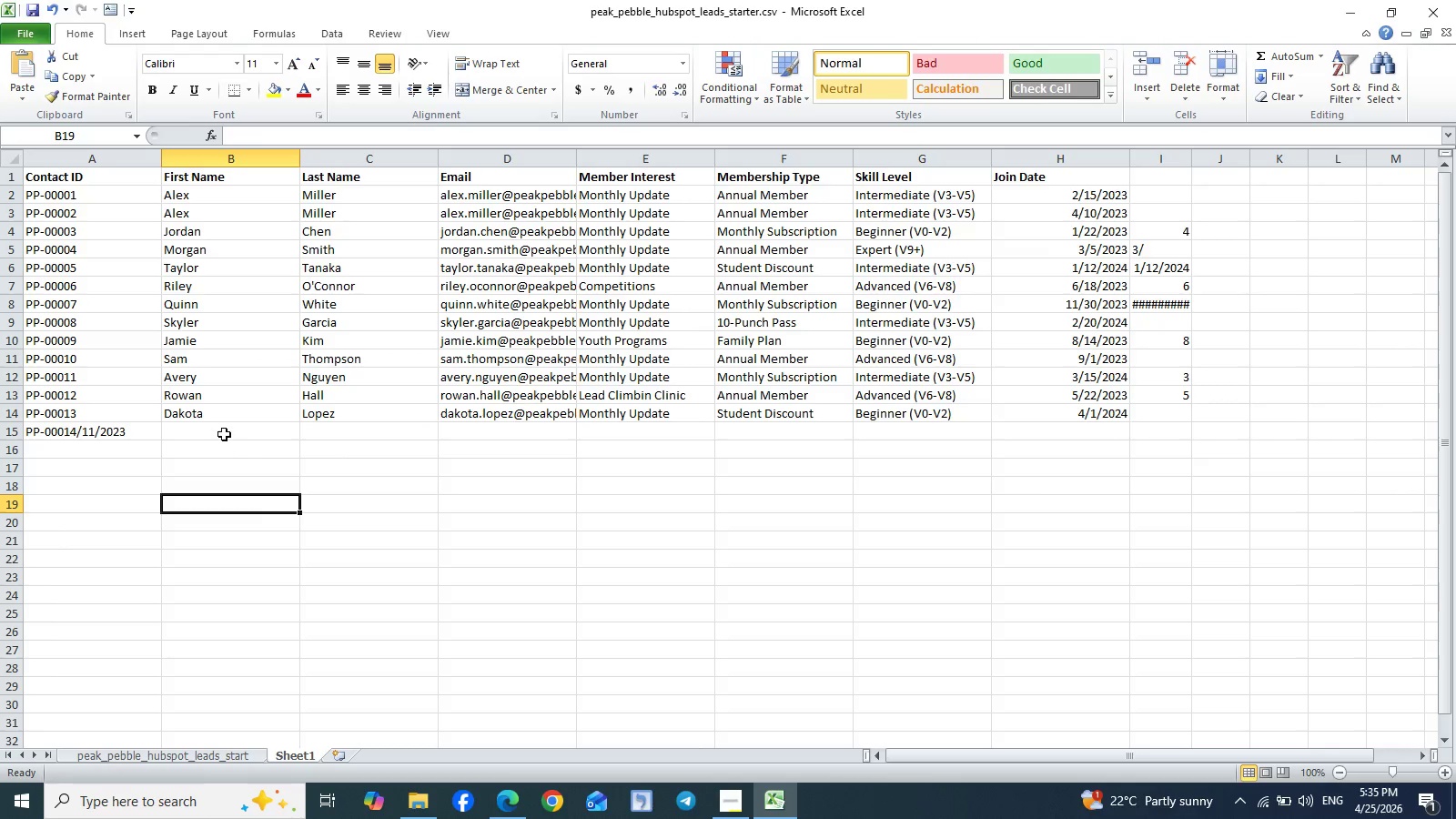 
left_click([224, 434])
 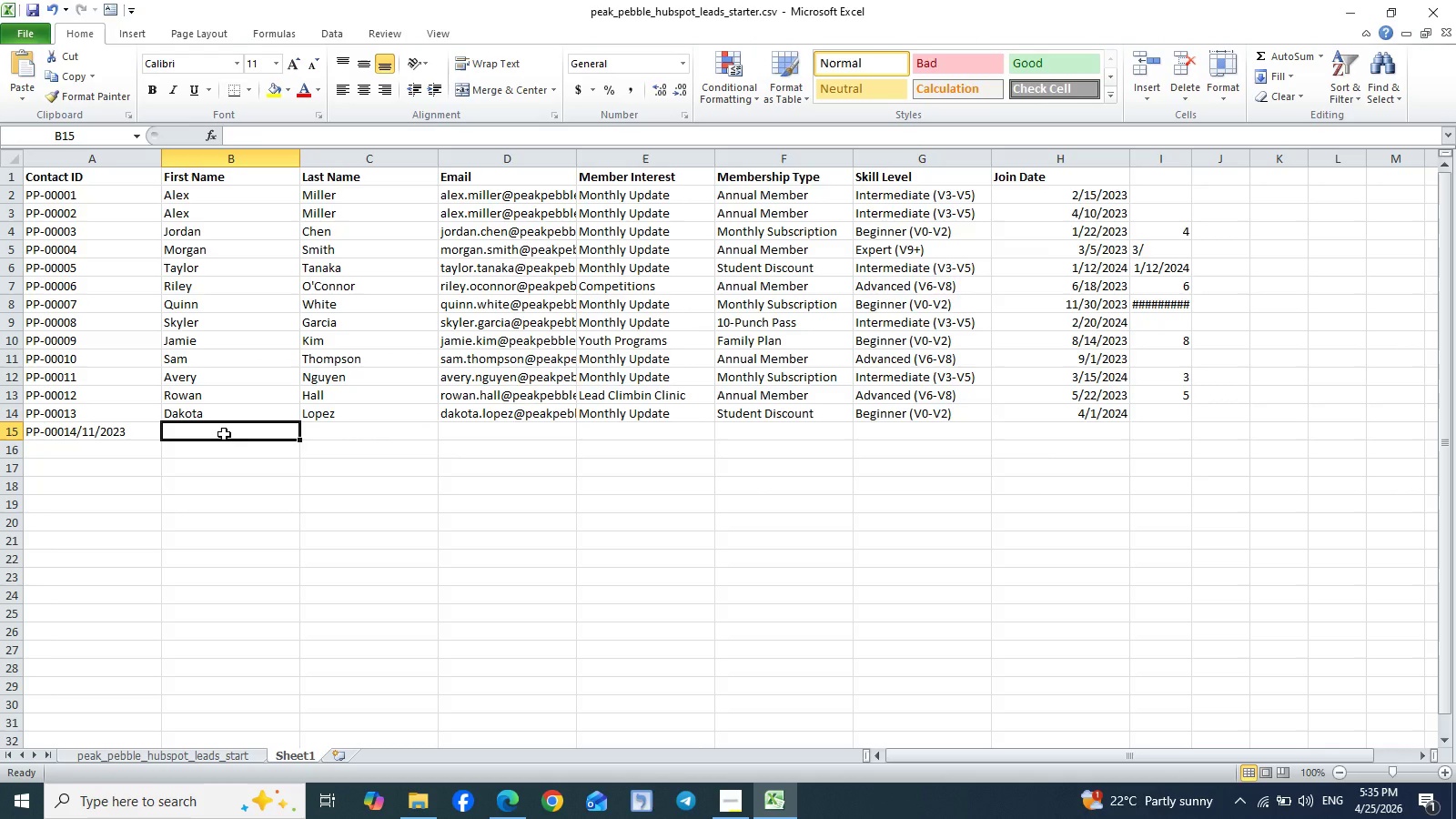 
key(Control+V)
 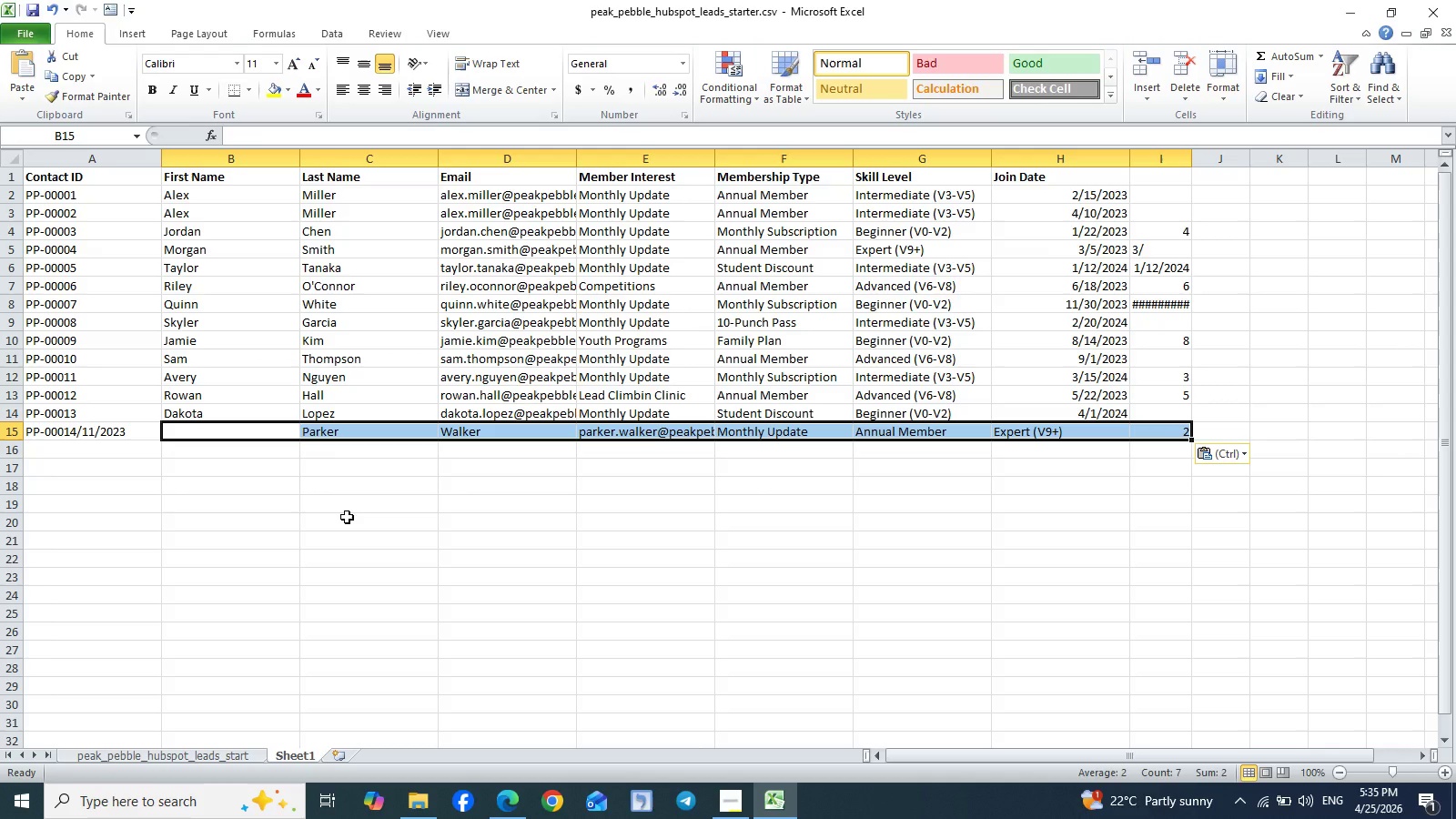 
left_click([347, 517])
 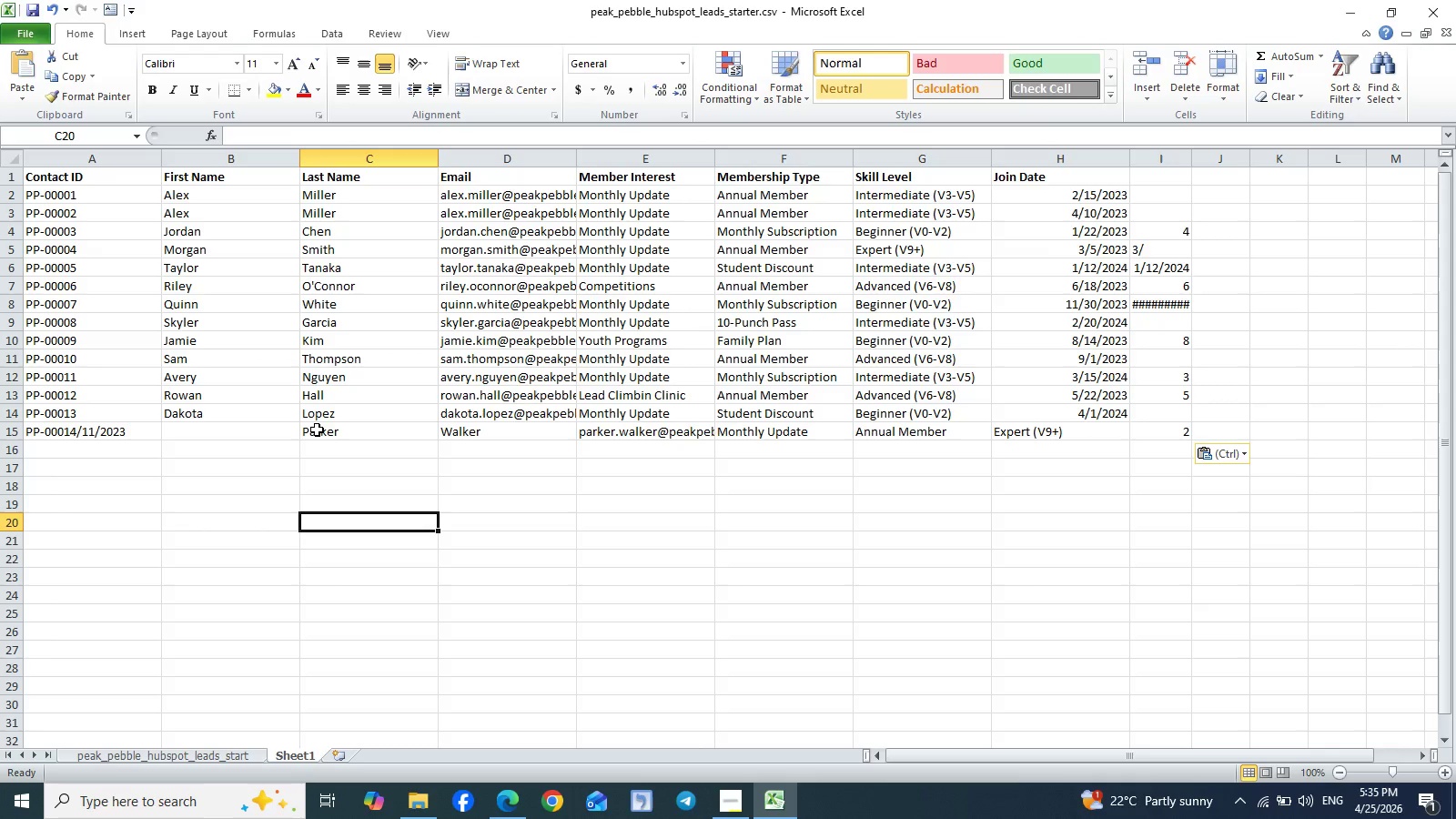 
left_click_drag(start_coordinate=[311, 430], to_coordinate=[1153, 430])
 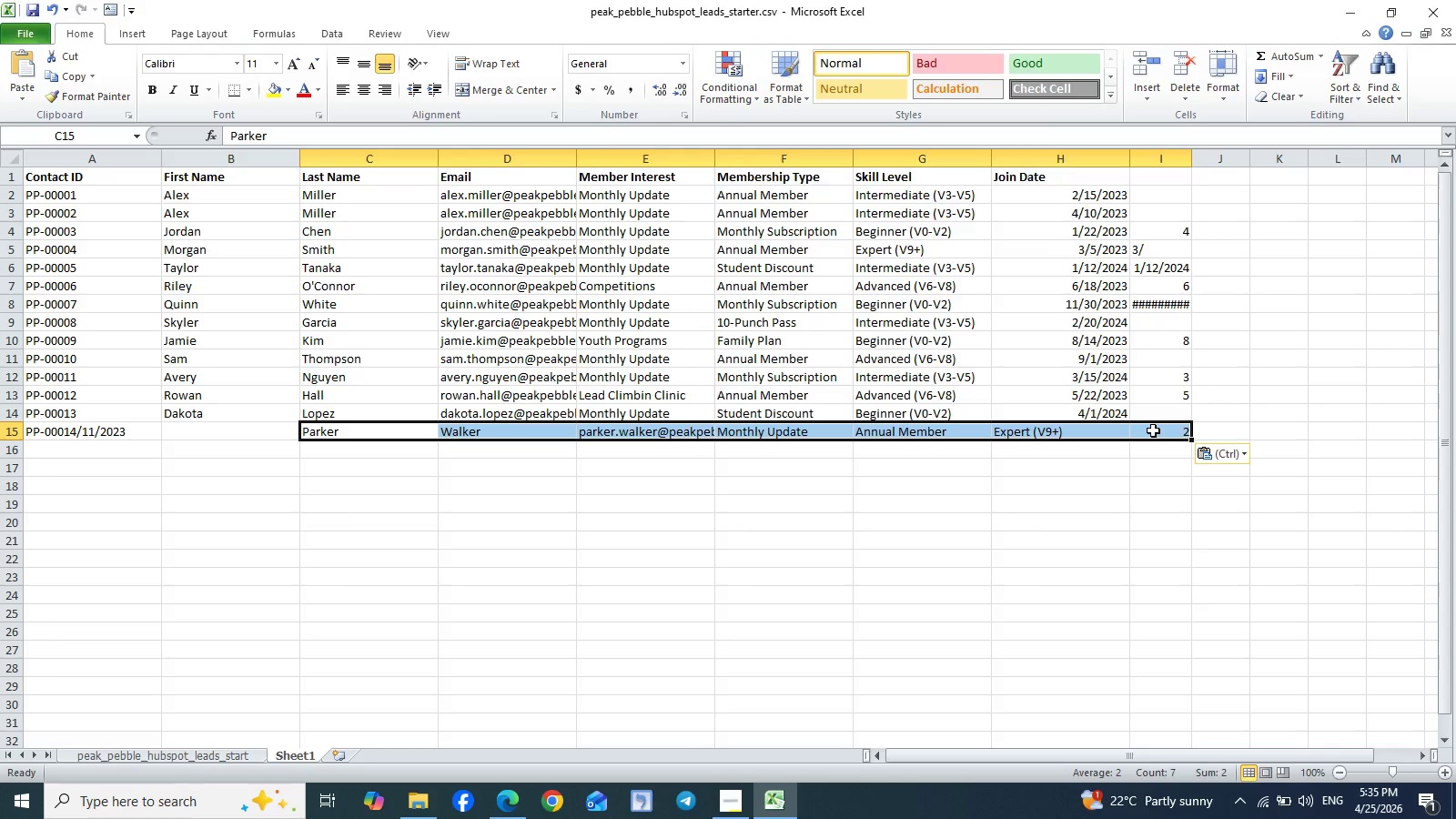 
key(Control+X)
 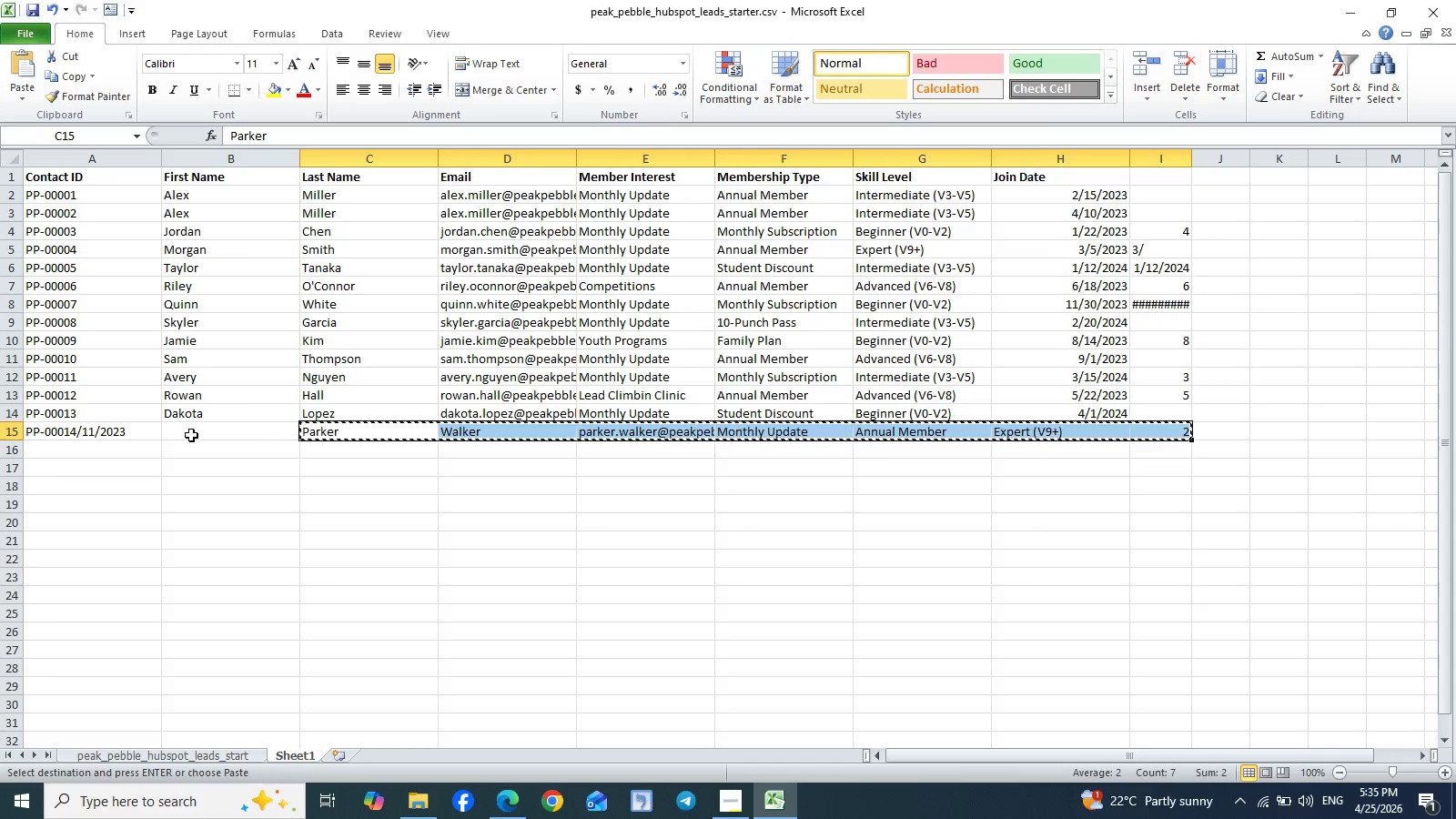 
left_click([180, 429])
 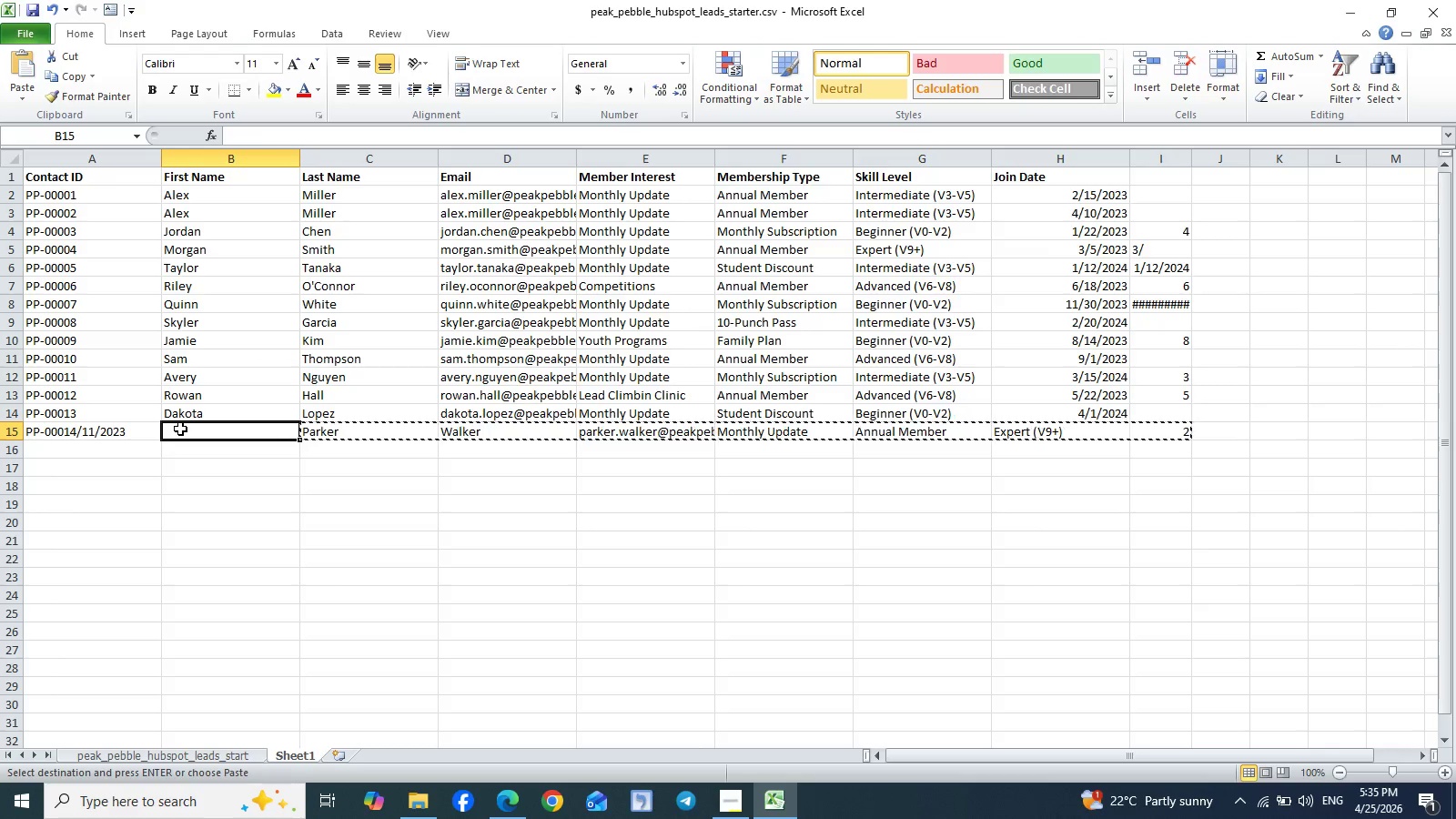 
key(Control+V)
 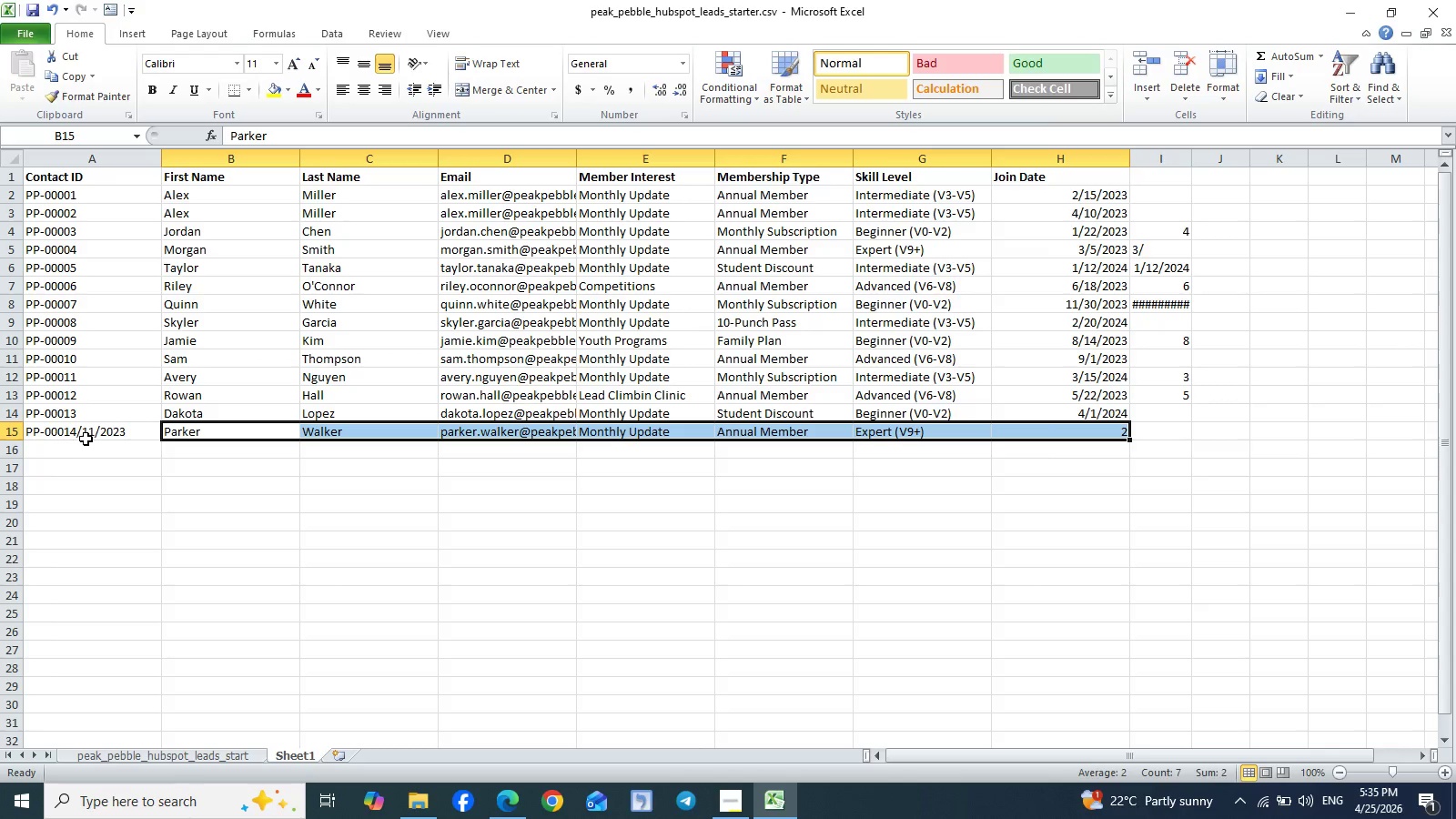 
double_click([77, 430])
 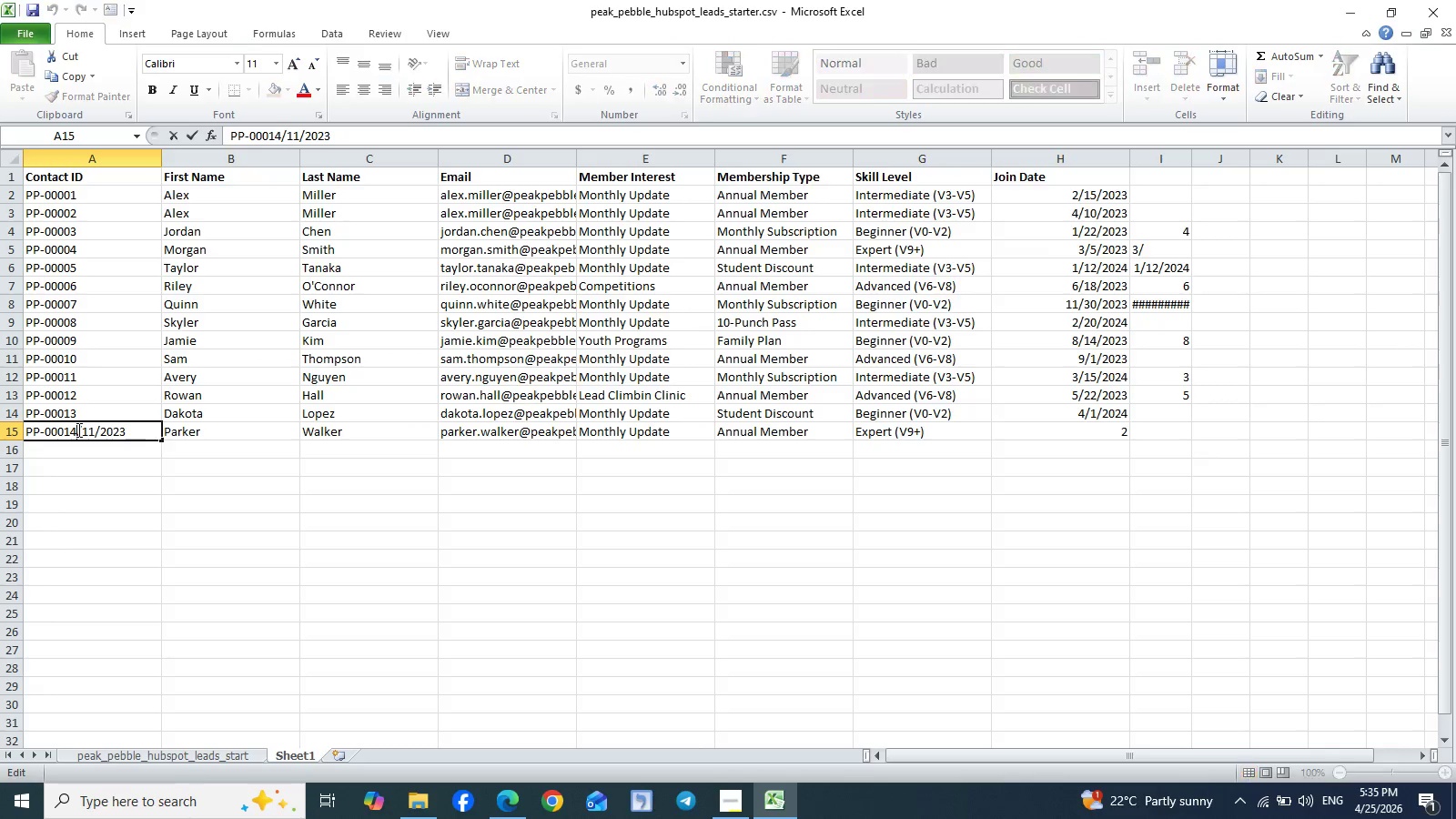 
left_click_drag(start_coordinate=[77, 430], to_coordinate=[144, 430])
 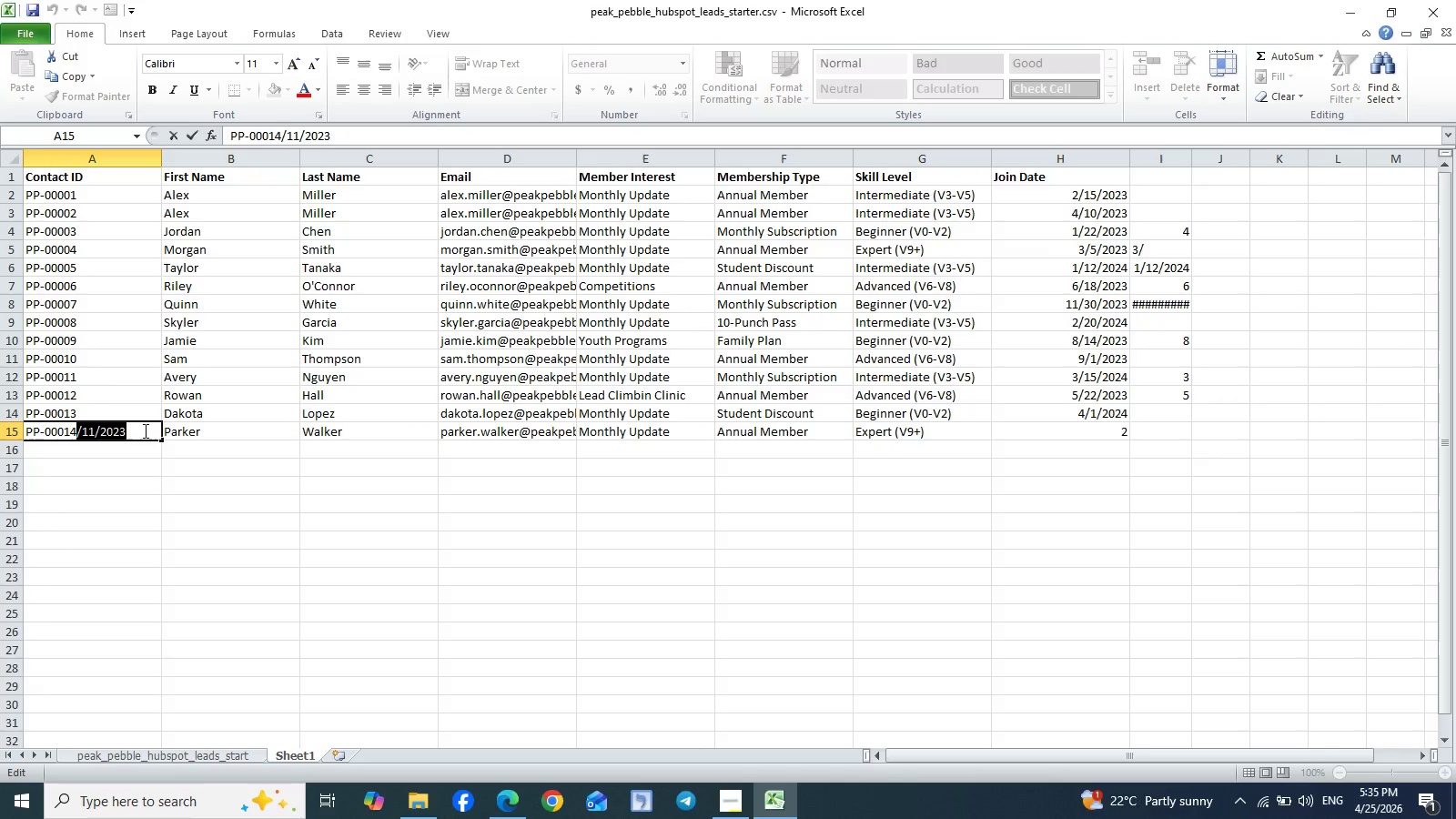 
key(Control+X)
 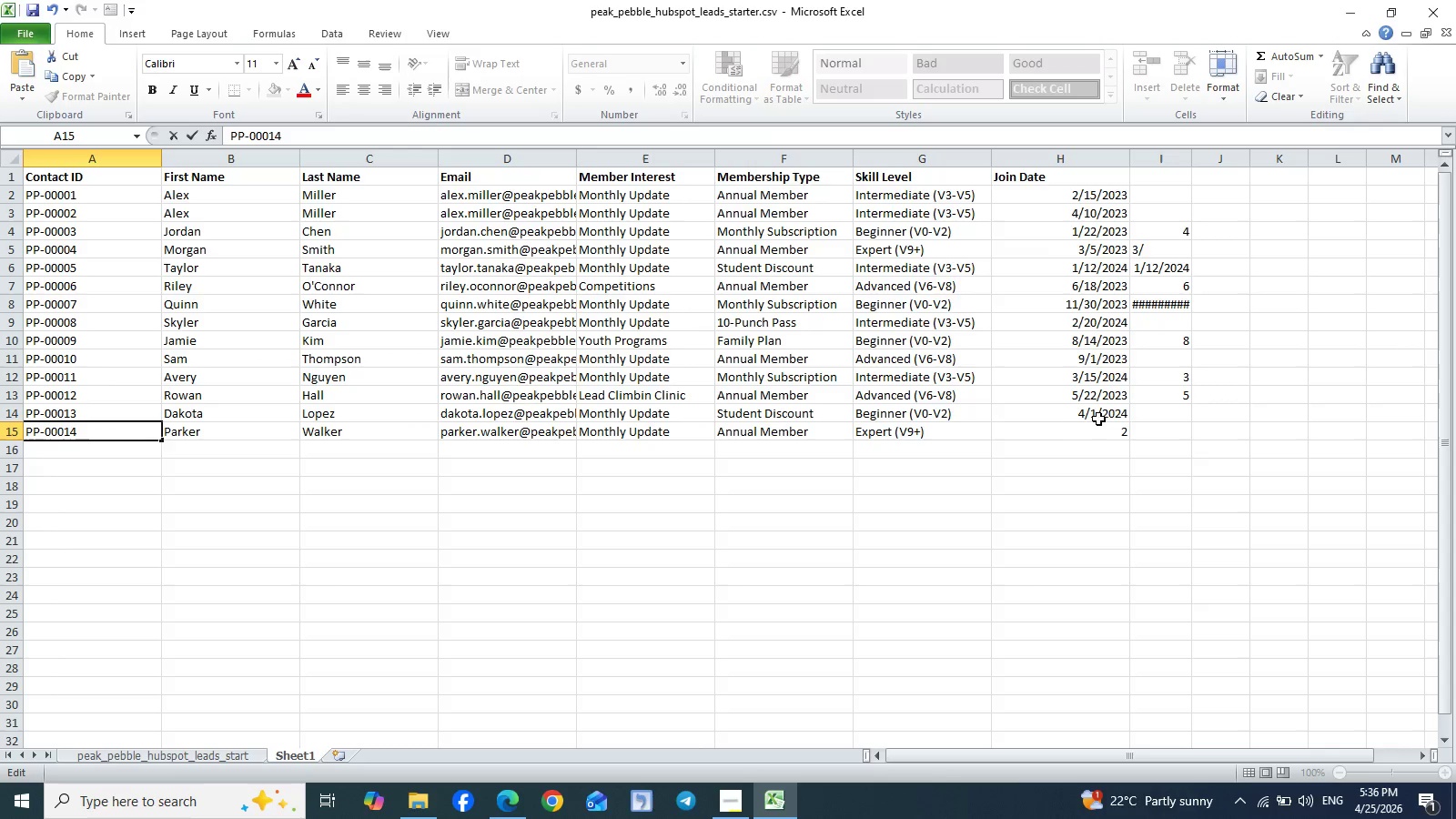 
left_click([1062, 438])
 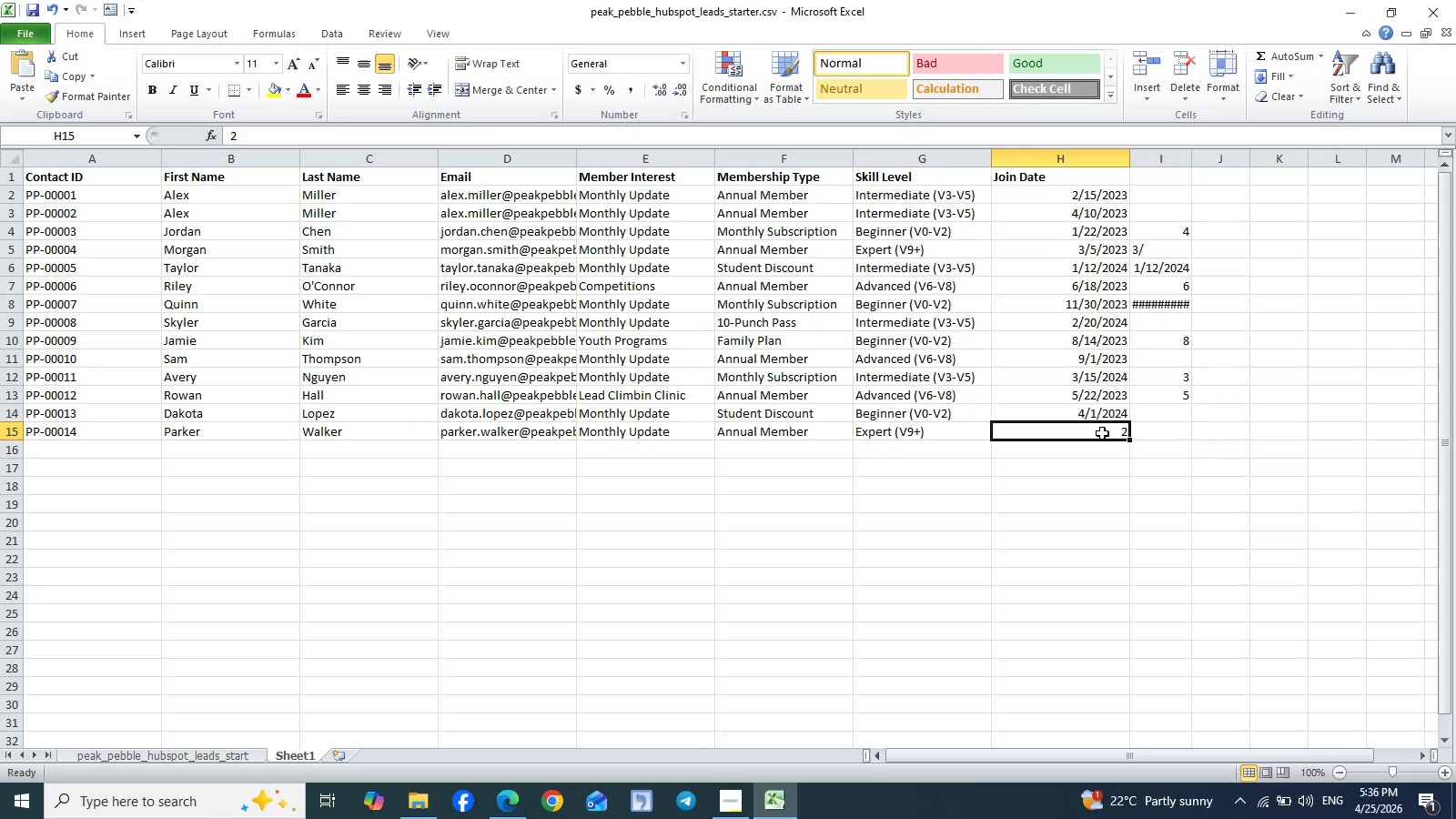 
double_click([1102, 433])
 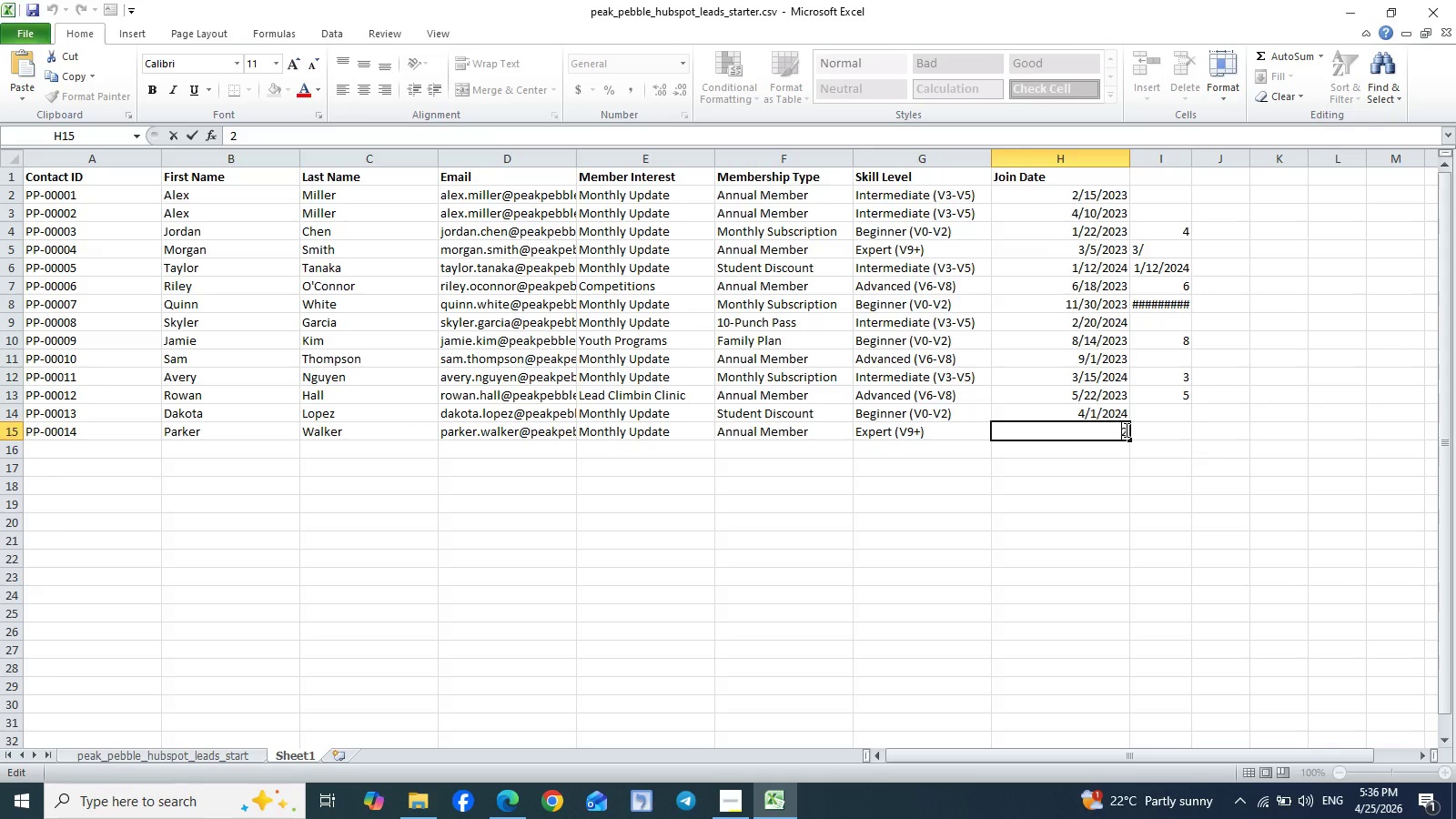 
left_click([1125, 430])
 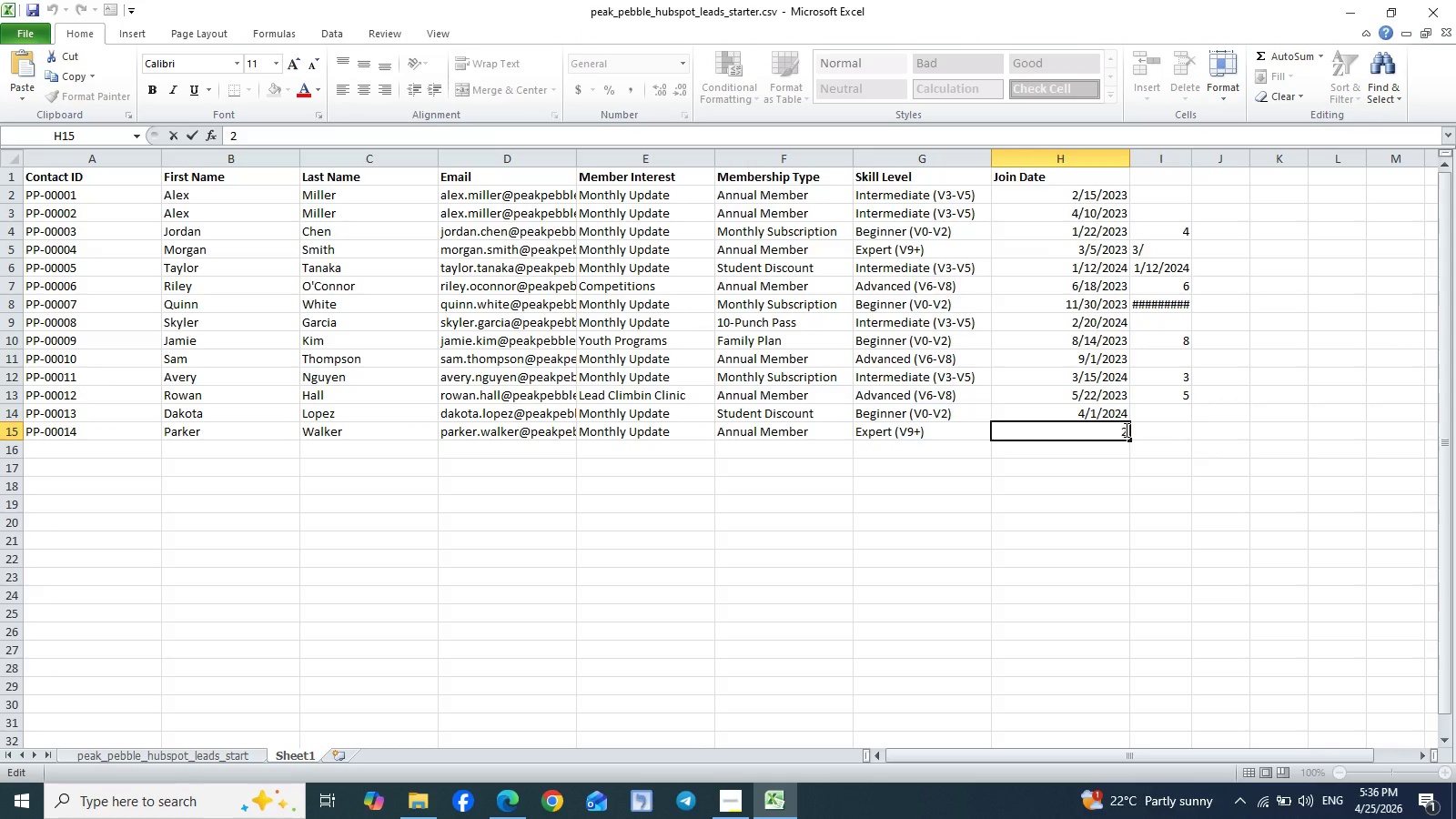 
key(Control+V)
 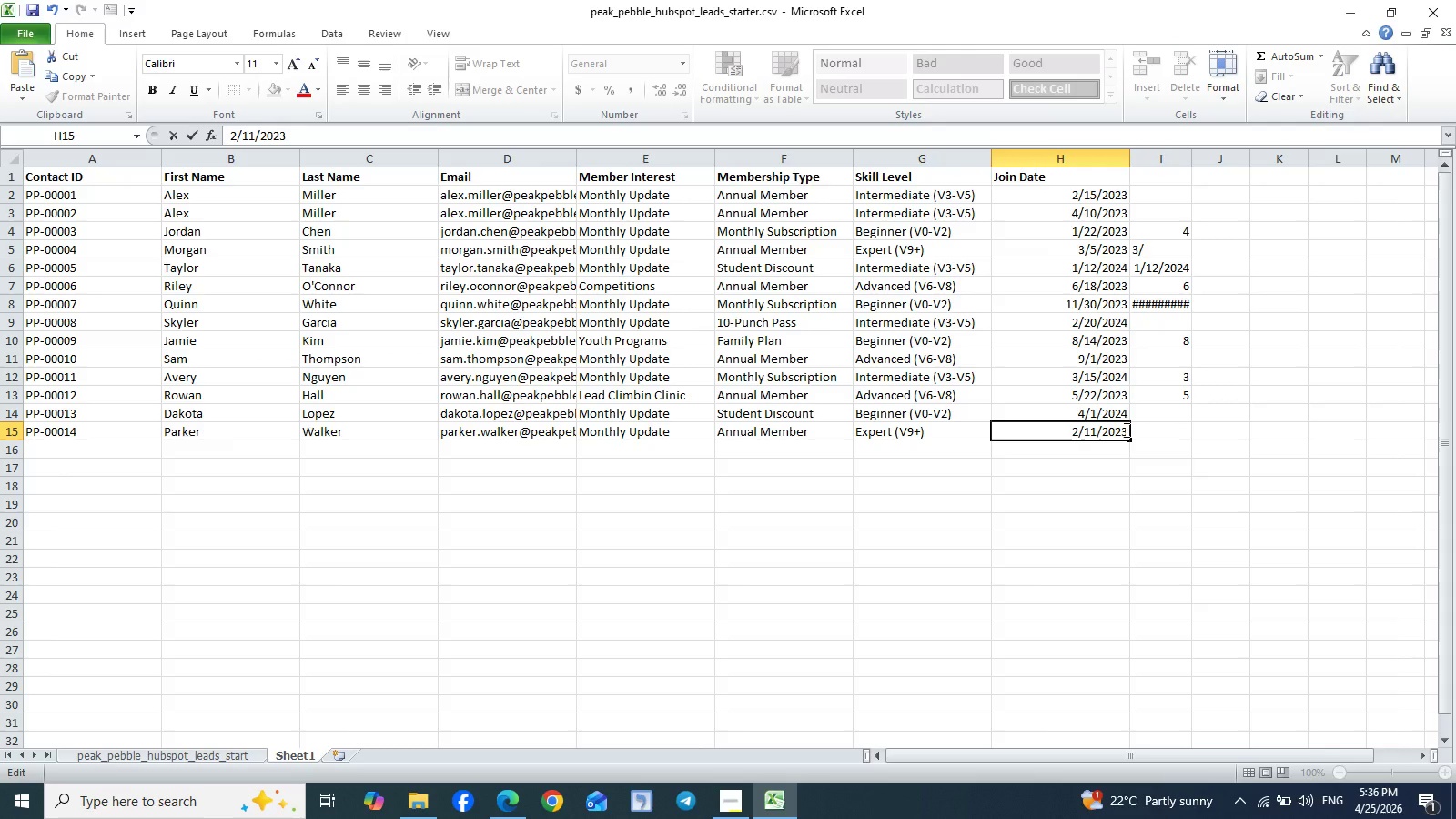 
key(Enter)
 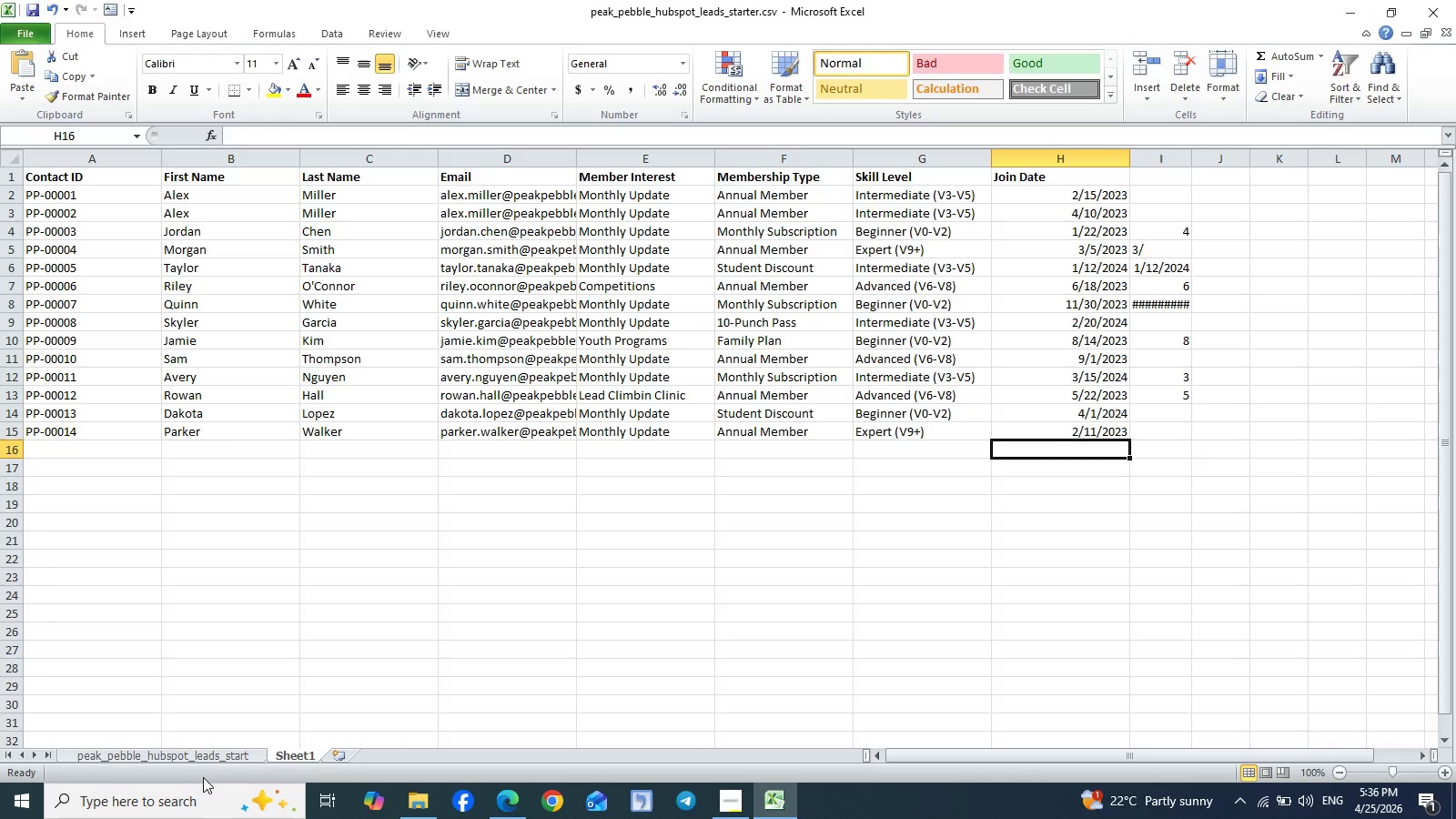 
left_click([207, 757])
 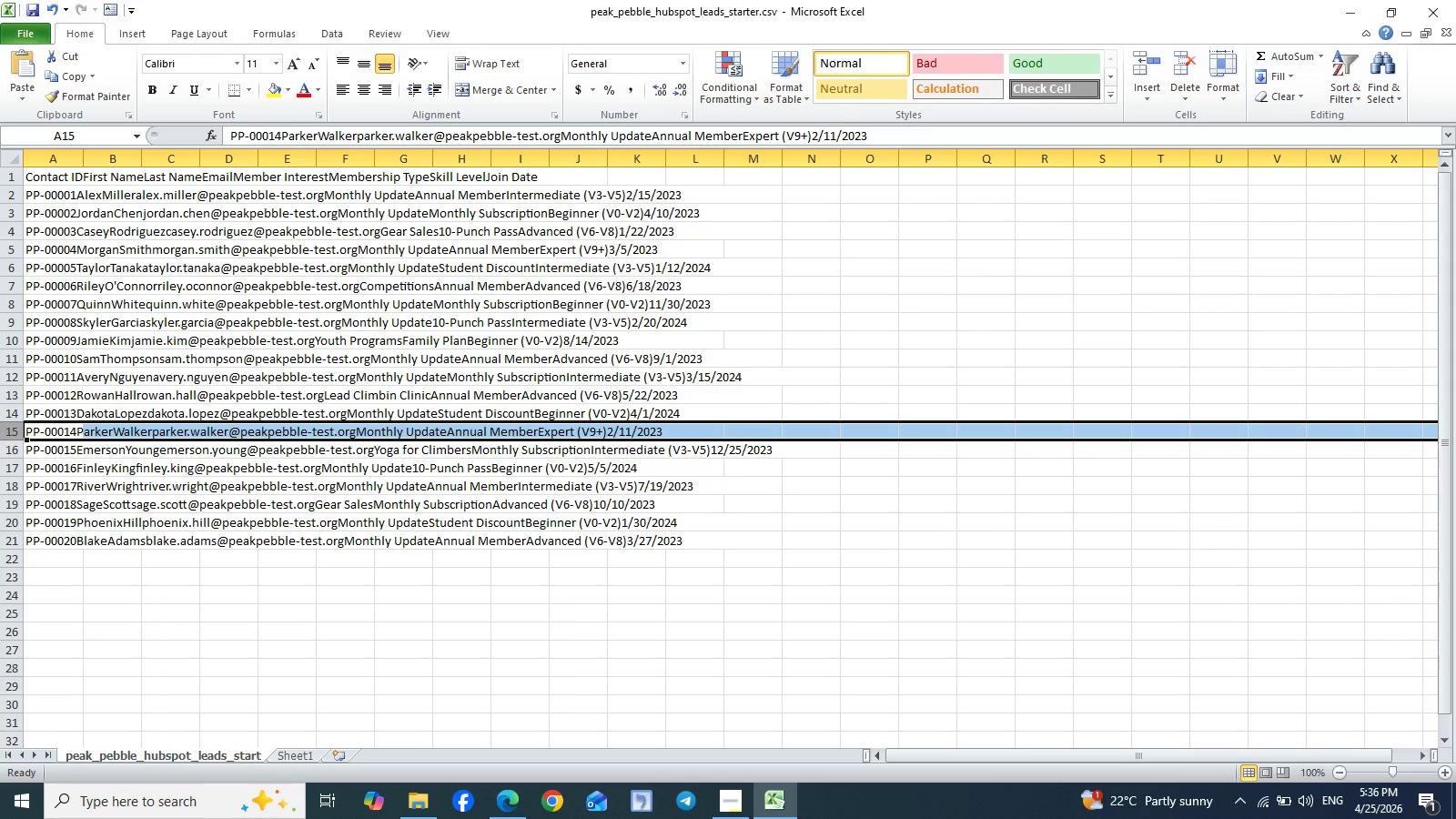 
left_click([0, 451])
 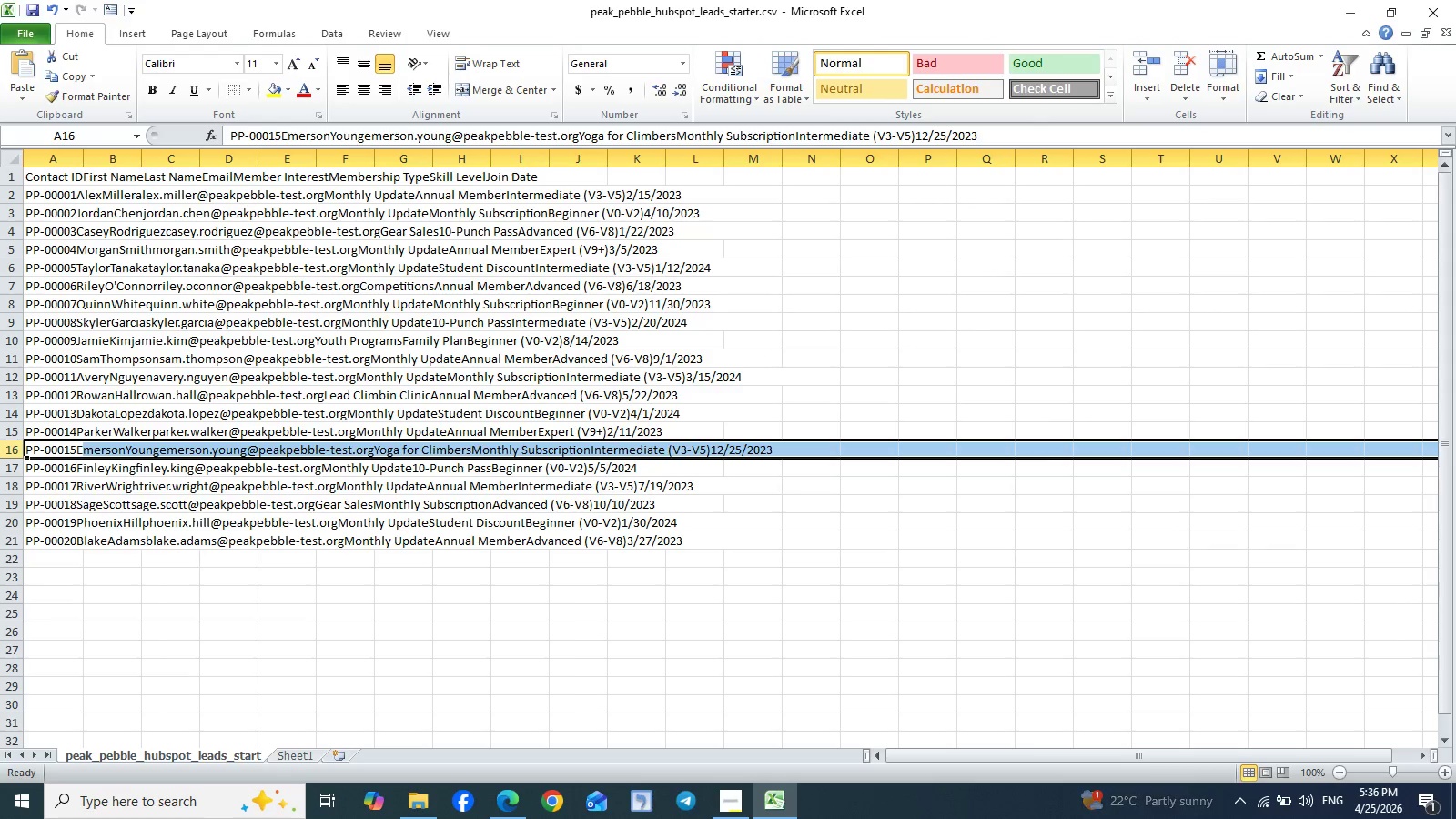 
key(Control+C)
 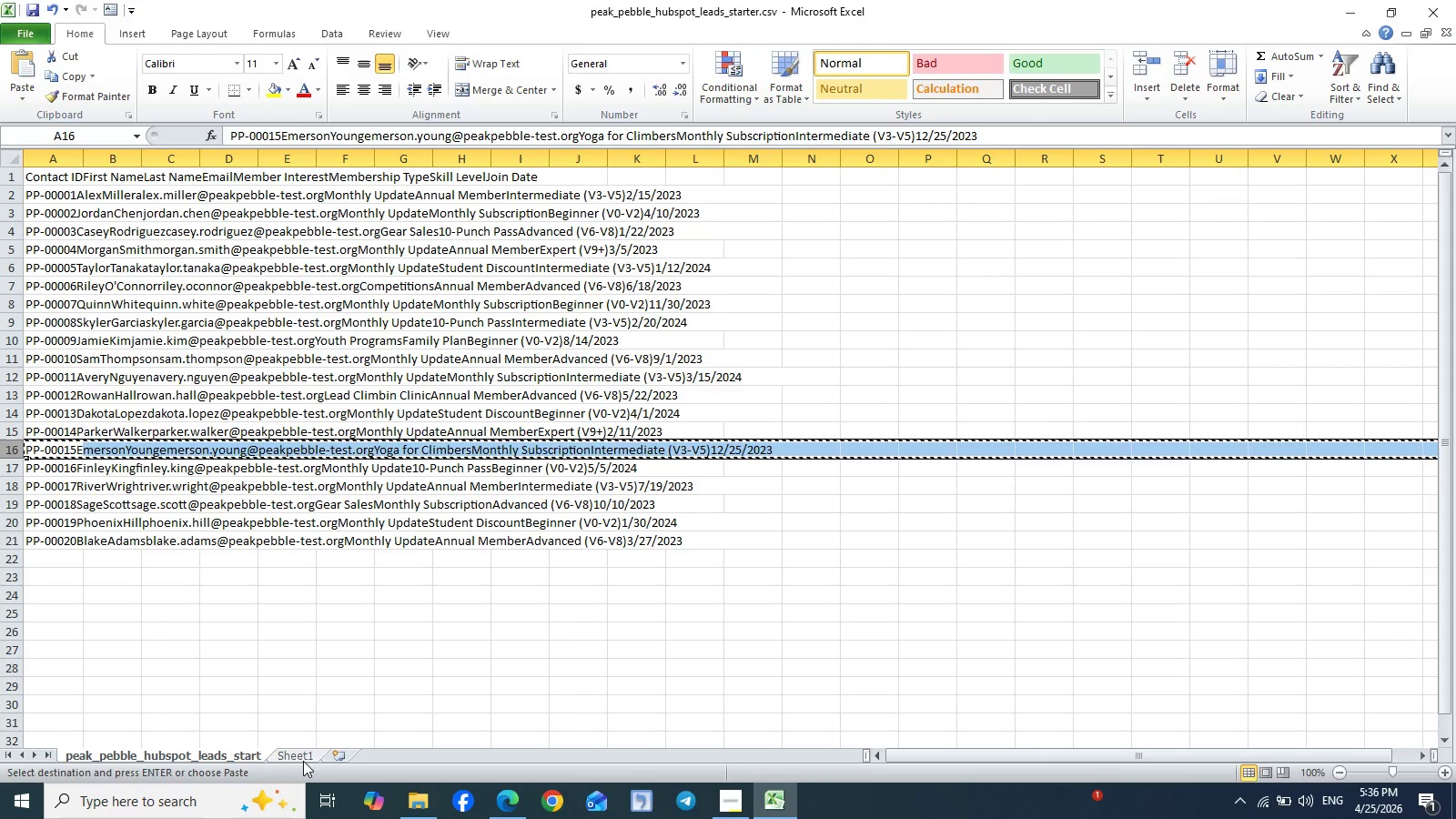 
left_click([295, 755])
 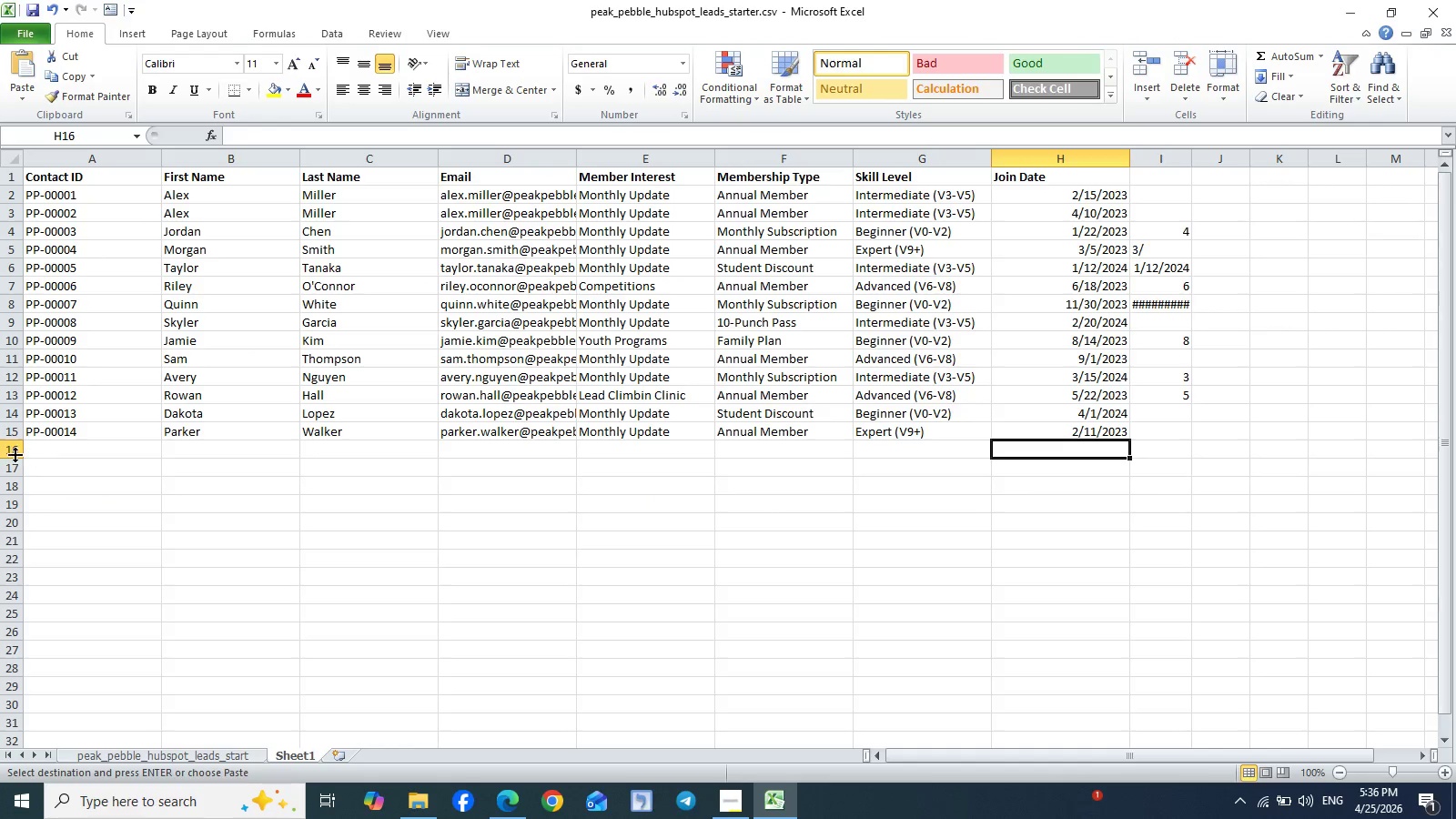 
left_click([9, 454])
 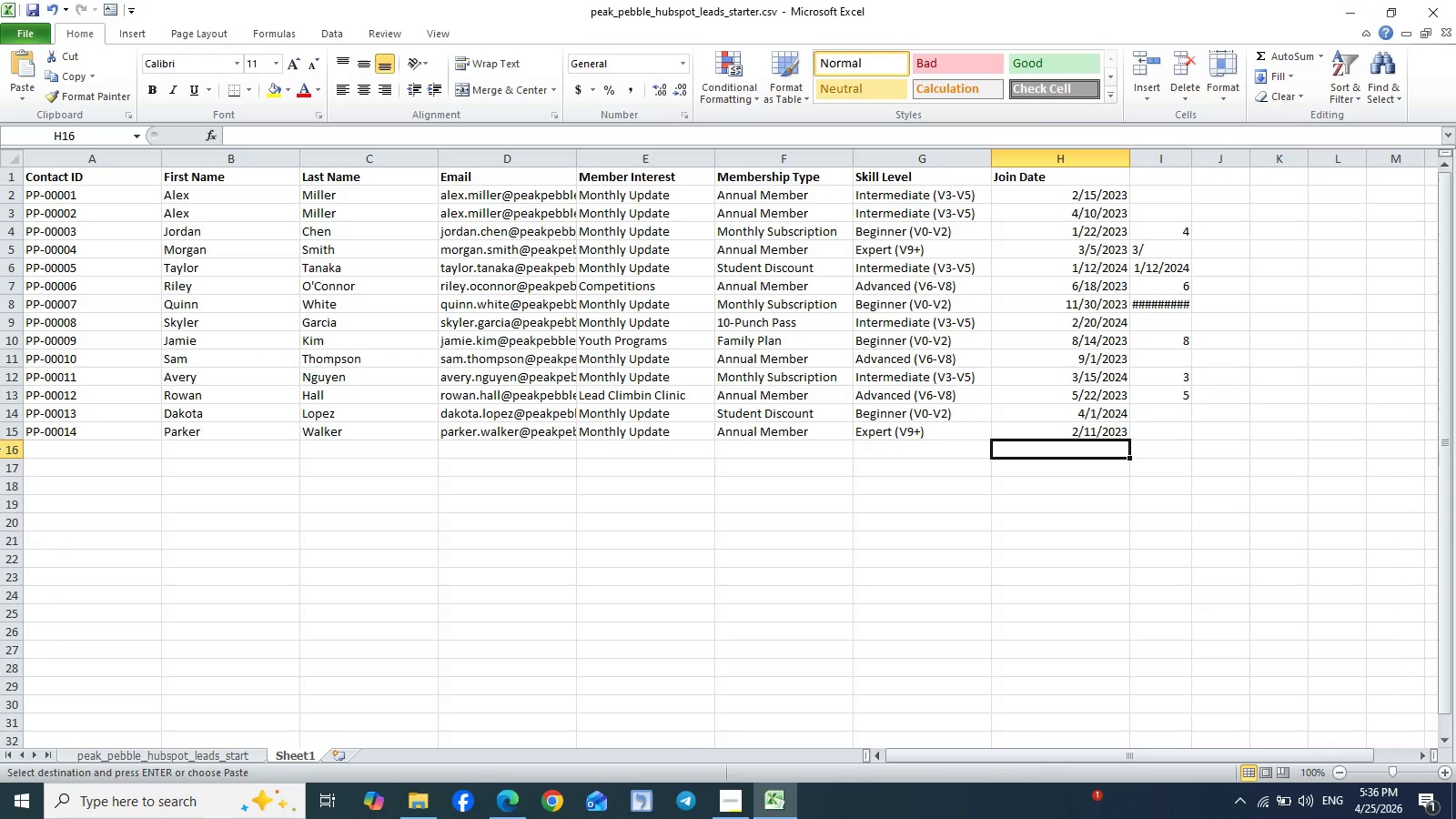 
left_click([1, 449])
 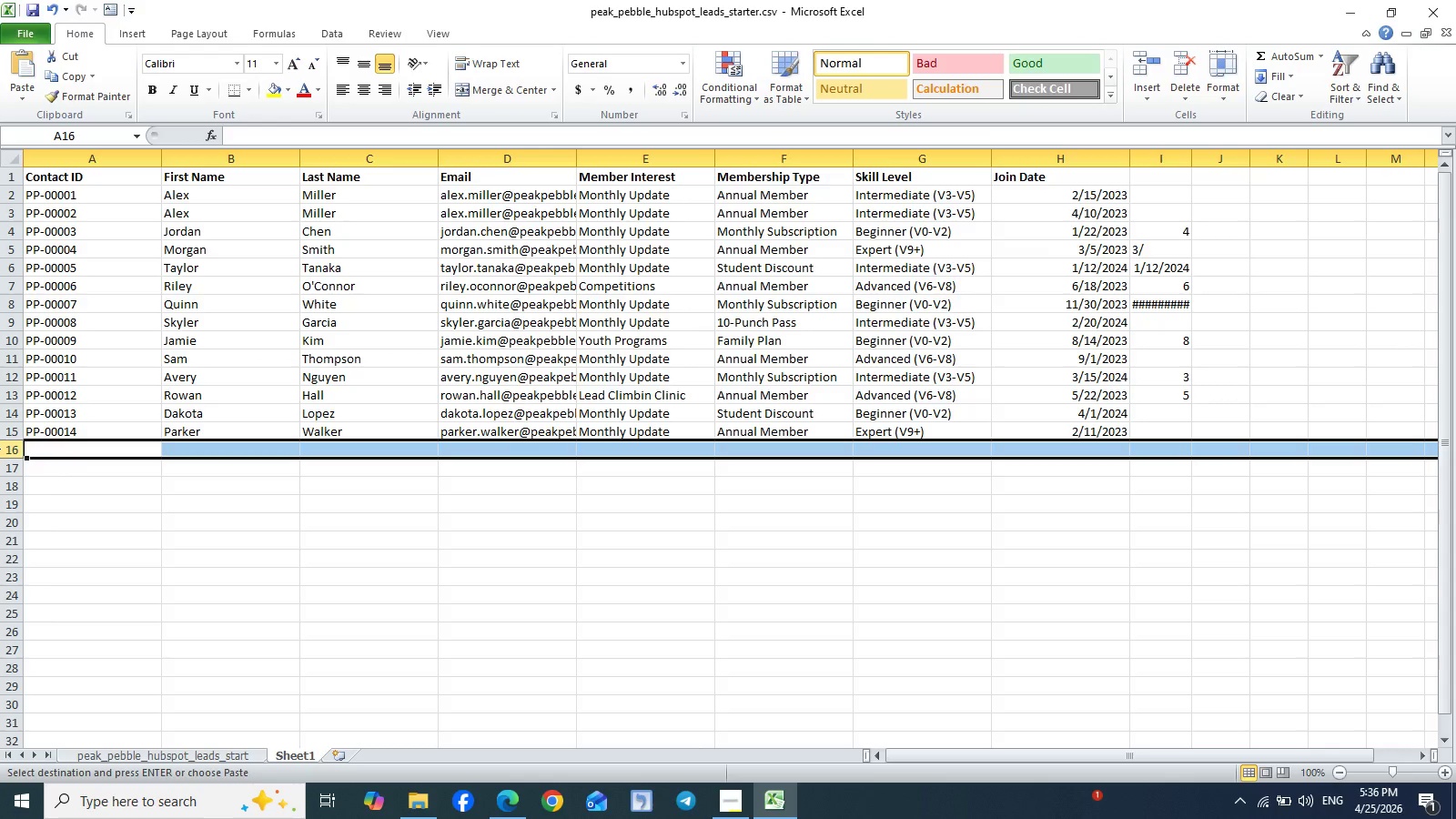 
key(Control+V)
 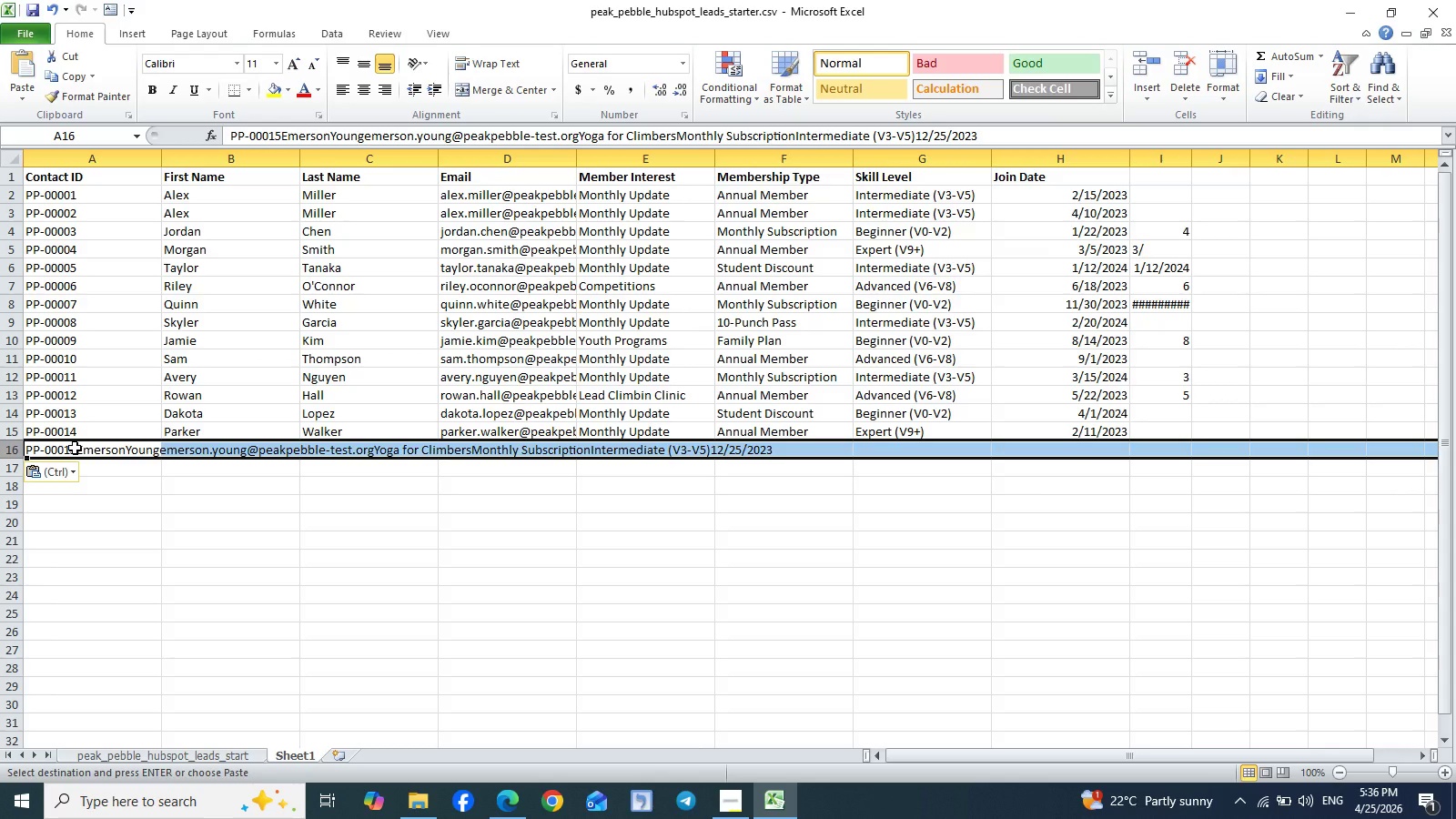 
double_click([75, 448])
 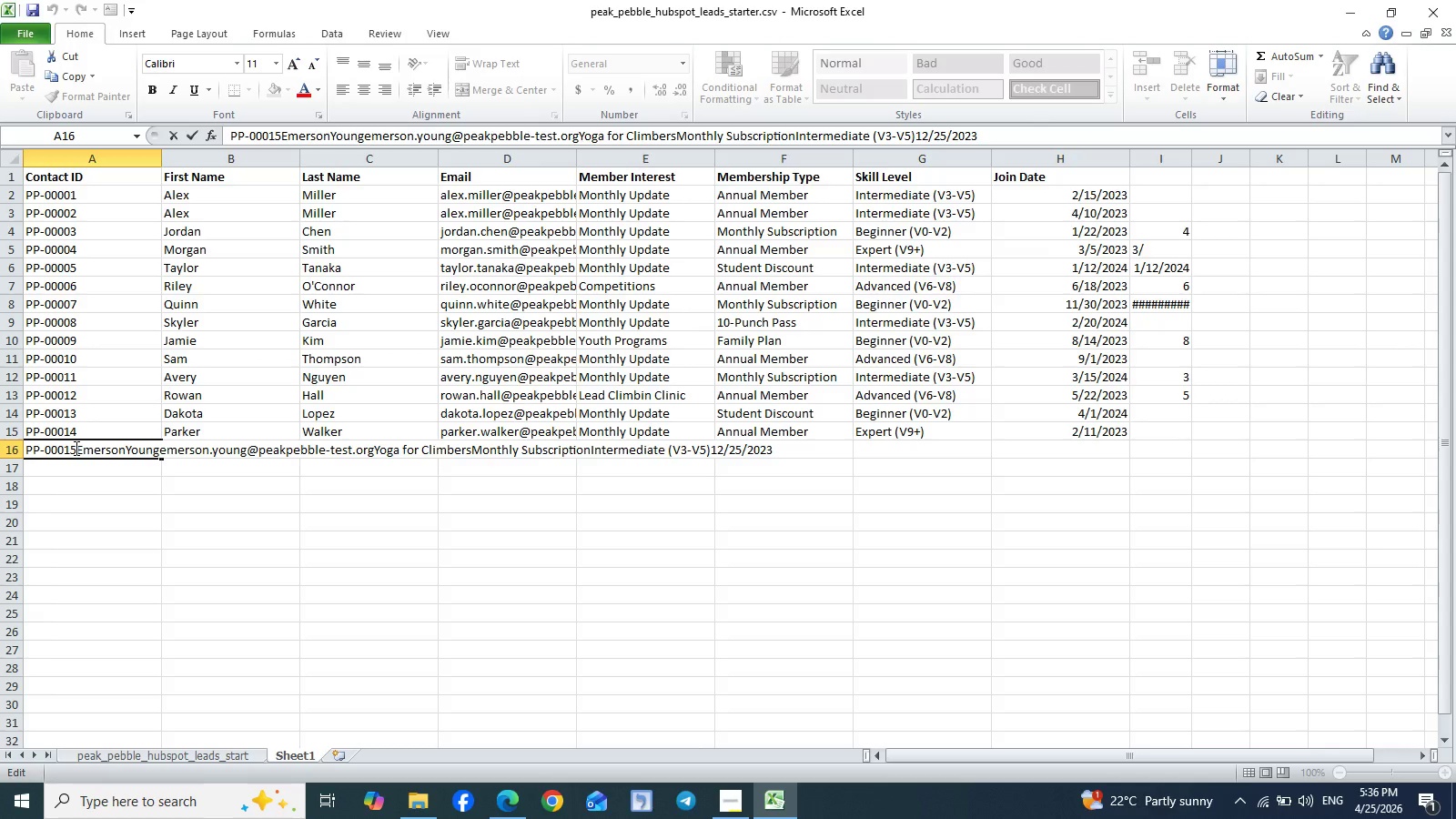 
left_click_drag(start_coordinate=[75, 448], to_coordinate=[790, 449])
 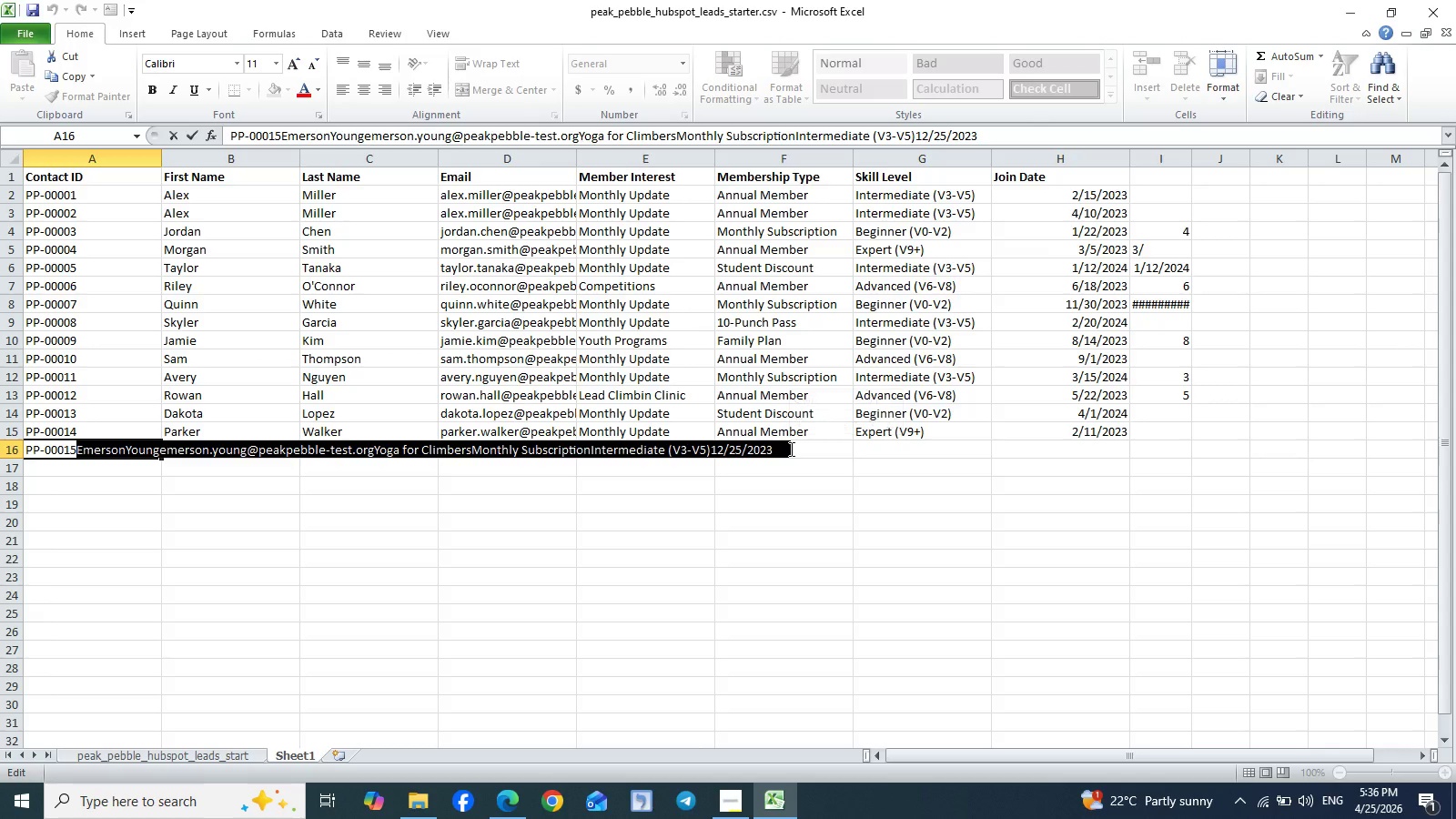 
key(Control+X)
 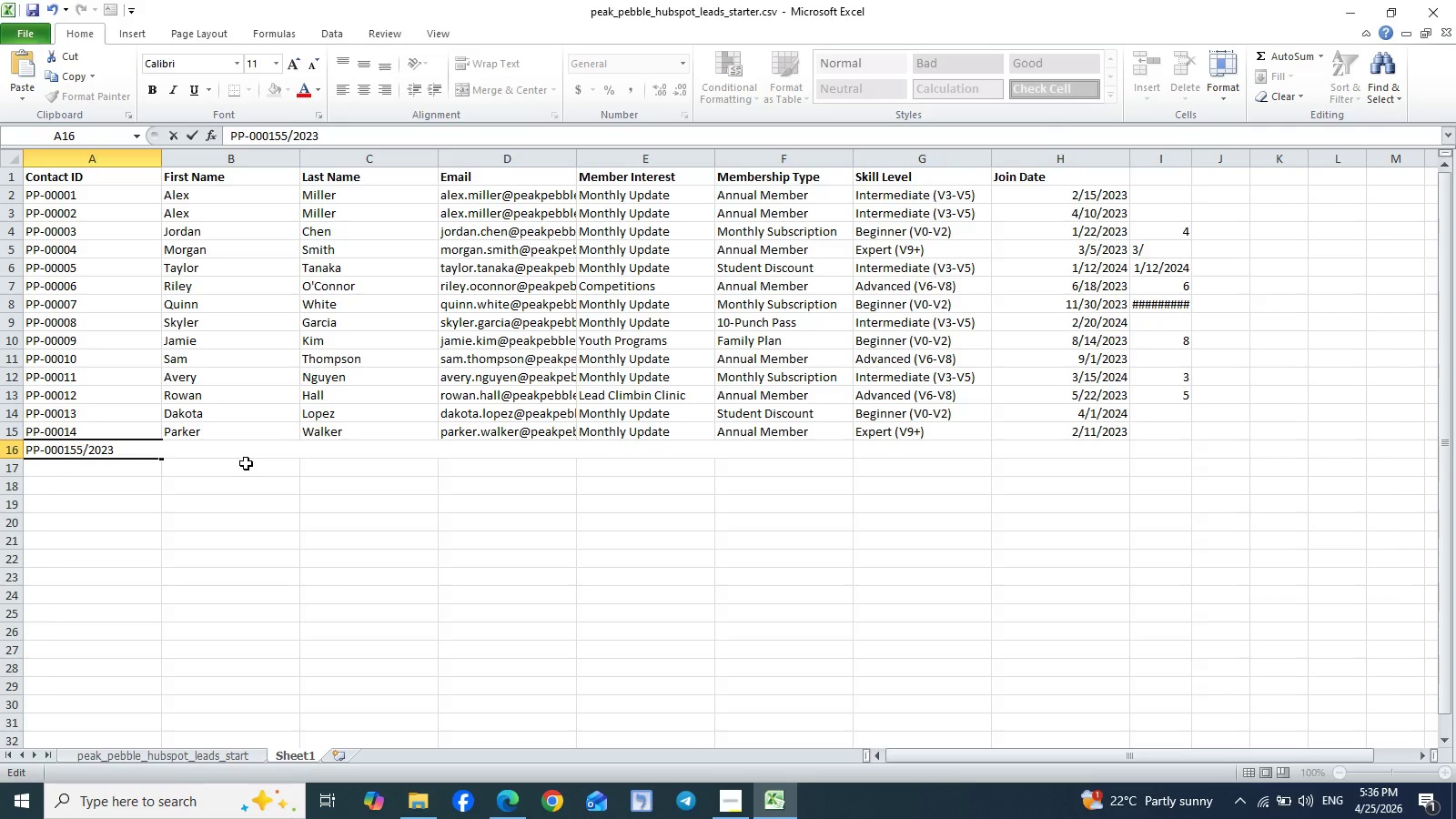 
left_click([207, 450])
 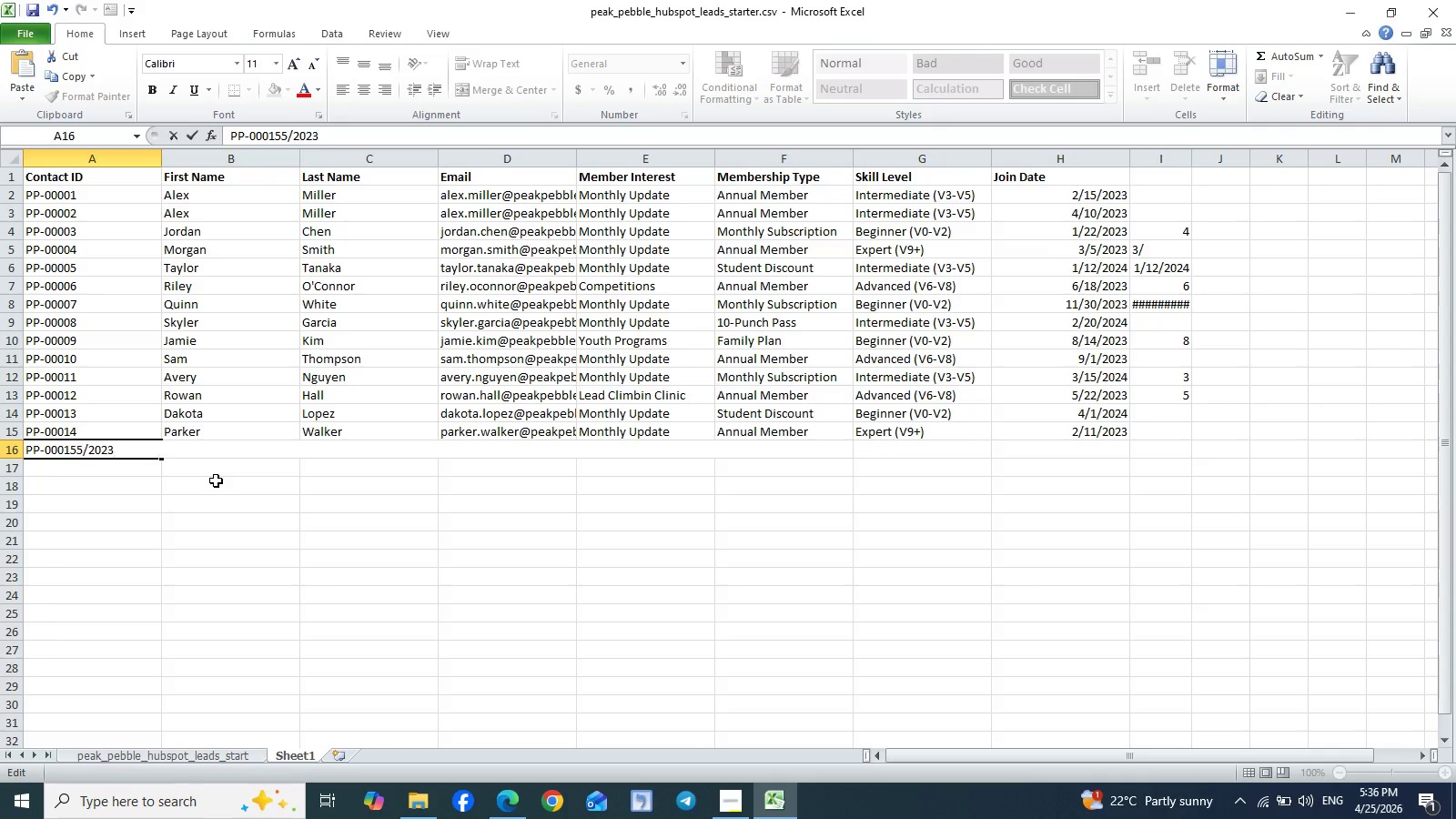 
left_click([216, 480])
 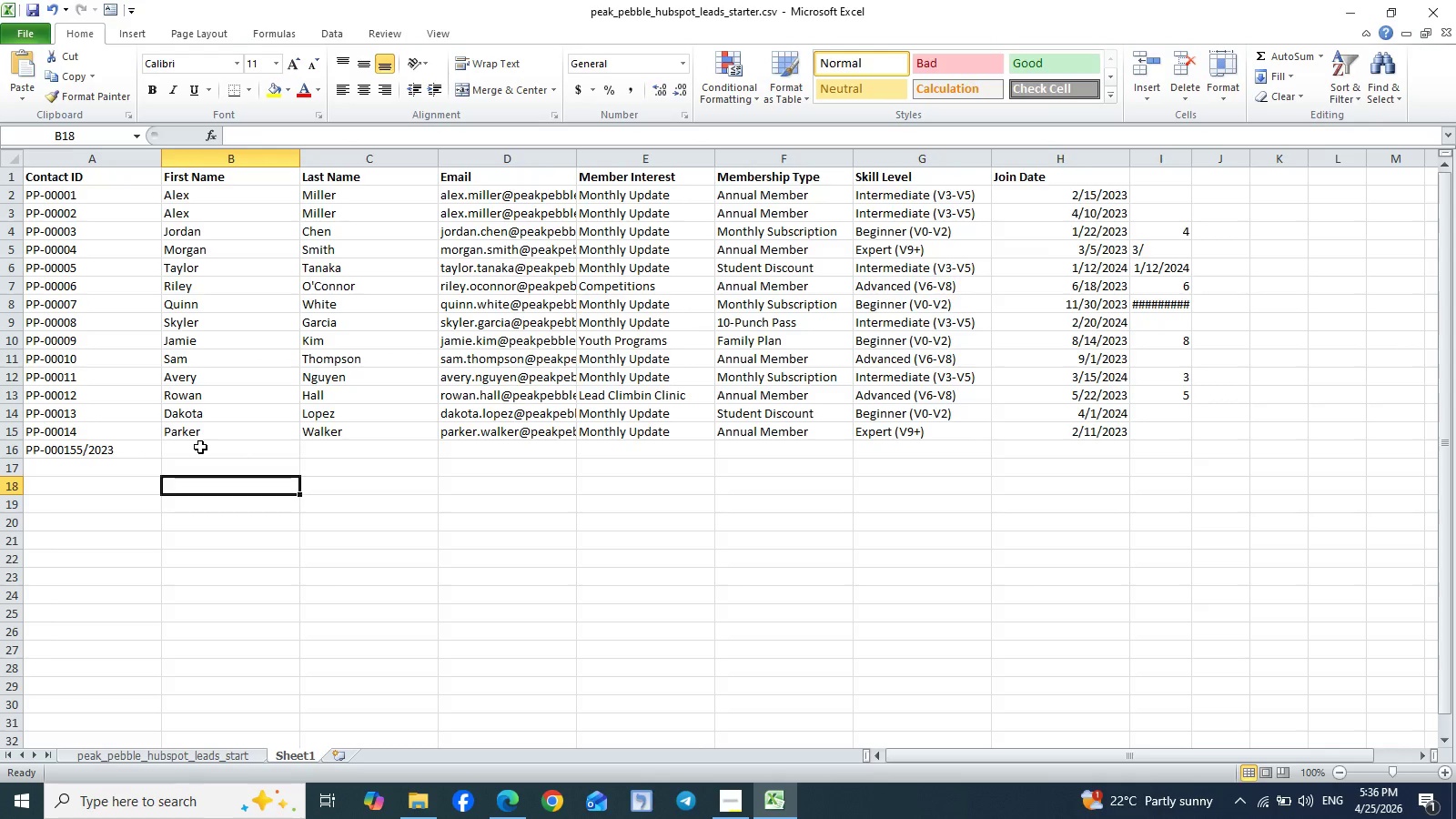 
left_click([200, 447])
 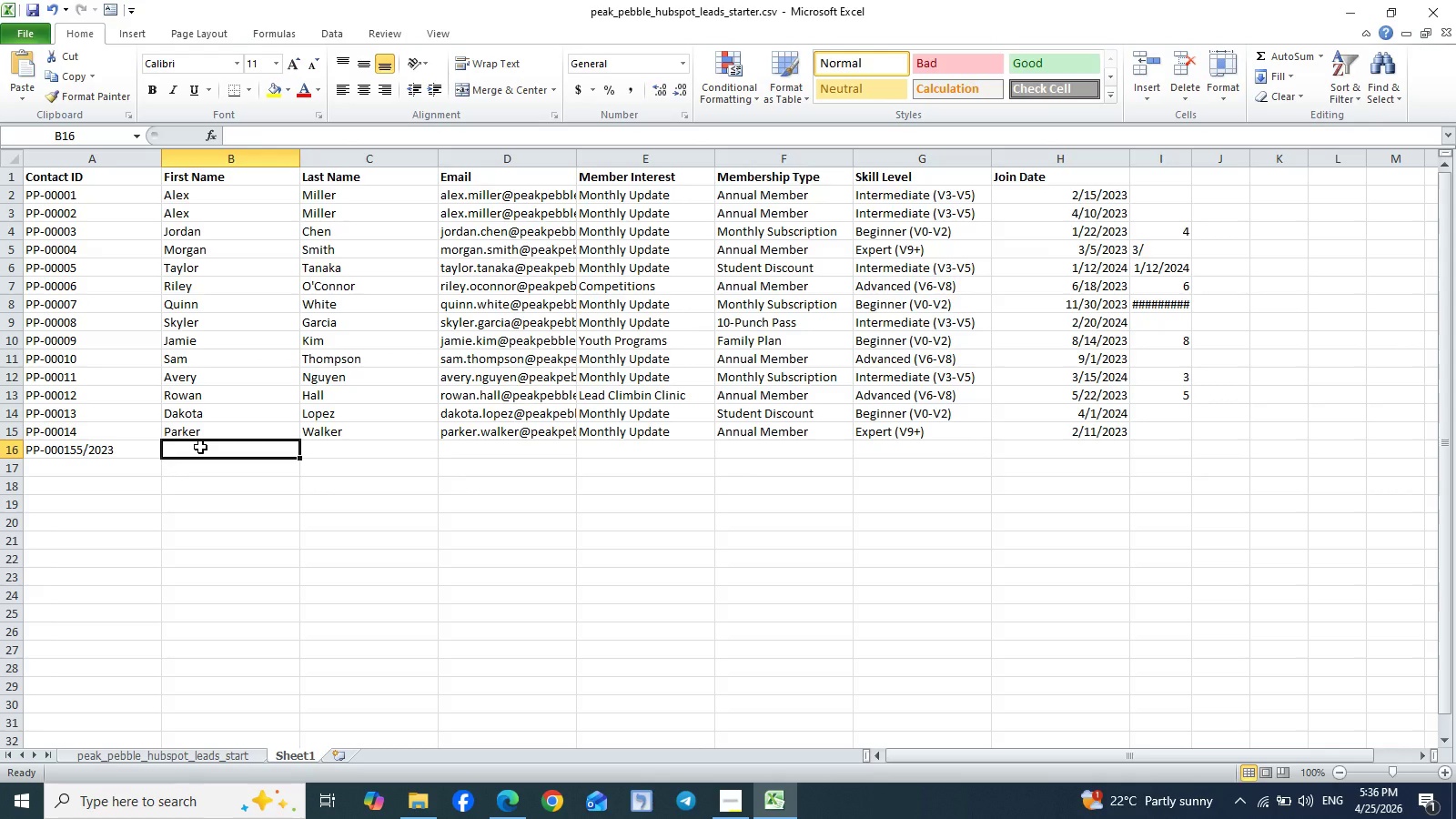 
key(Control+V)
 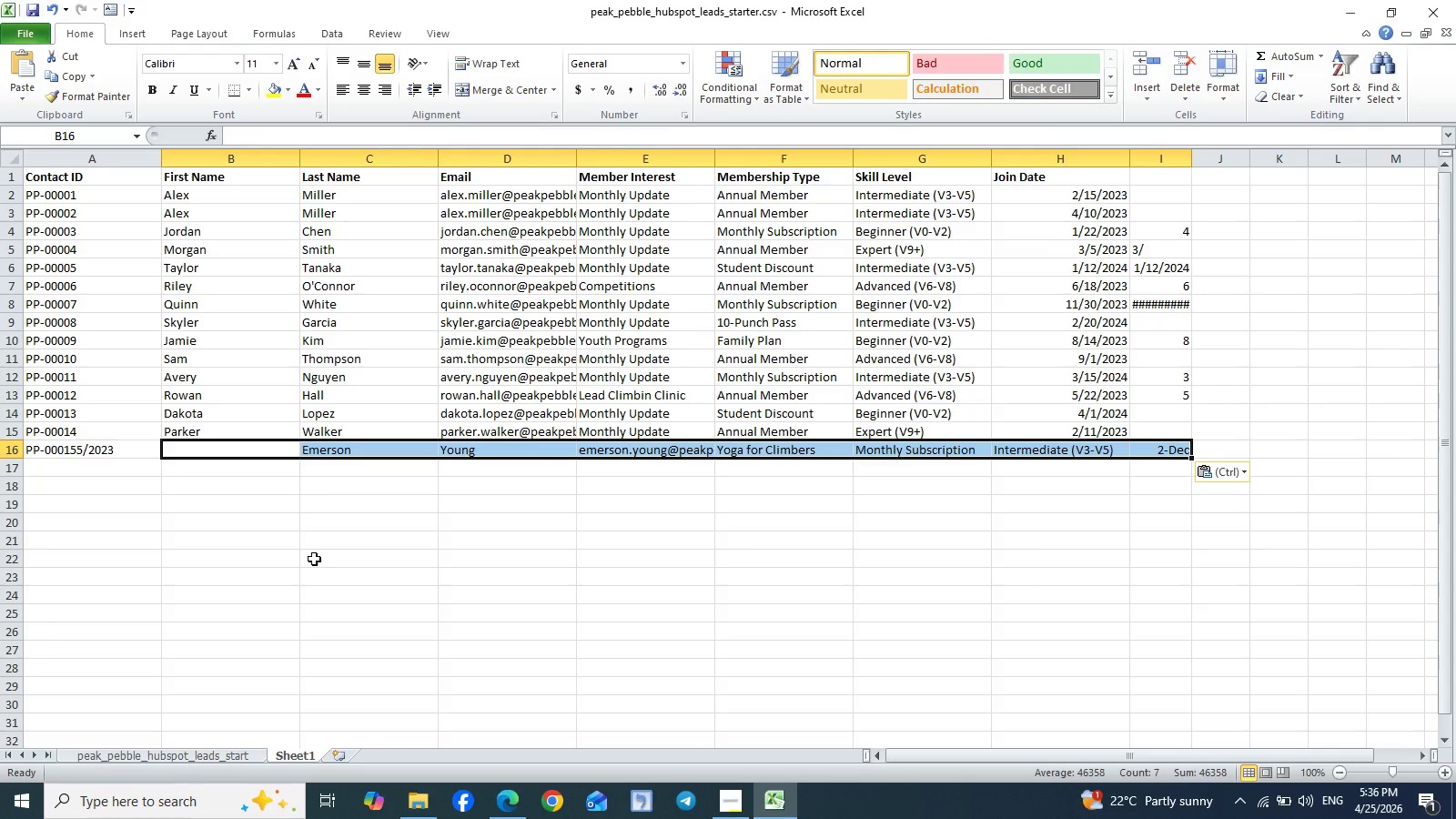 
left_click([314, 559])
 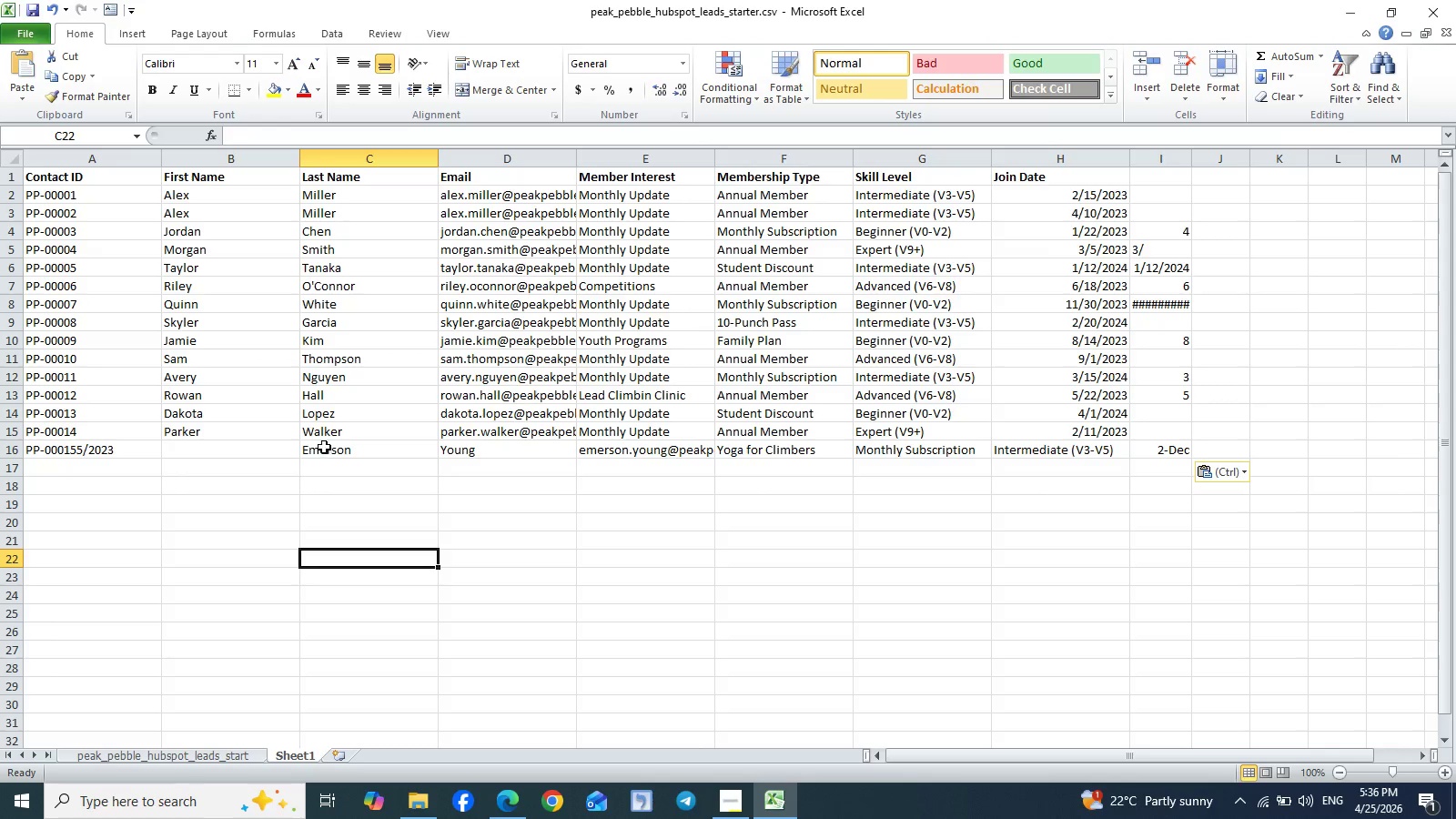 
left_click_drag(start_coordinate=[319, 447], to_coordinate=[1120, 449])
 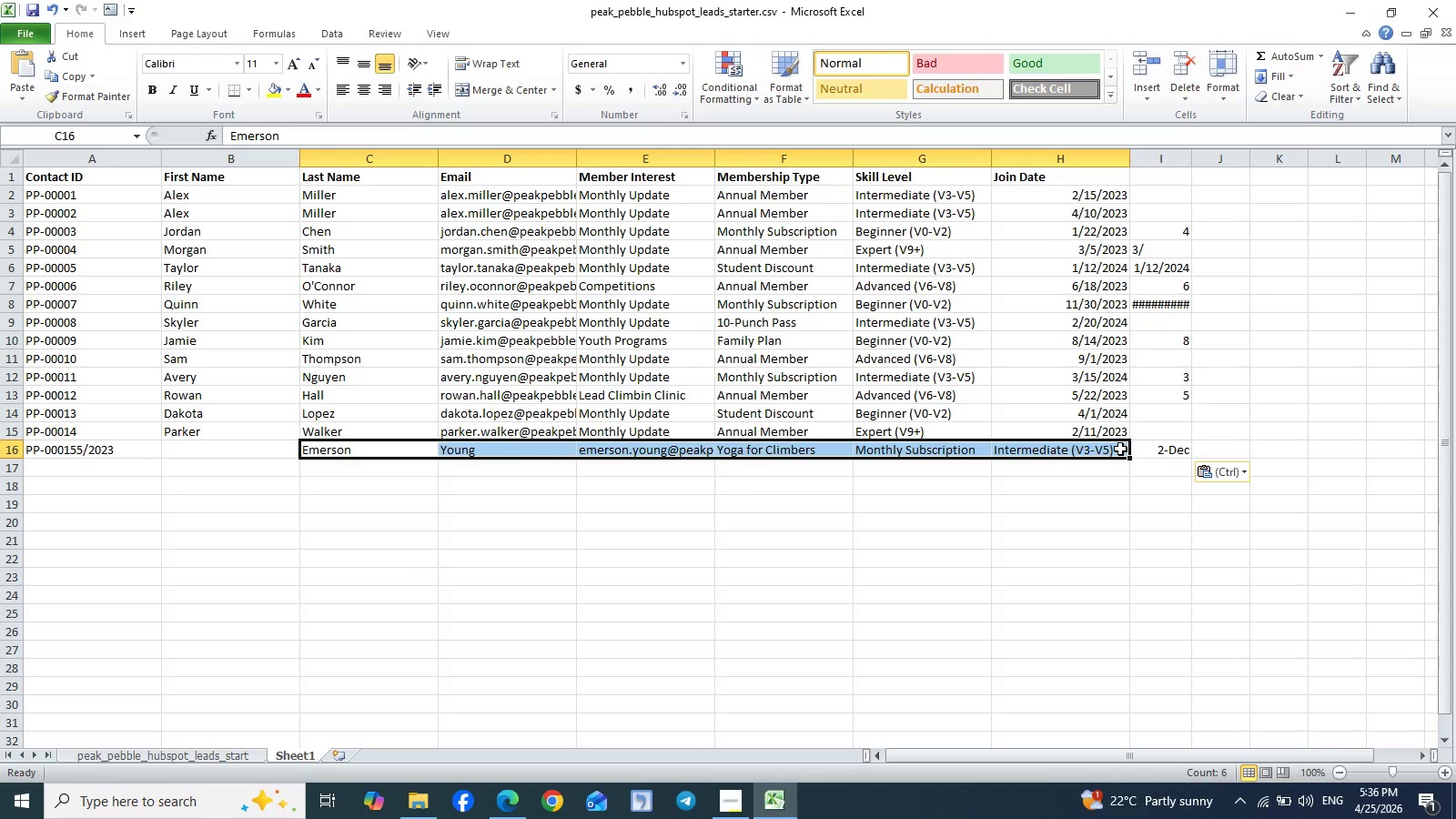 
key(Control+X)
 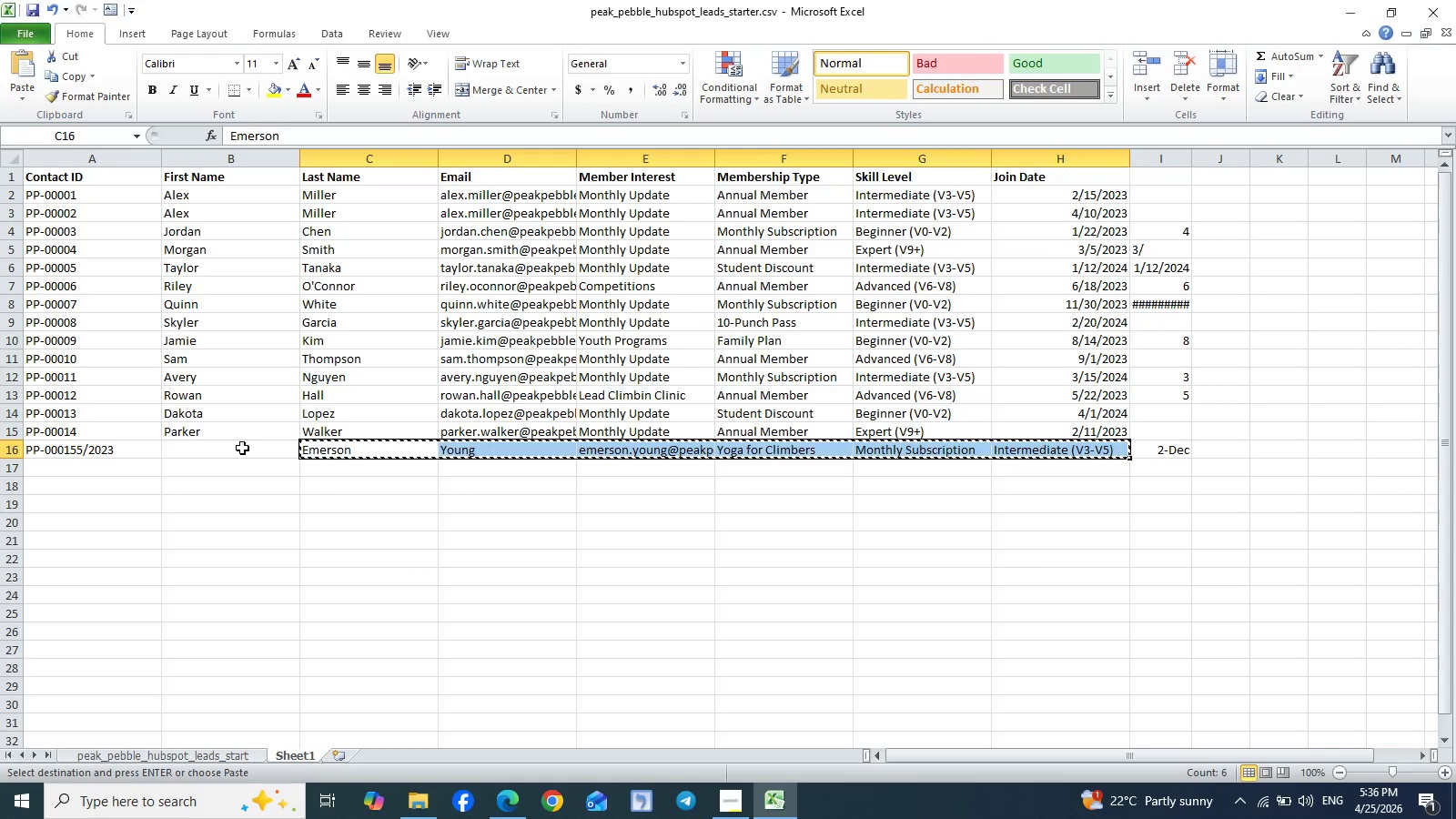 
left_click([200, 440])
 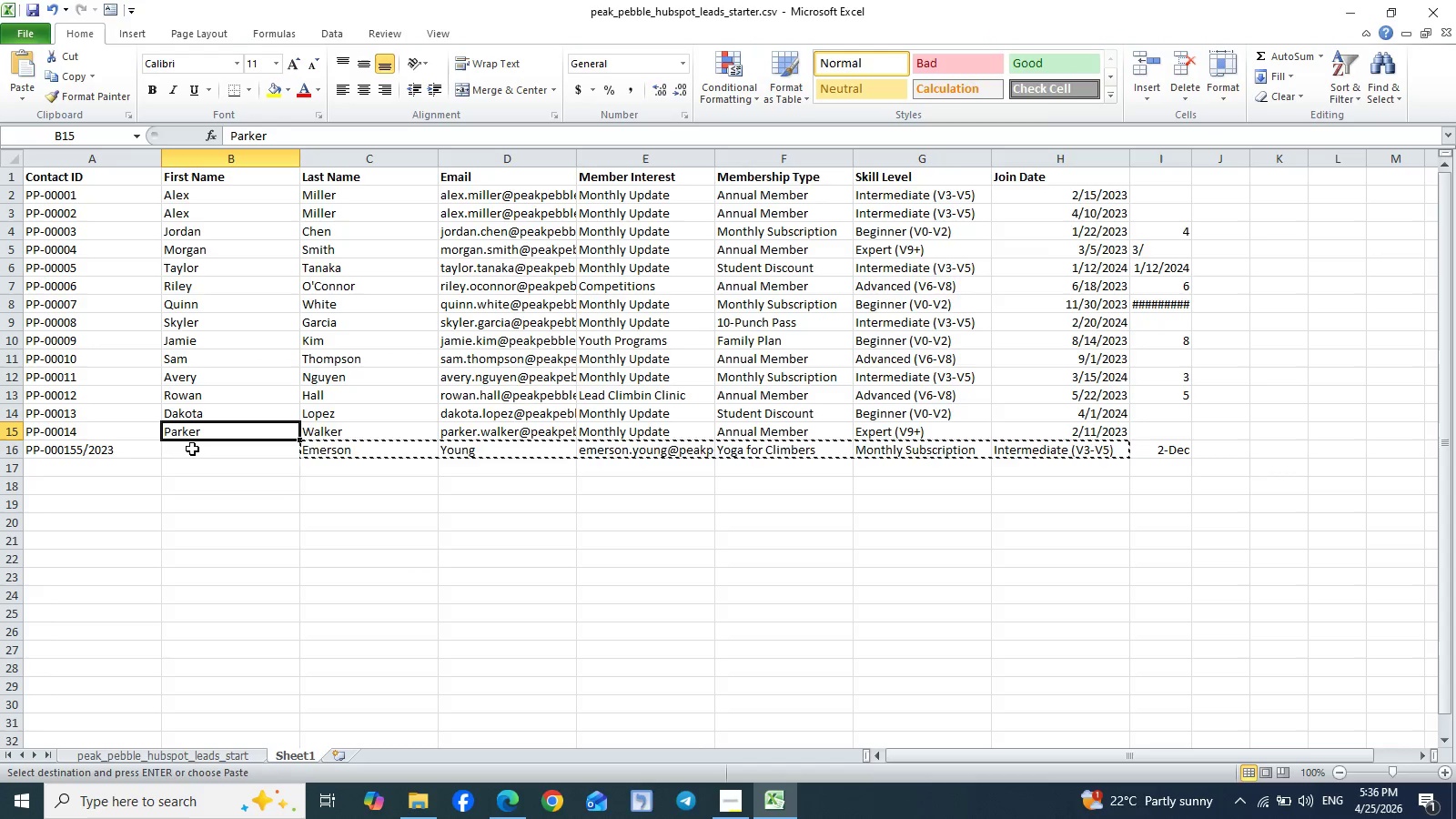 
left_click([192, 449])
 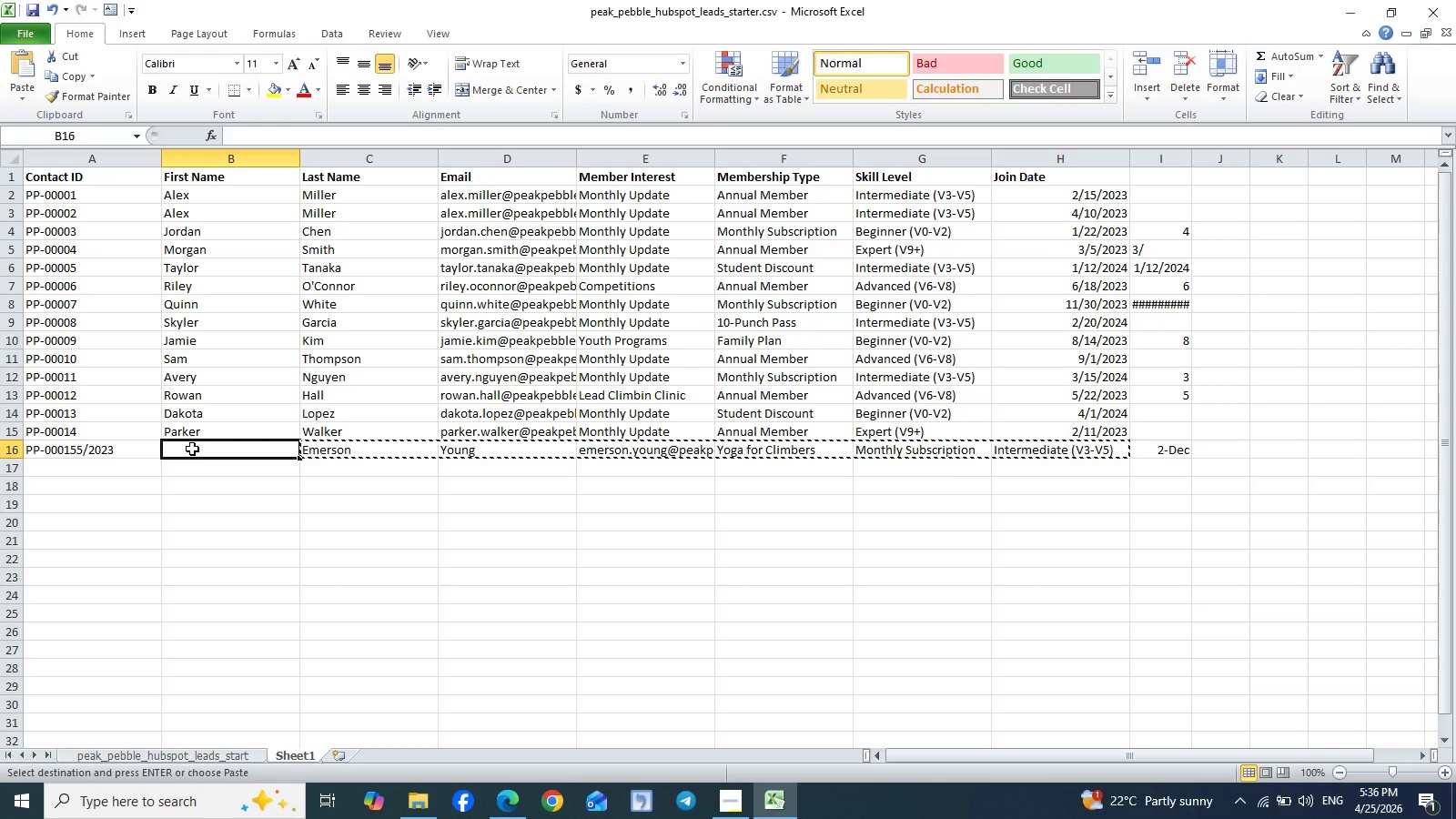 
key(Control+V)
 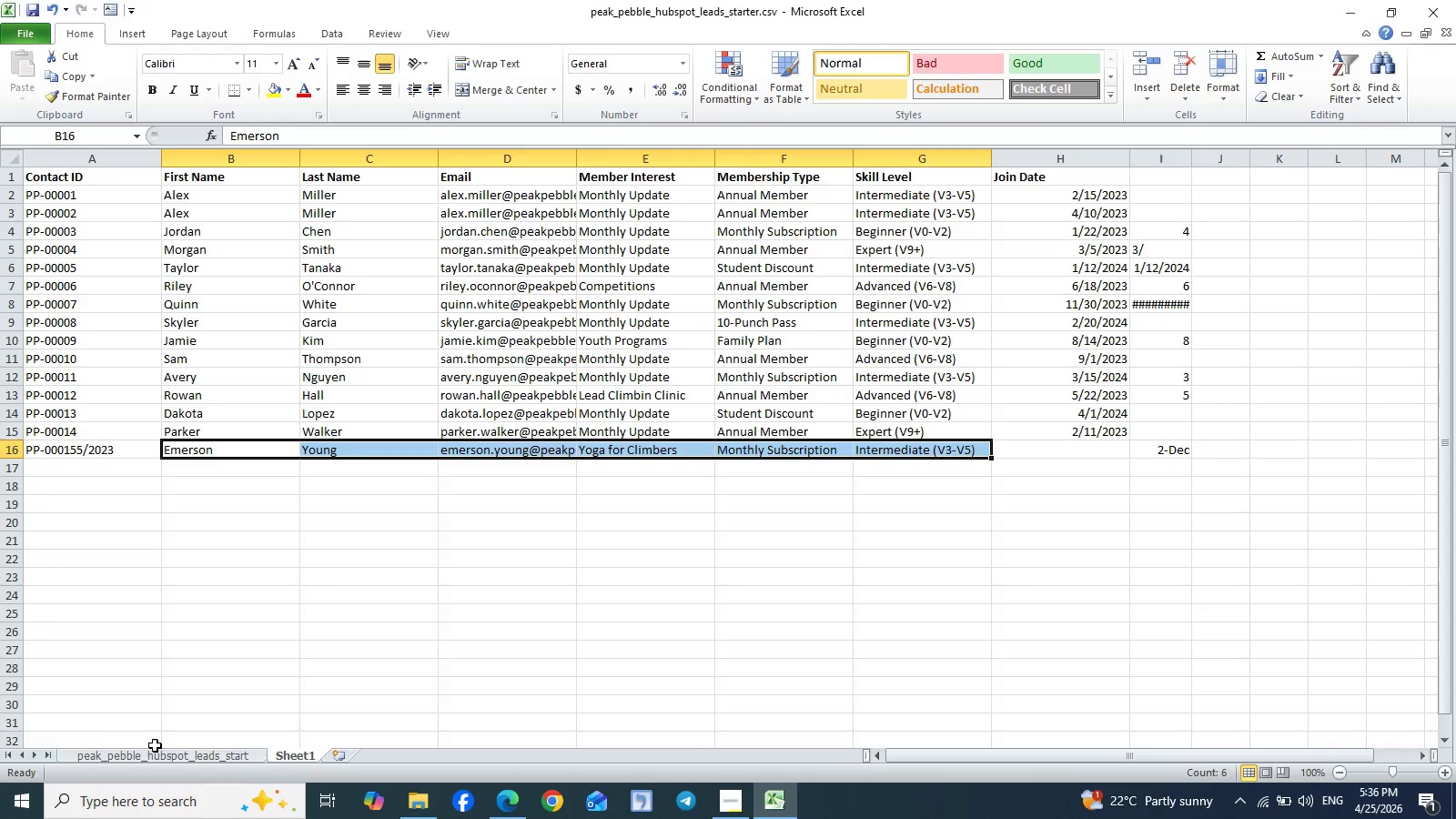 
left_click([160, 758])
 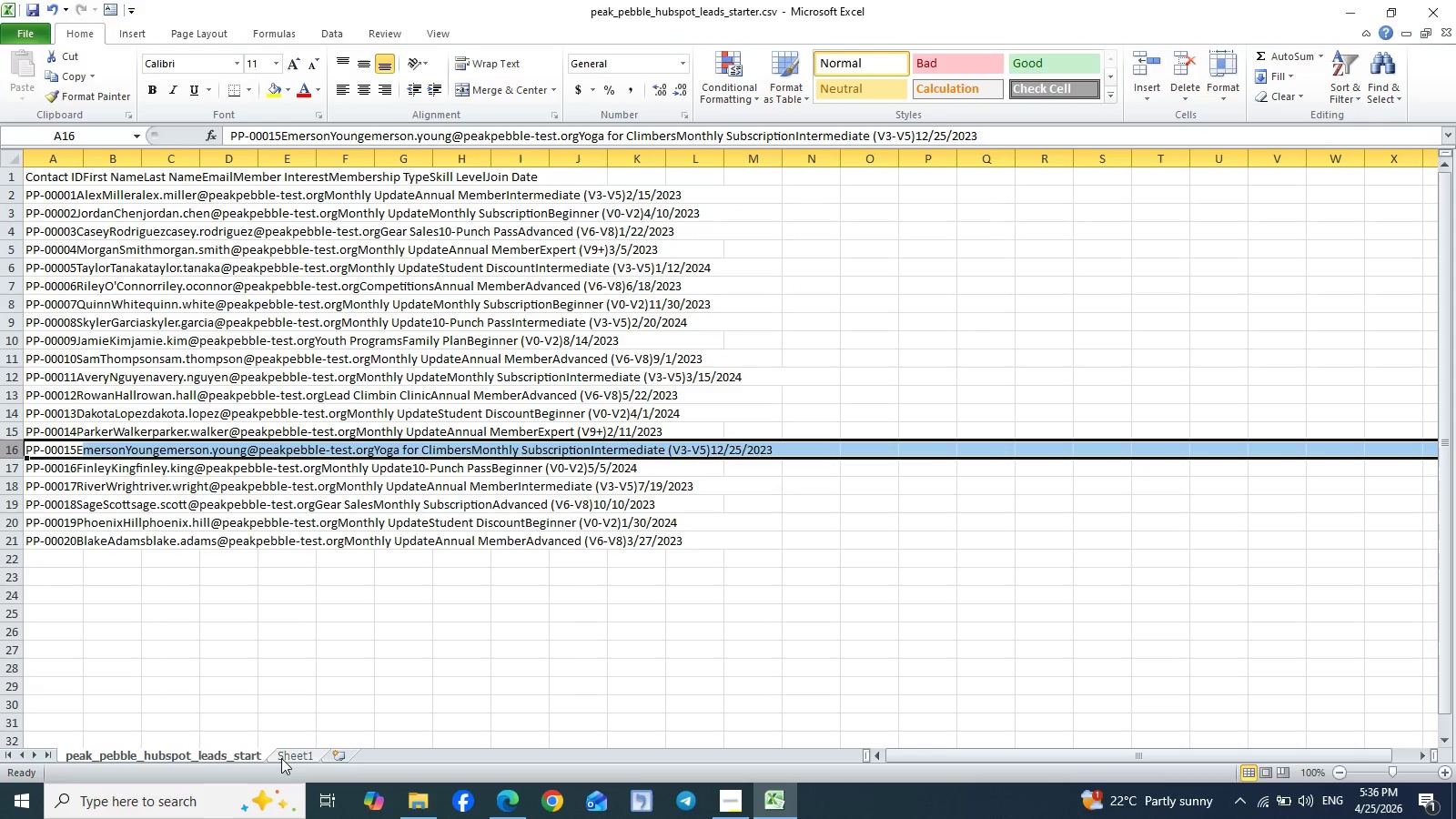 
left_click([292, 754])
 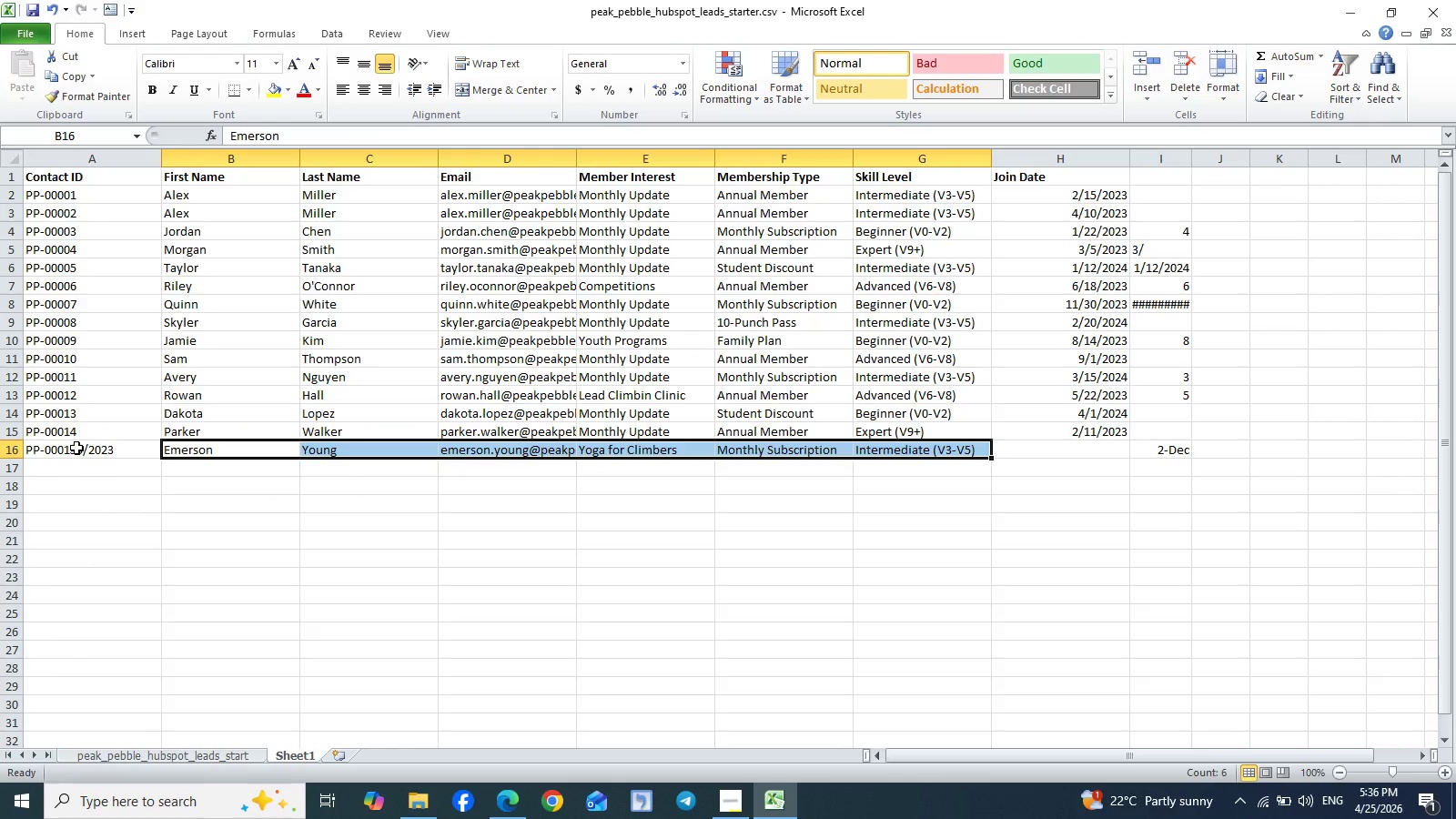 
double_click([77, 447])
 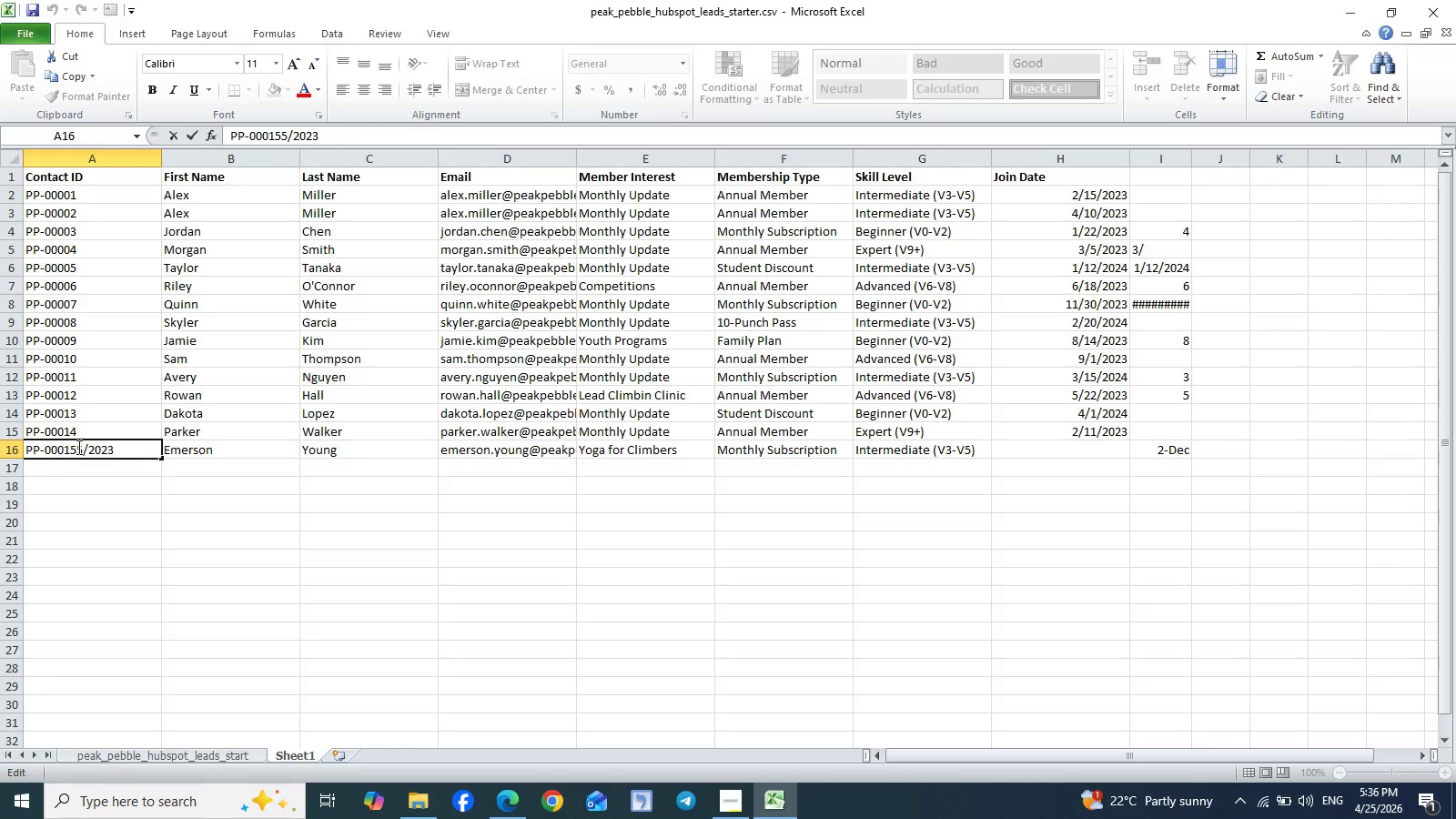 
left_click_drag(start_coordinate=[77, 447], to_coordinate=[129, 445])
 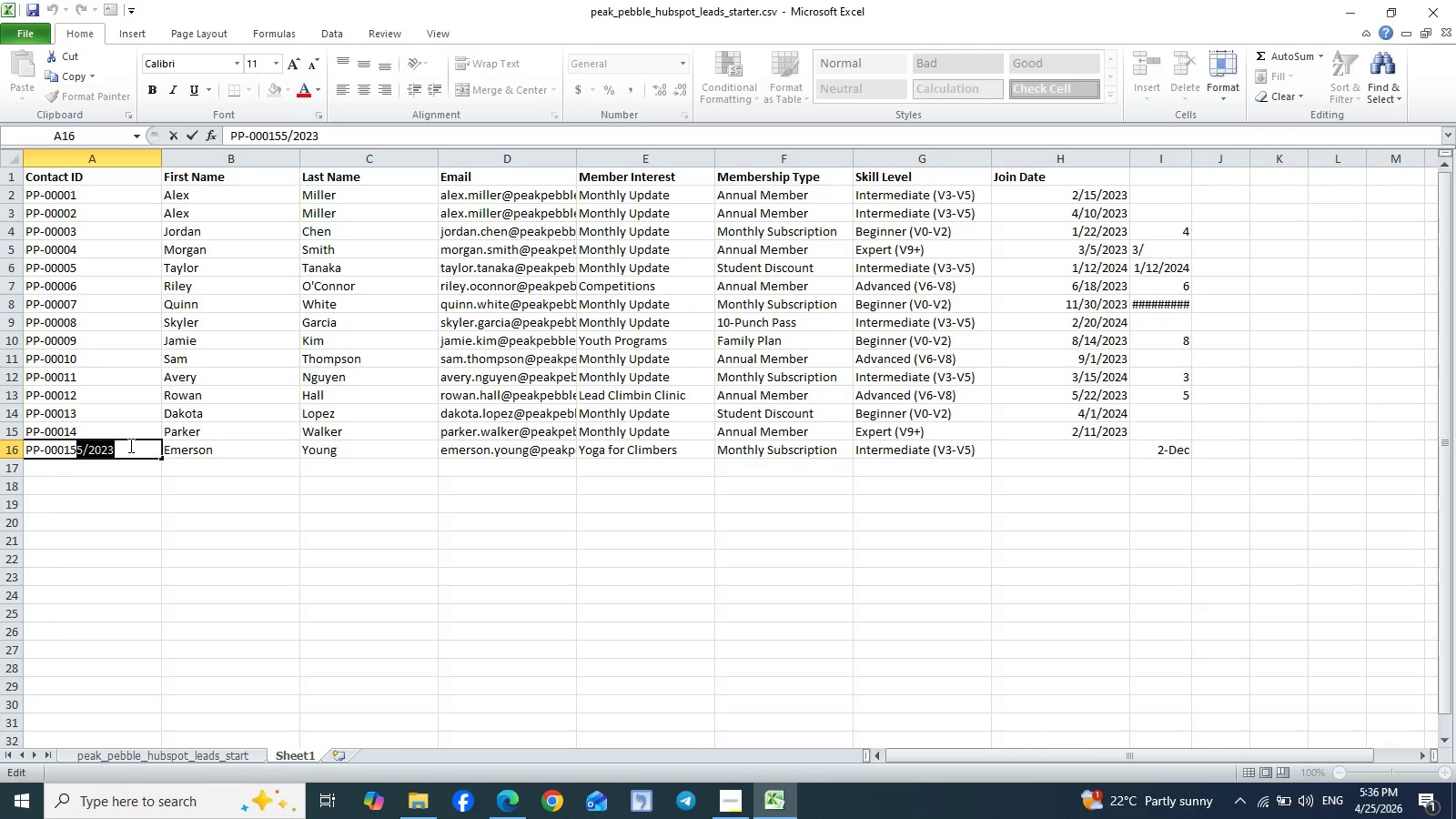 
key(Control+X)
 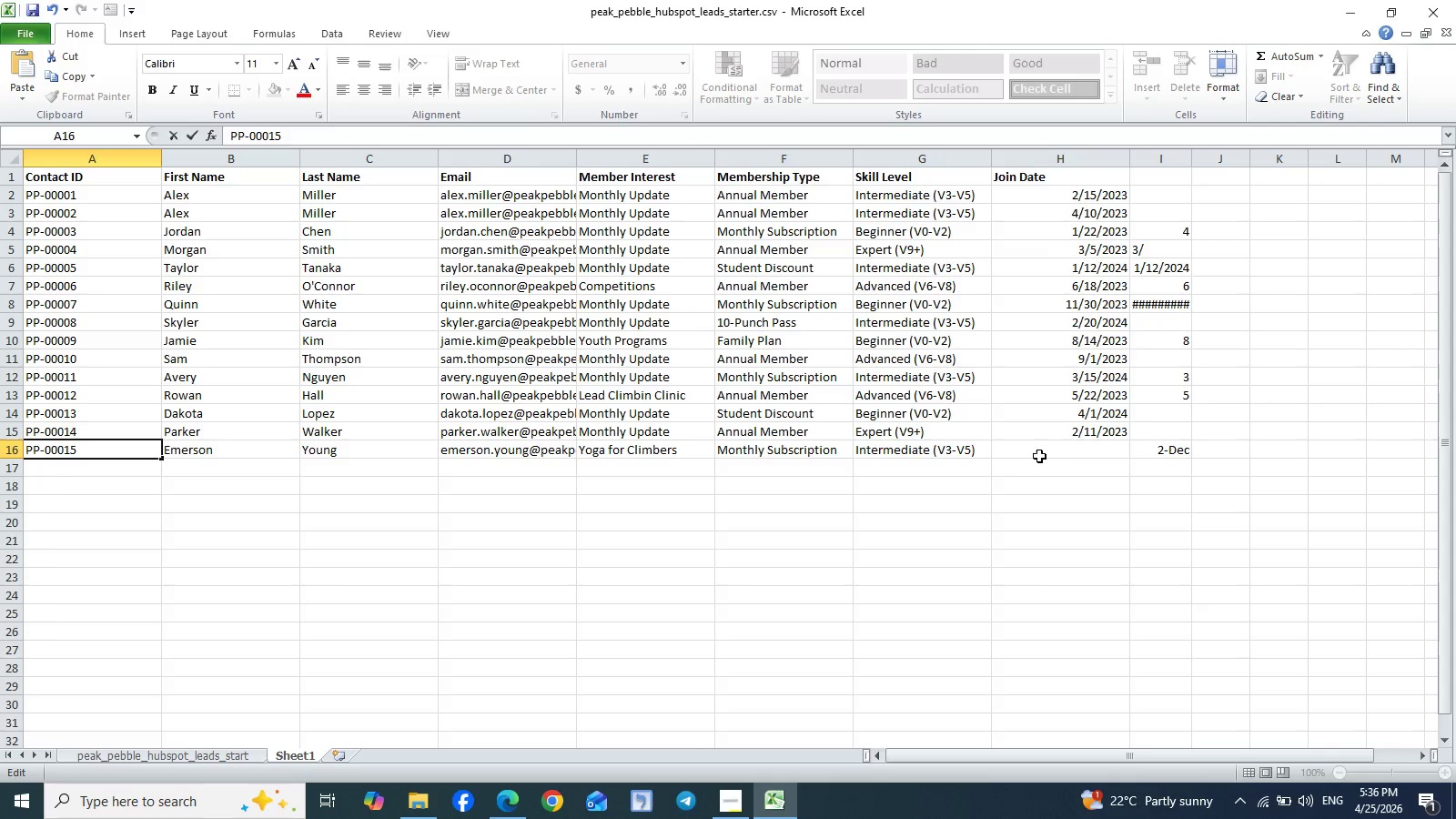 
left_click([1047, 449])
 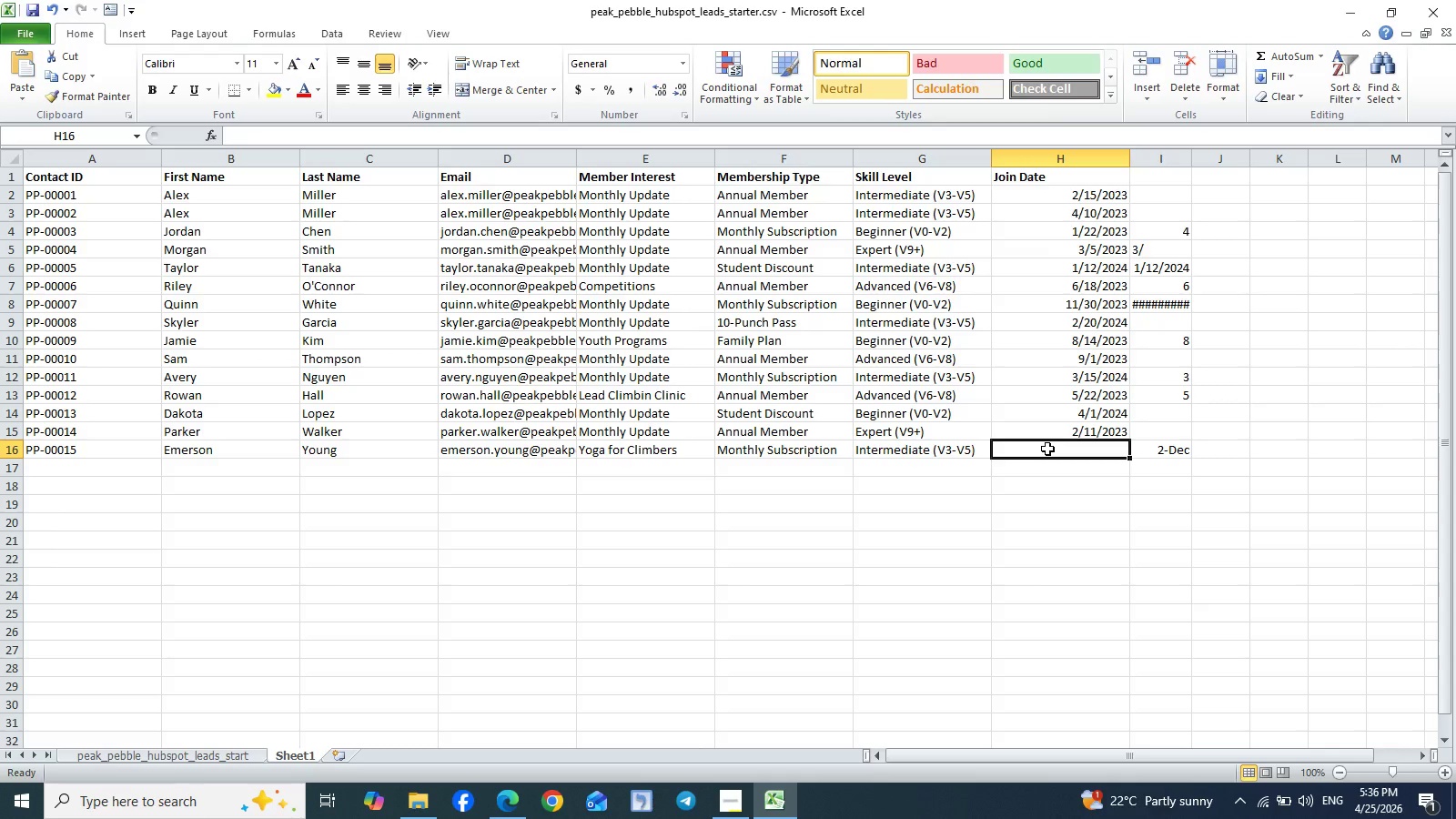 
type(12/)
 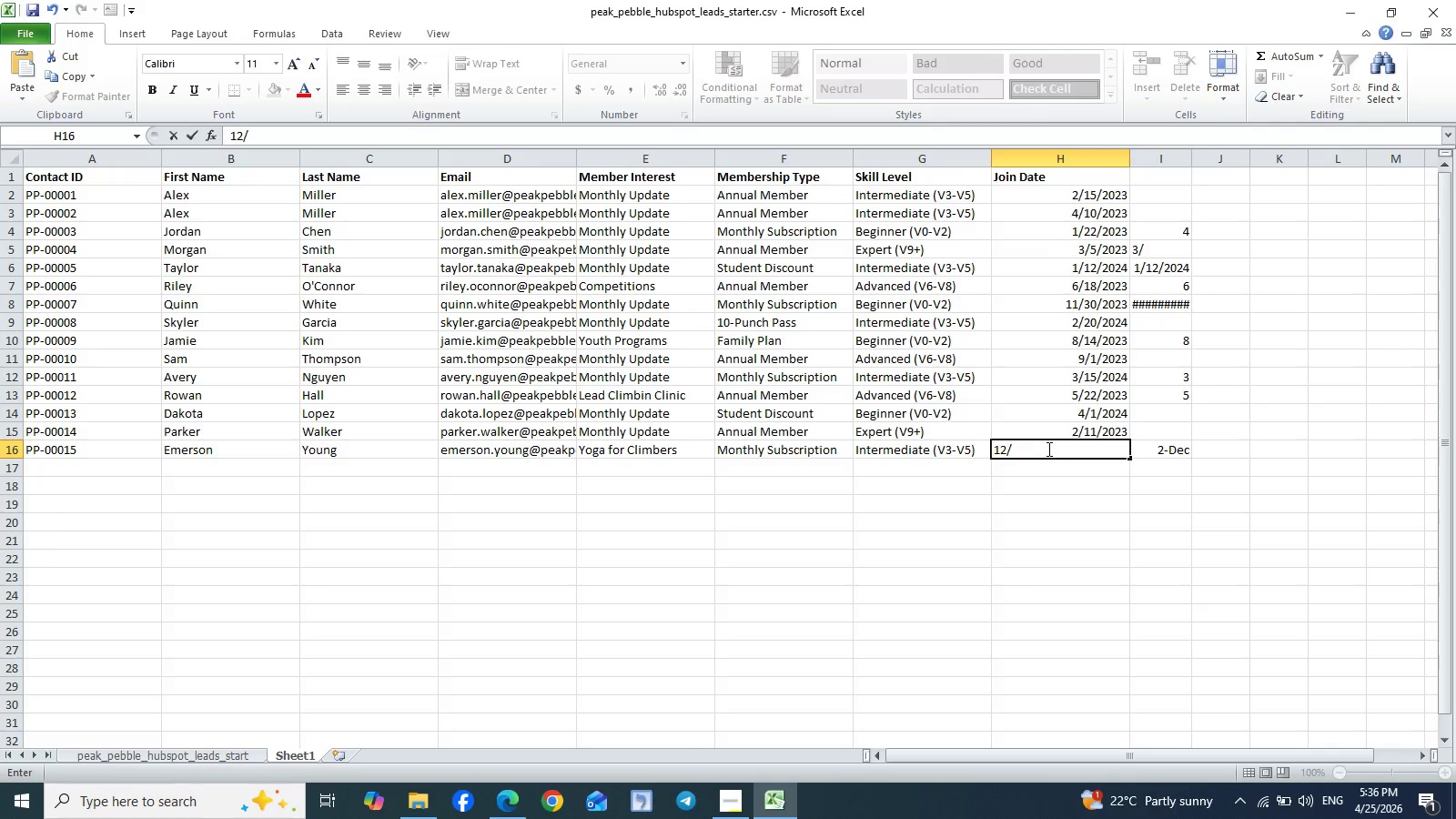 
key(Control+V)
 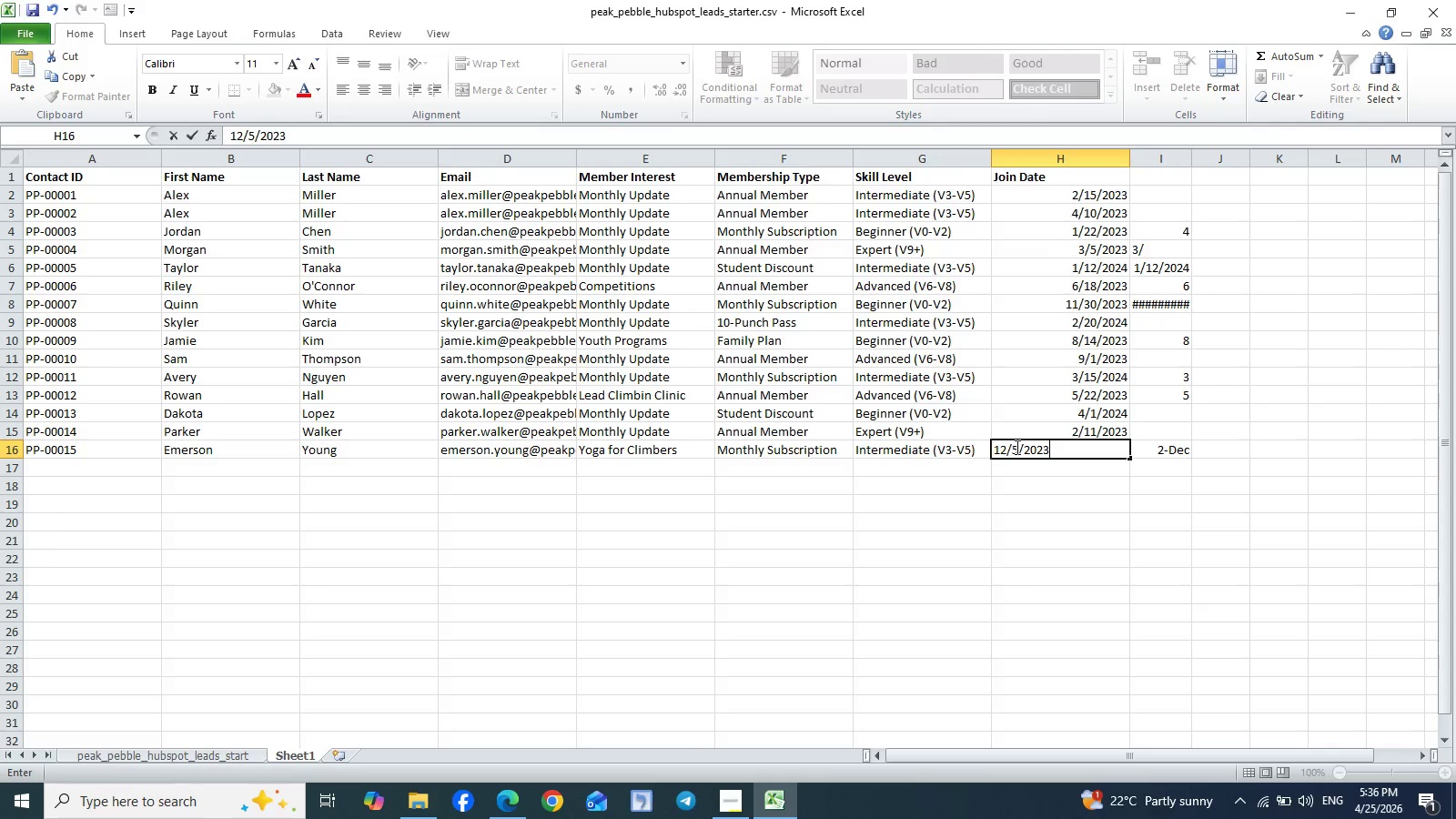 
left_click([1013, 447])
 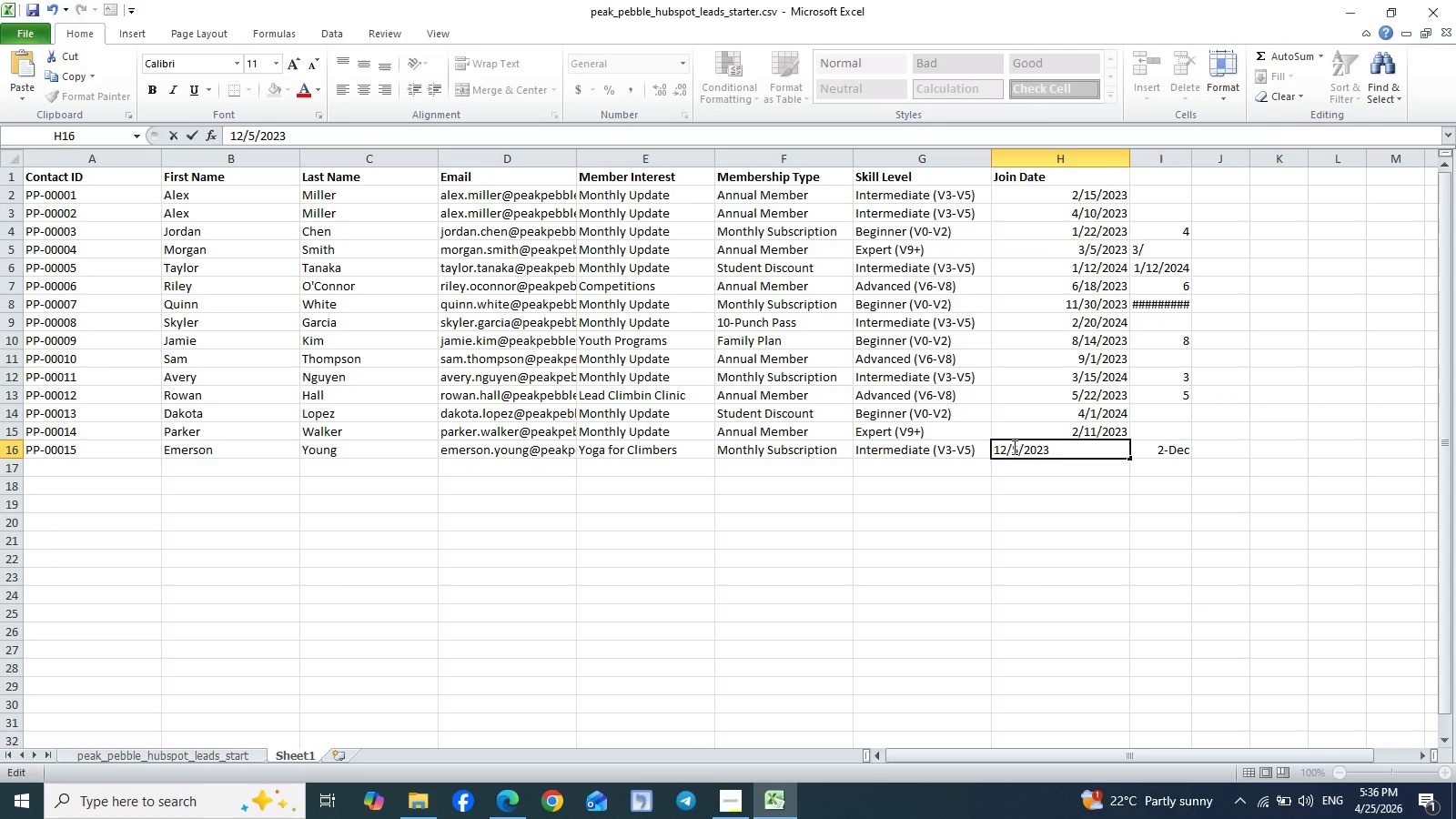 
key(2)
 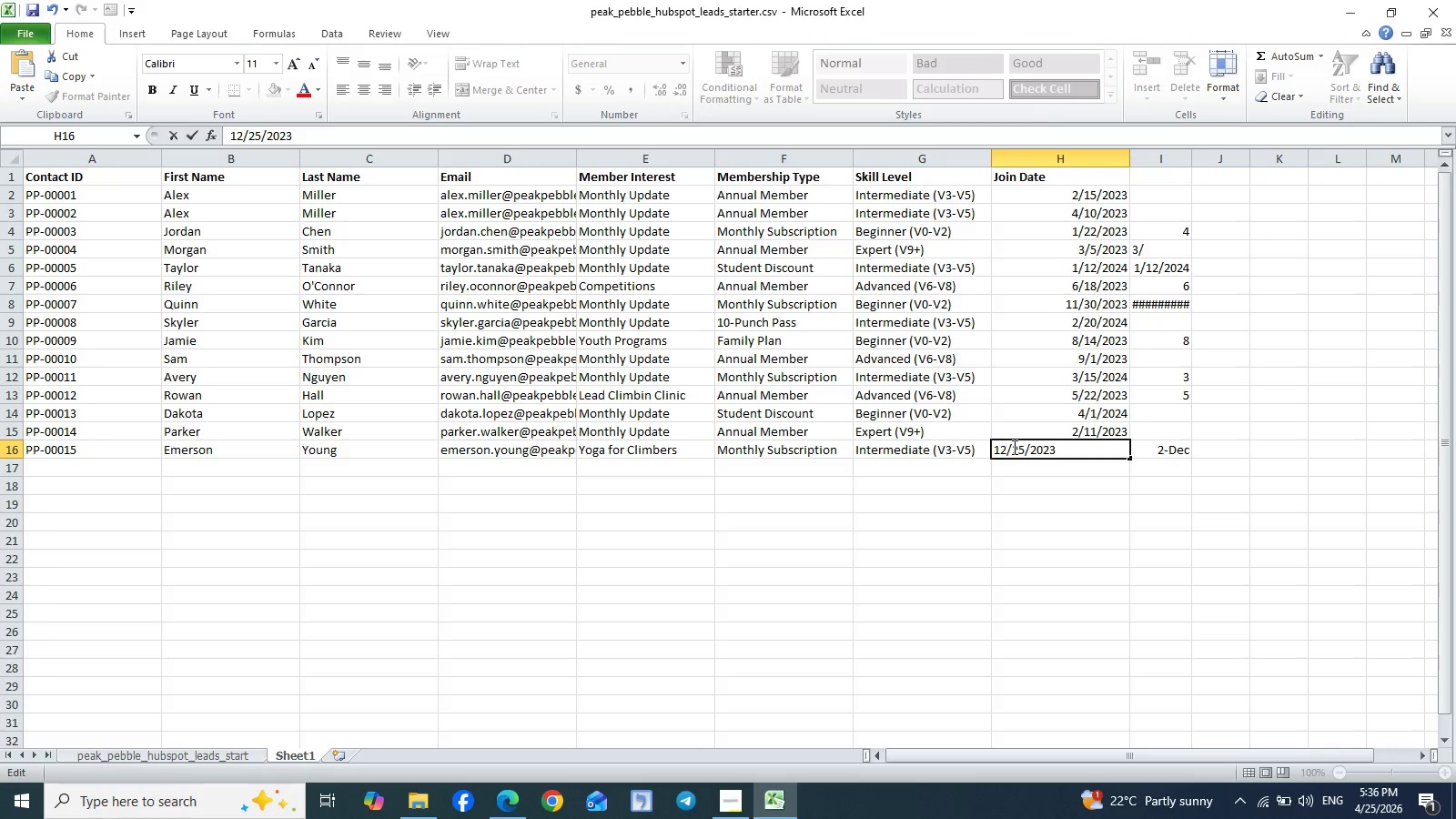 
key(Enter)
 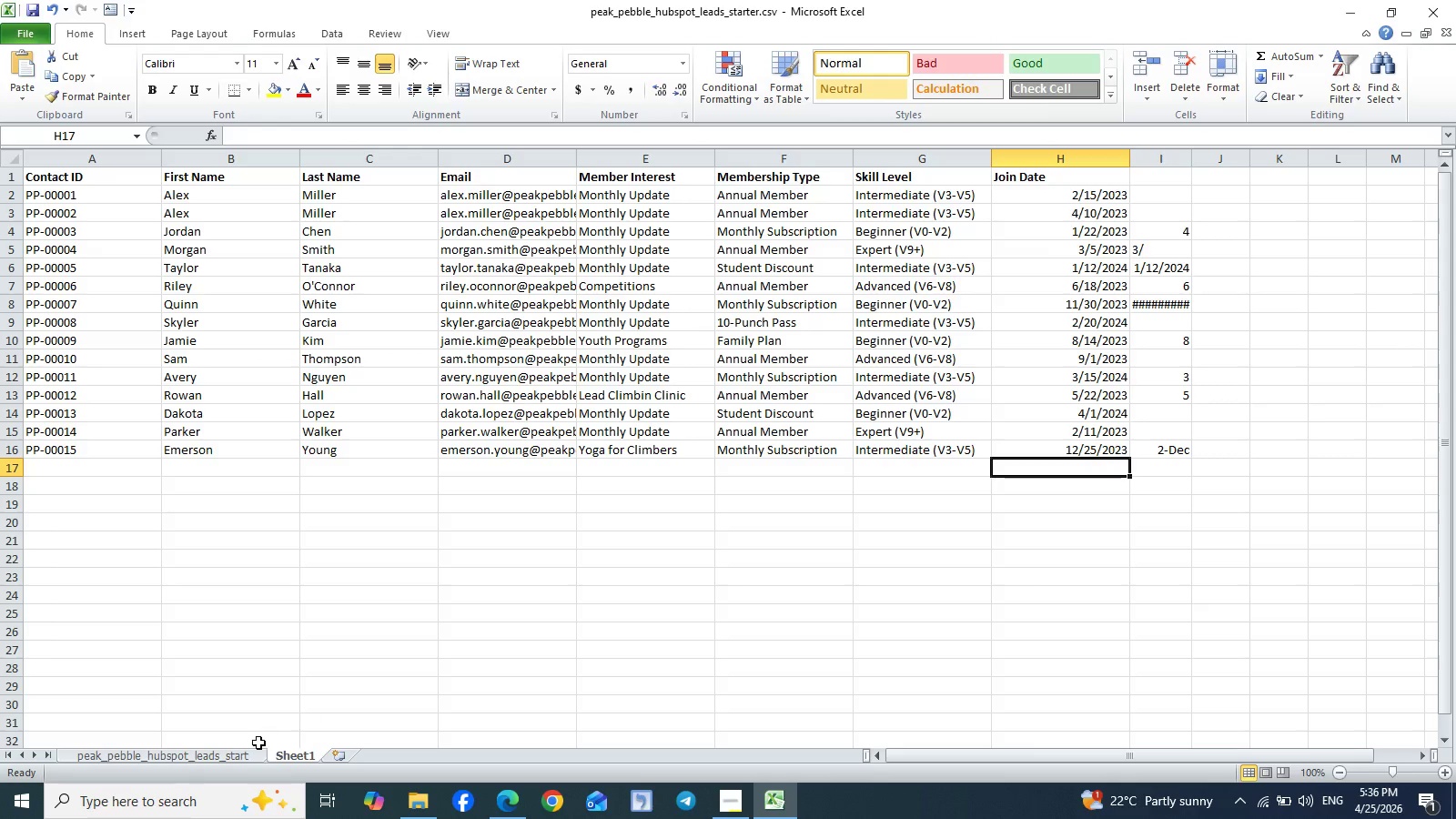 
left_click([229, 758])
 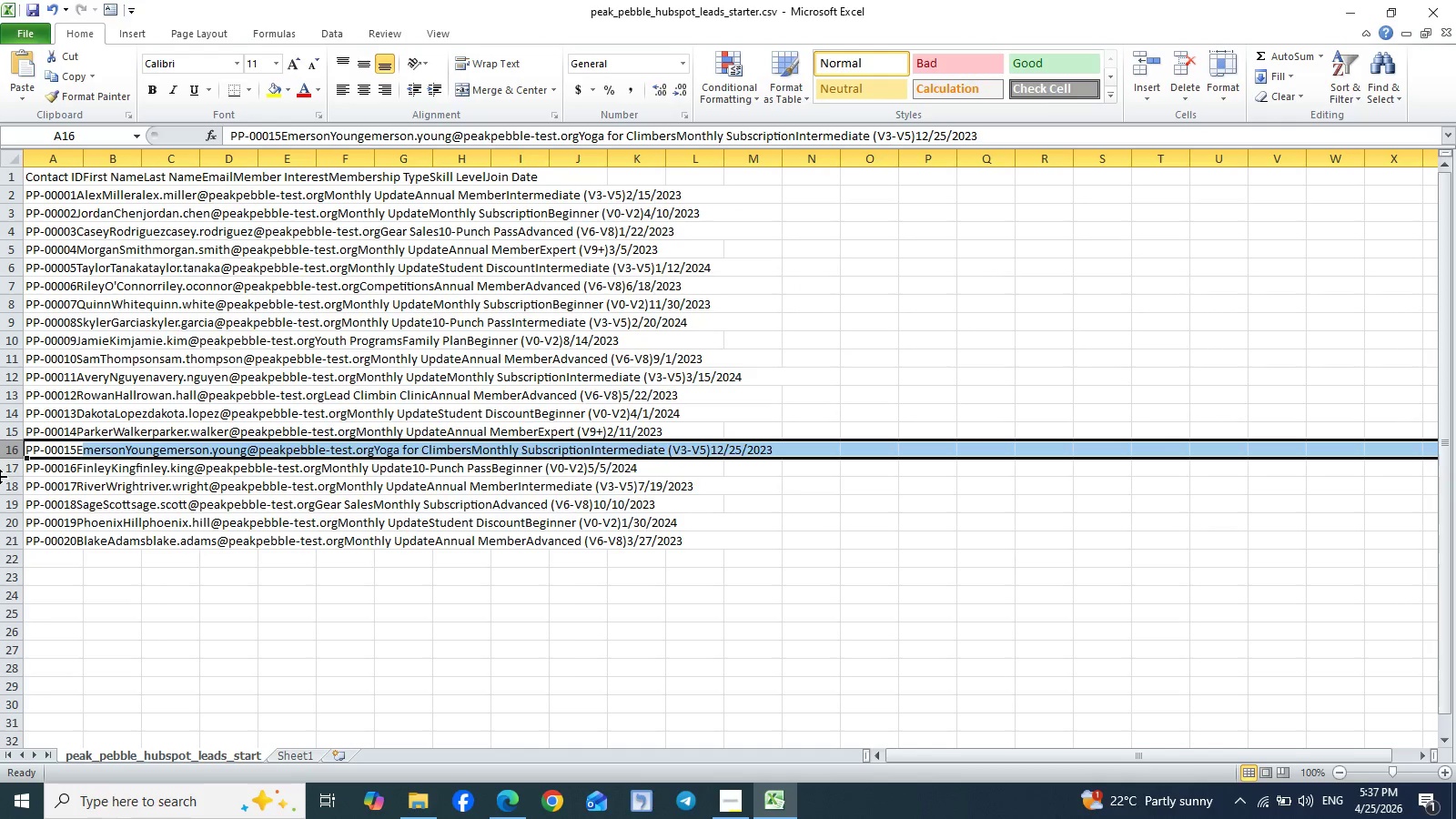 
left_click([5, 467])
 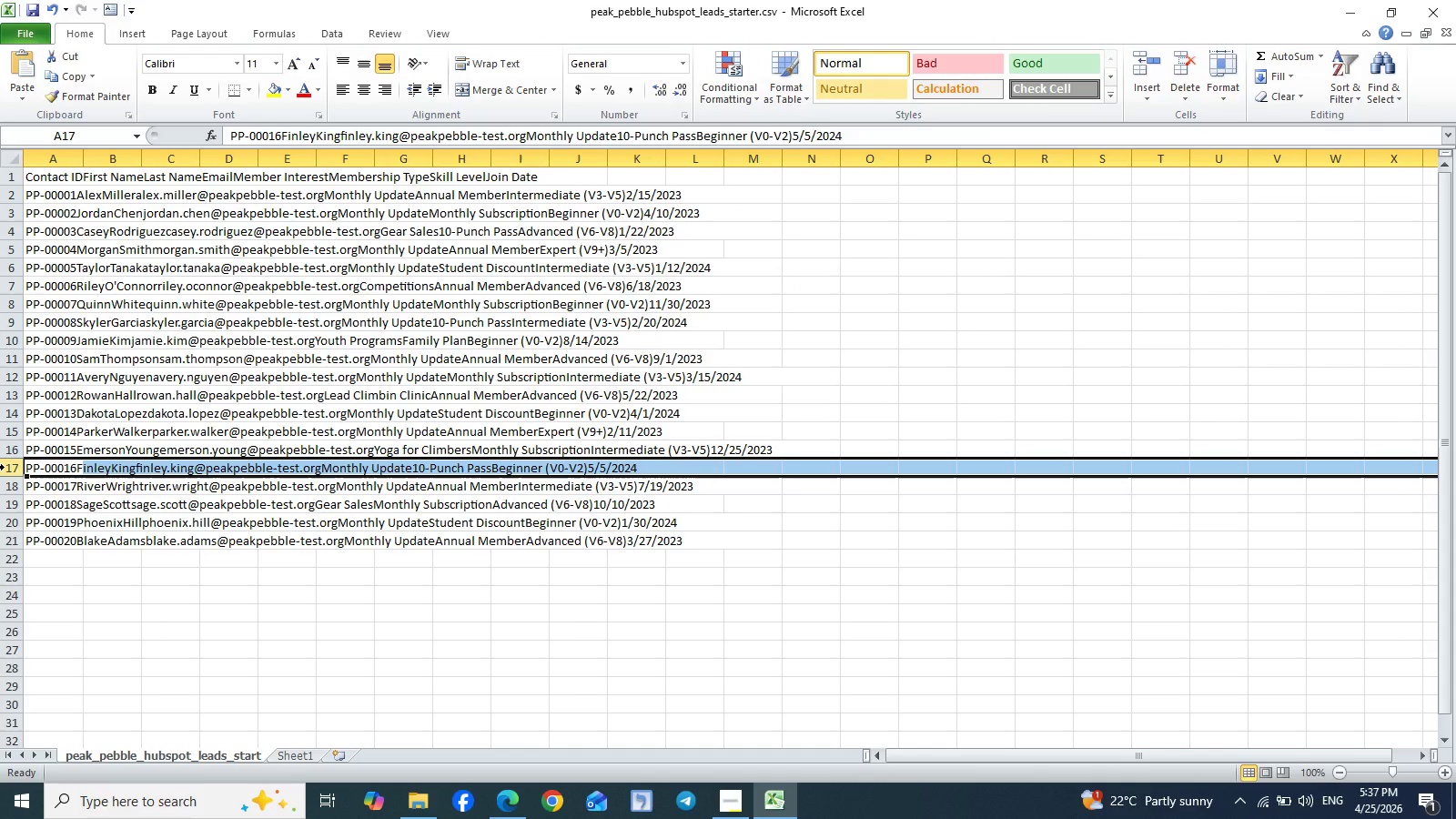 
key(Control+C)
 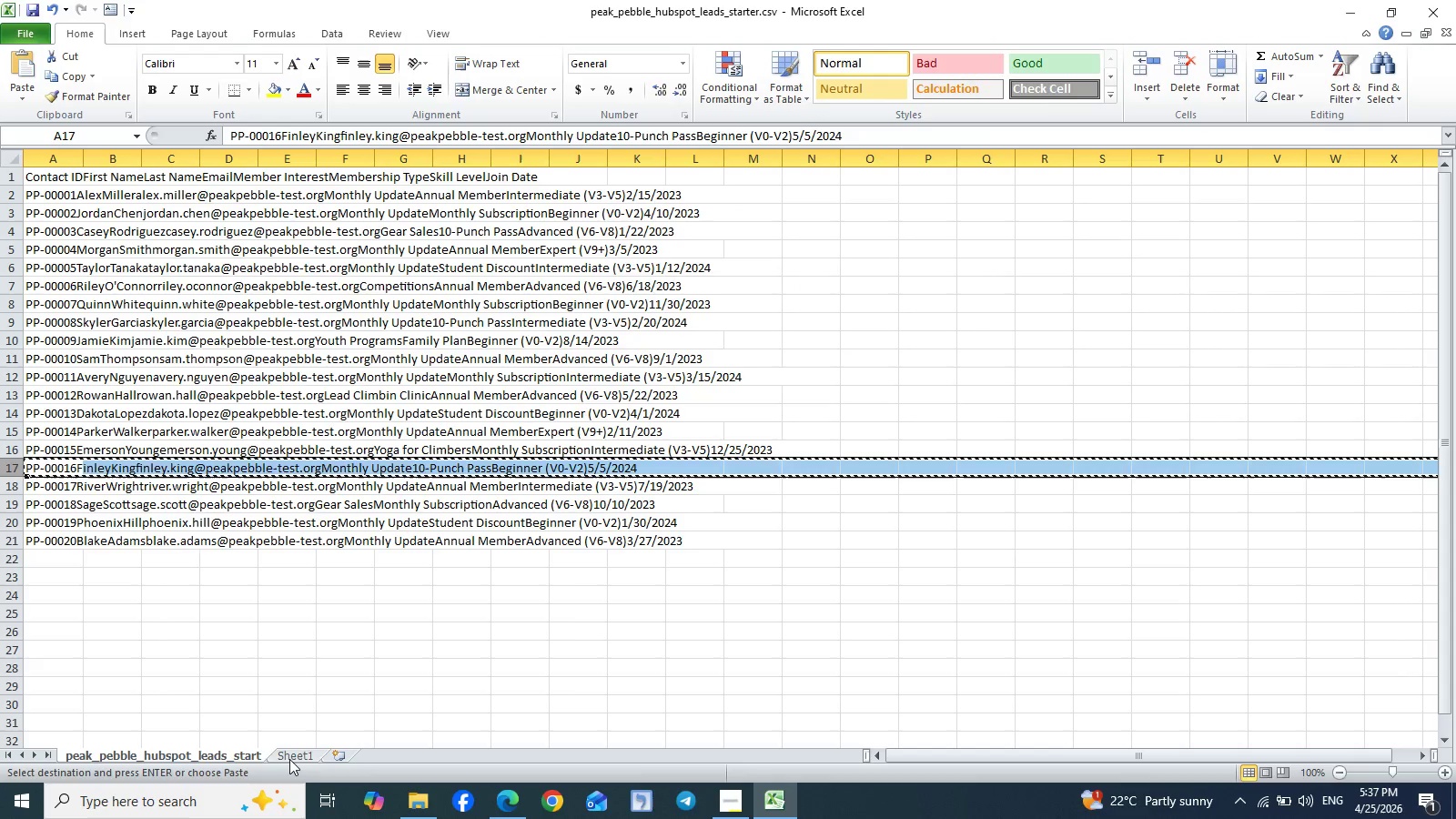 
left_click([299, 753])
 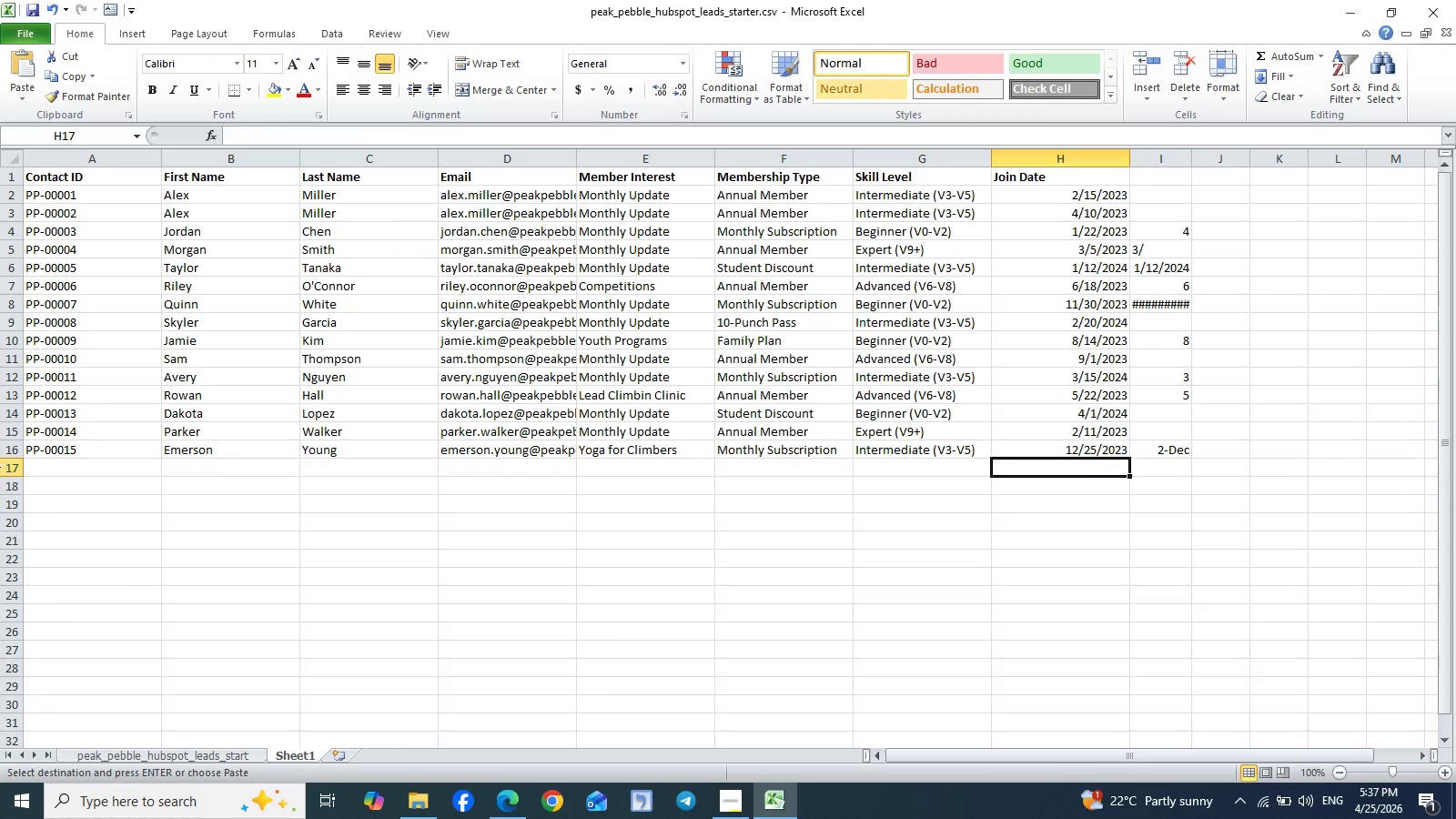 
left_click([0, 467])
 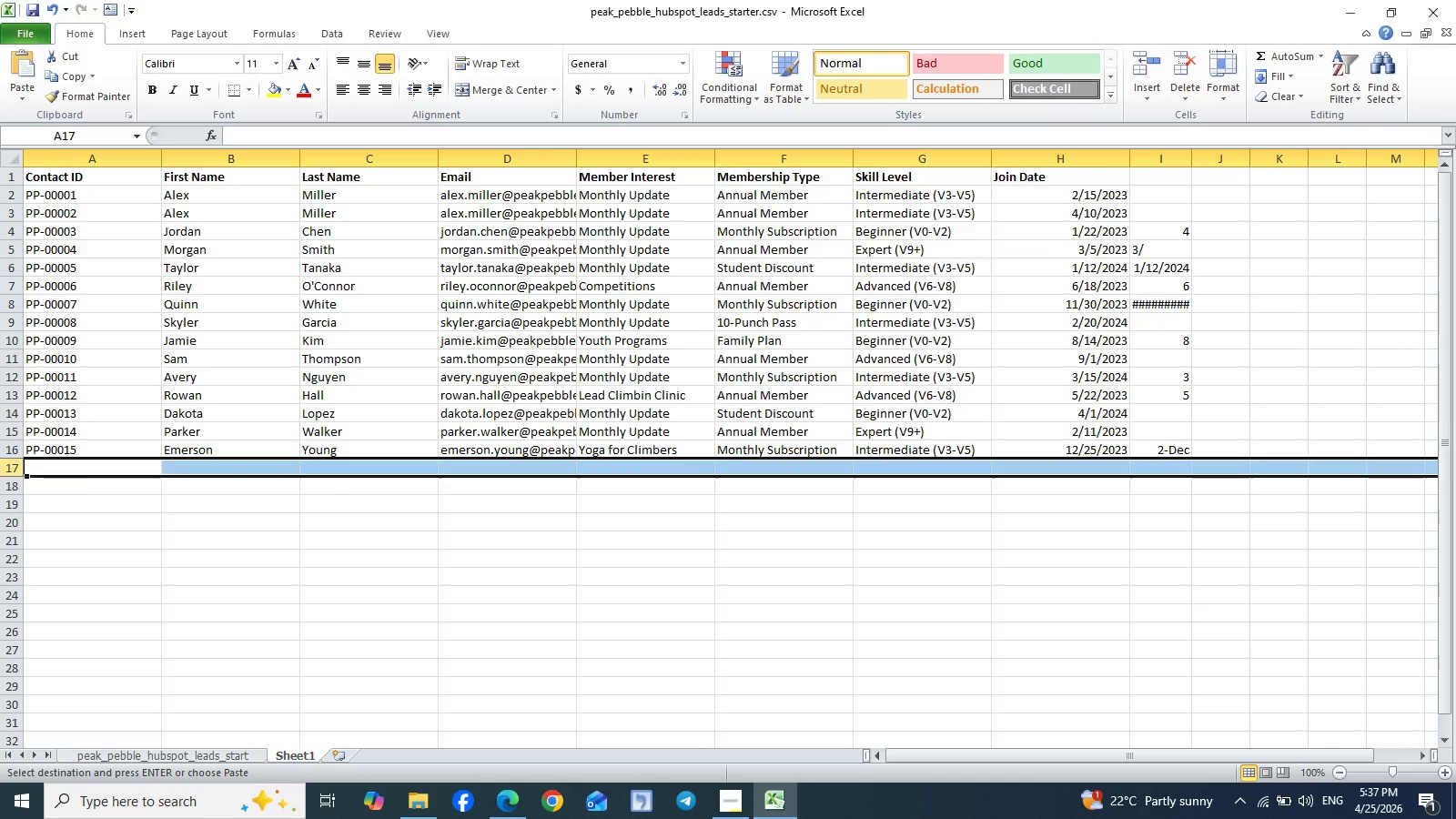 
key(Control+V)
 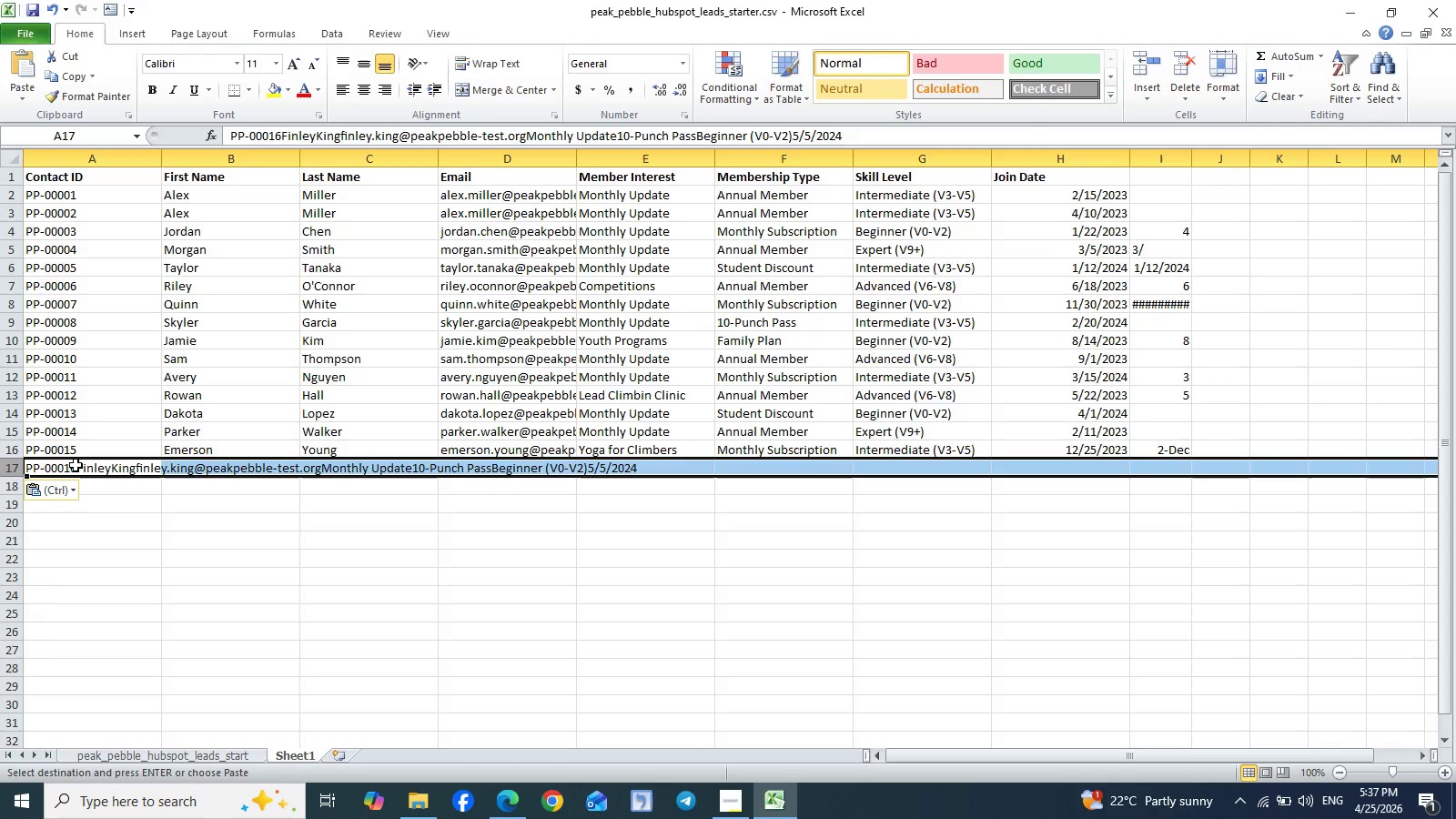 
double_click([76, 465])
 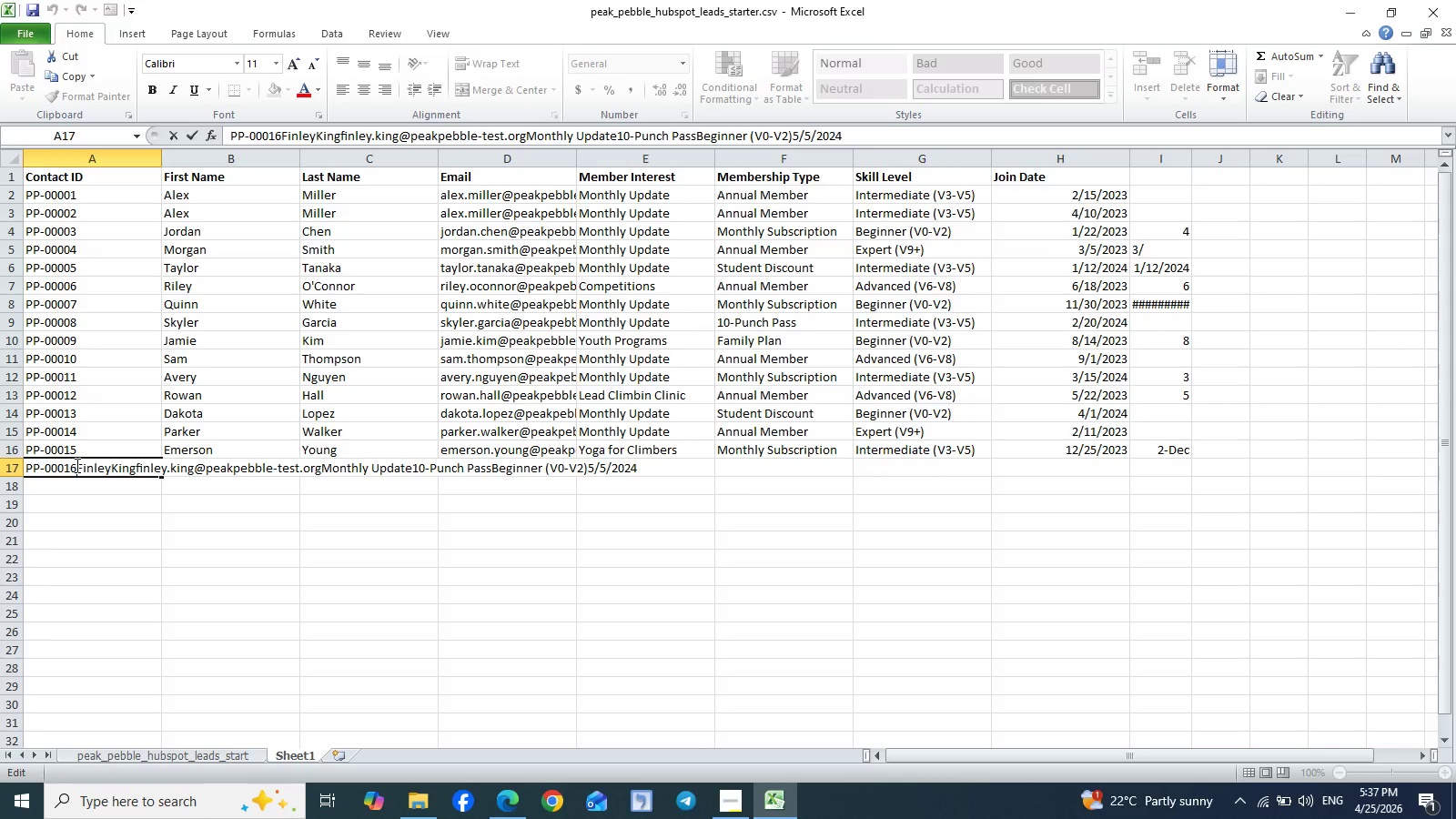 
left_click_drag(start_coordinate=[76, 465], to_coordinate=[640, 469])
 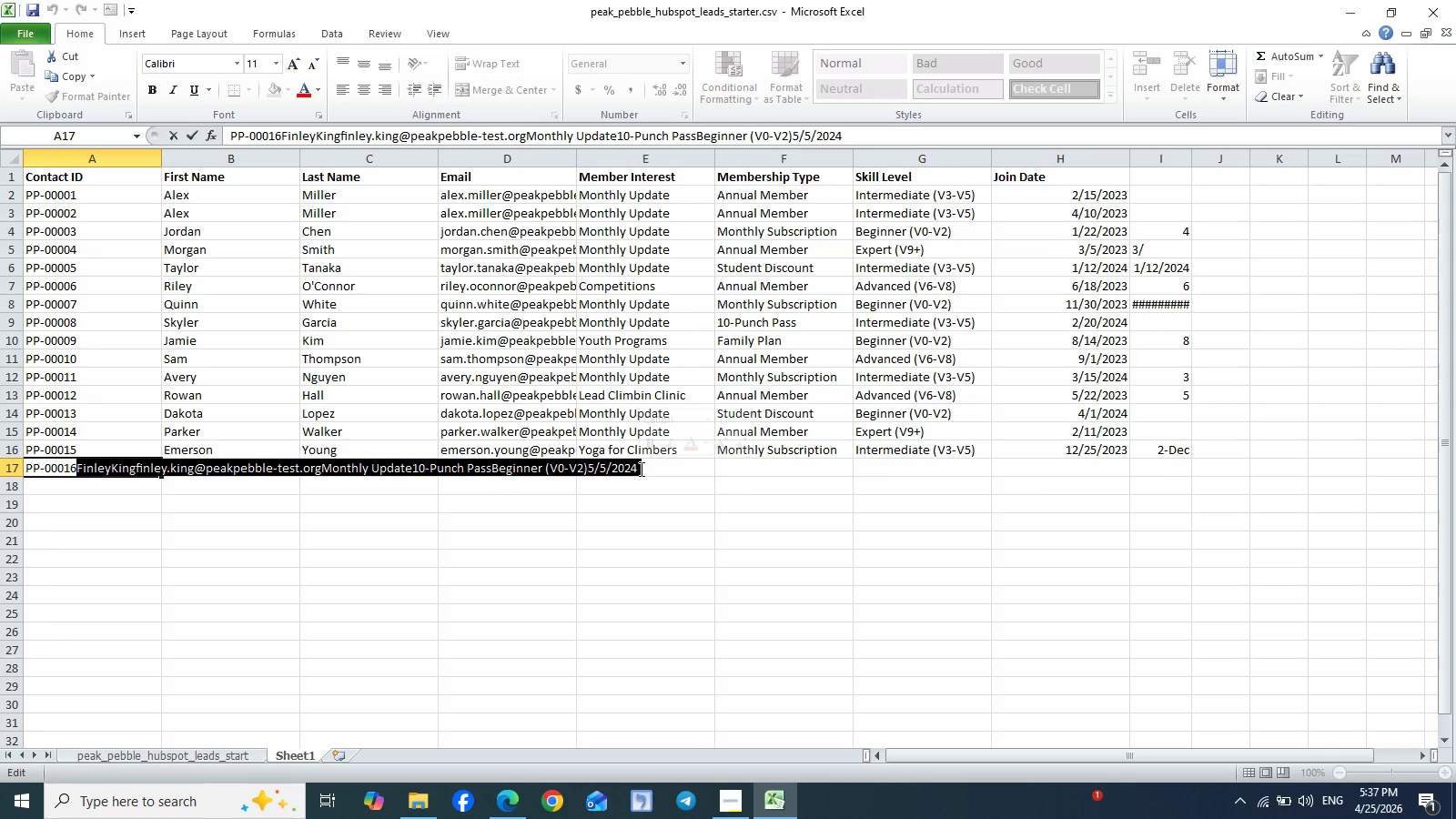 
key(Control+X)
 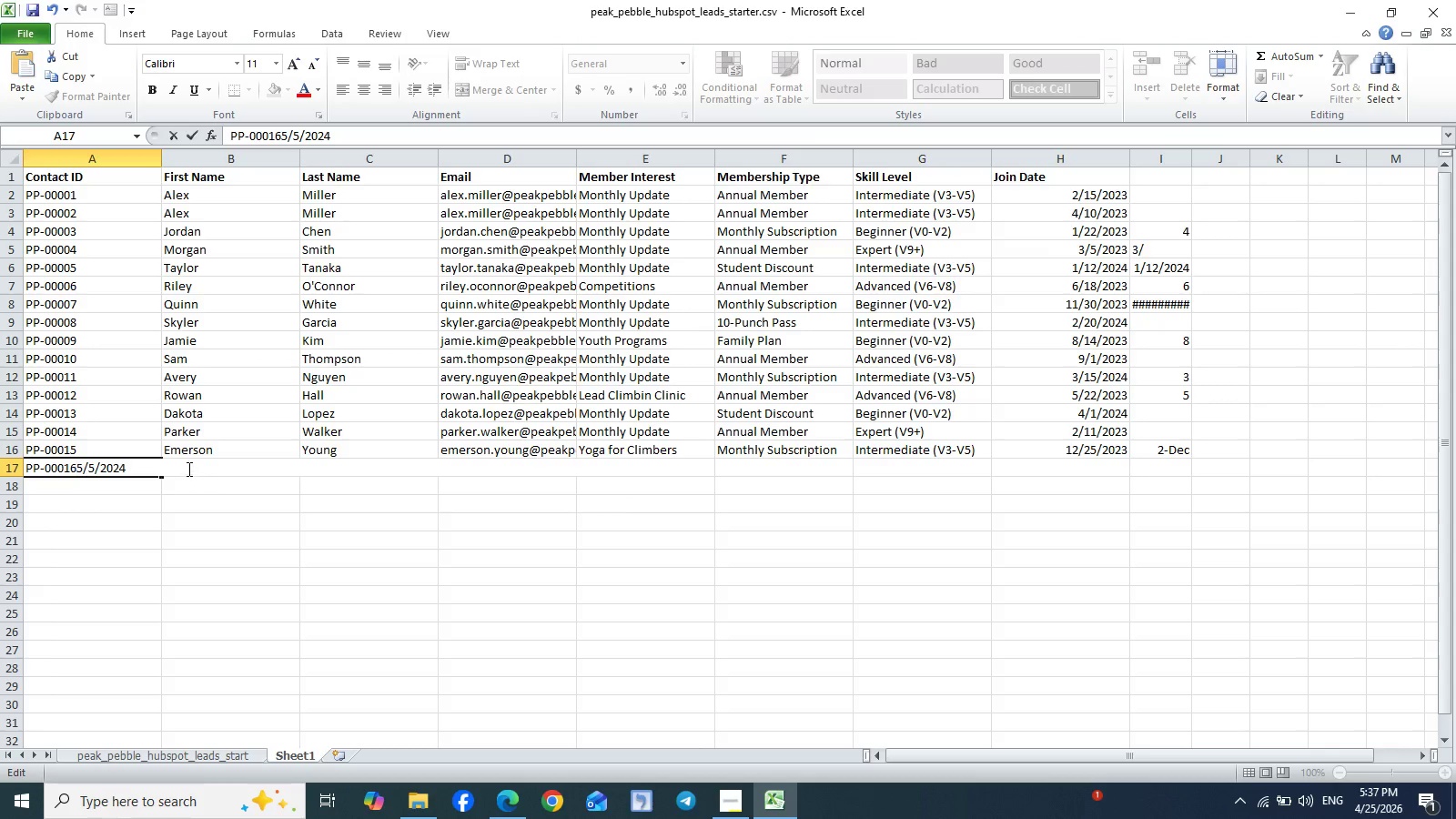 
left_click([207, 465])
 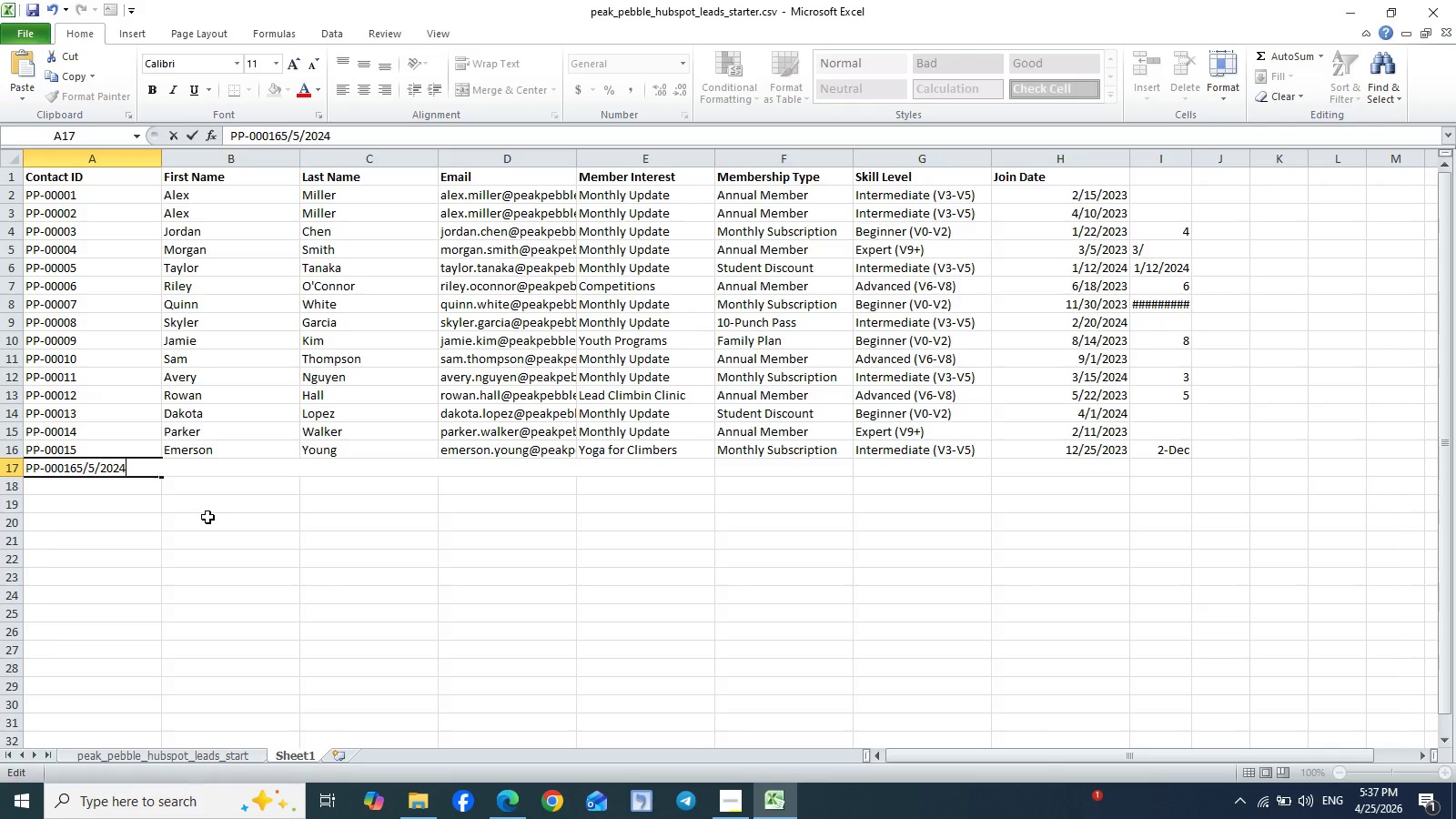 
left_click([207, 517])
 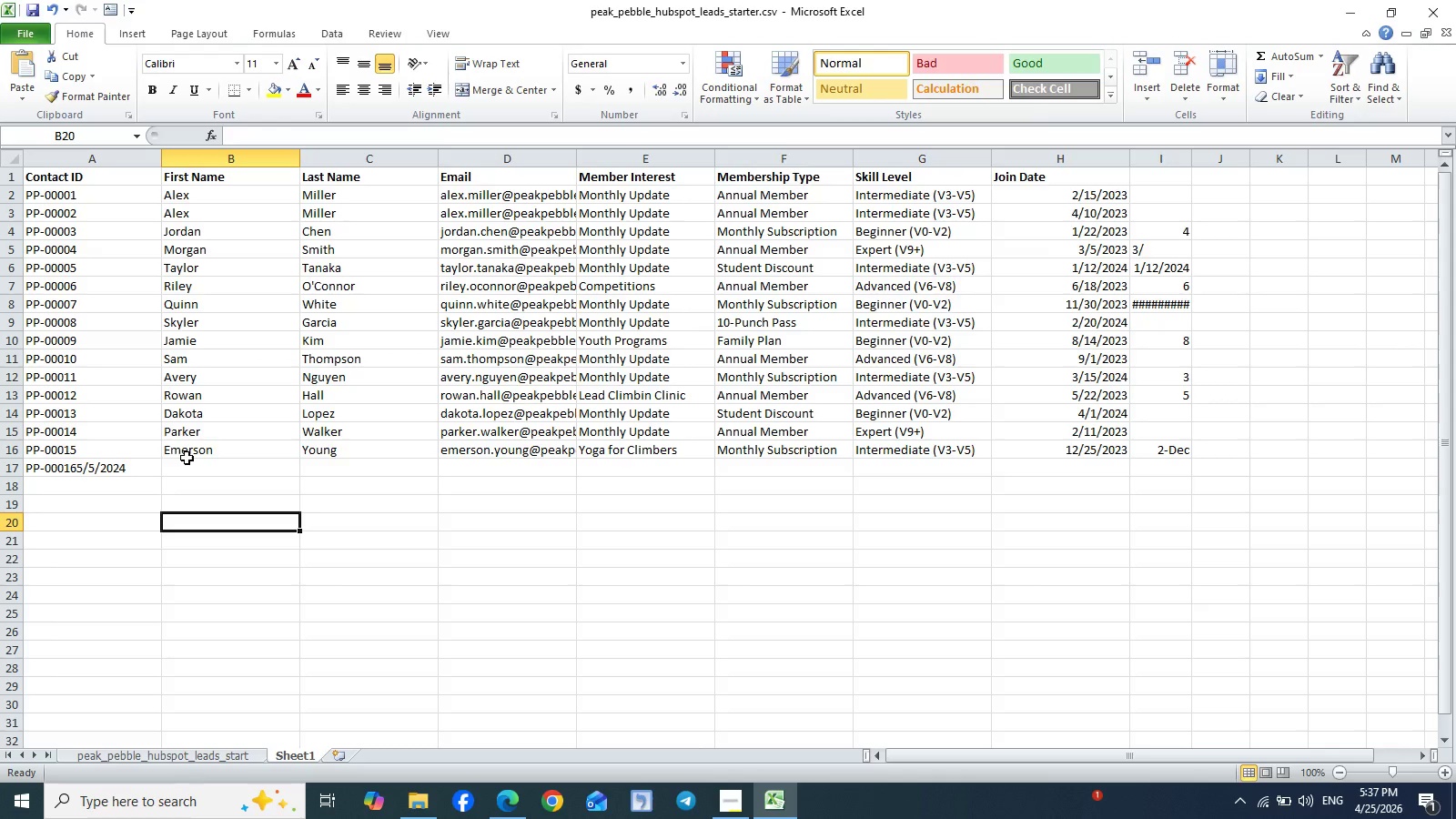 
left_click([187, 458])
 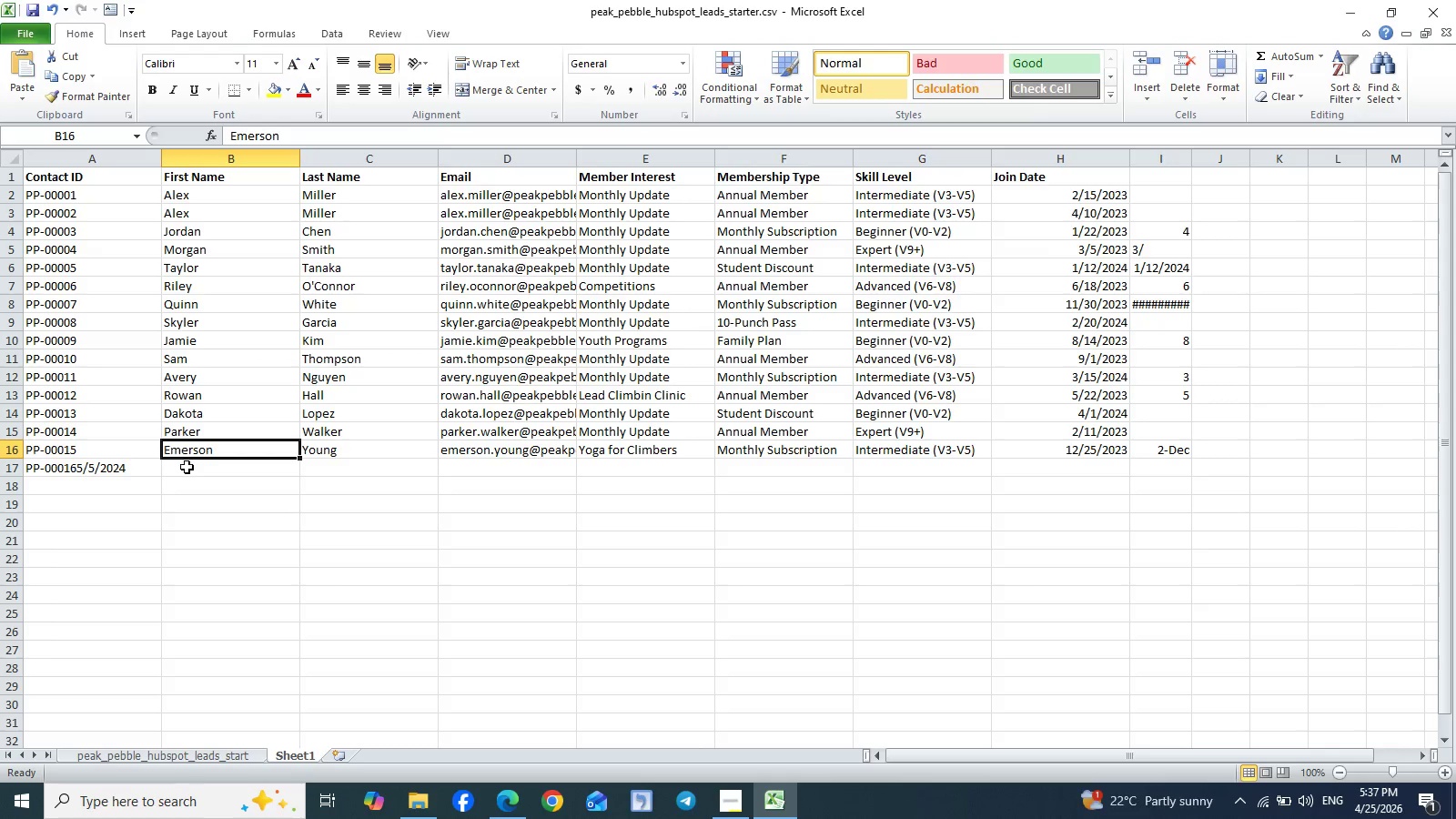 
left_click([187, 467])
 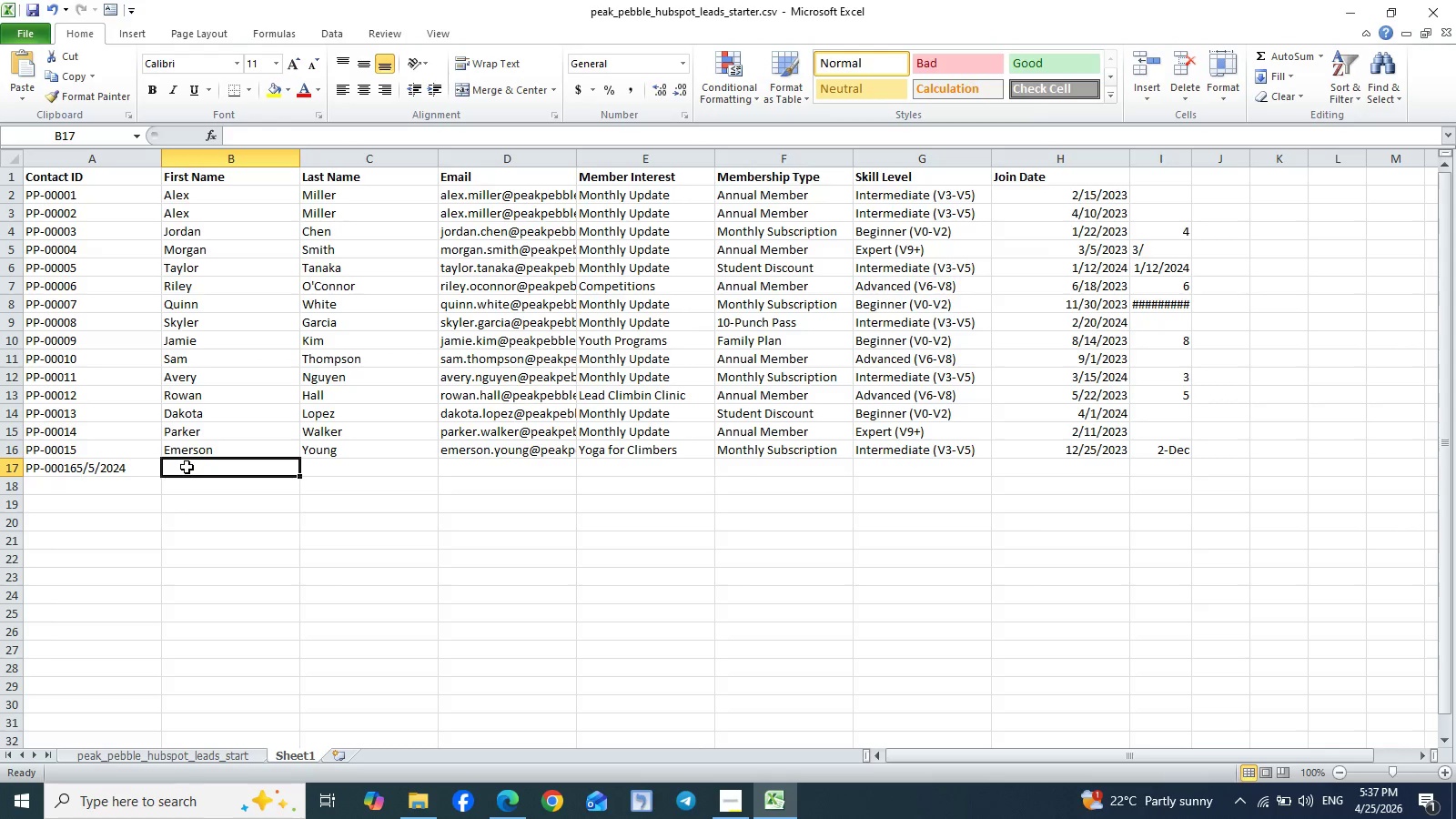 
key(Control+V)
 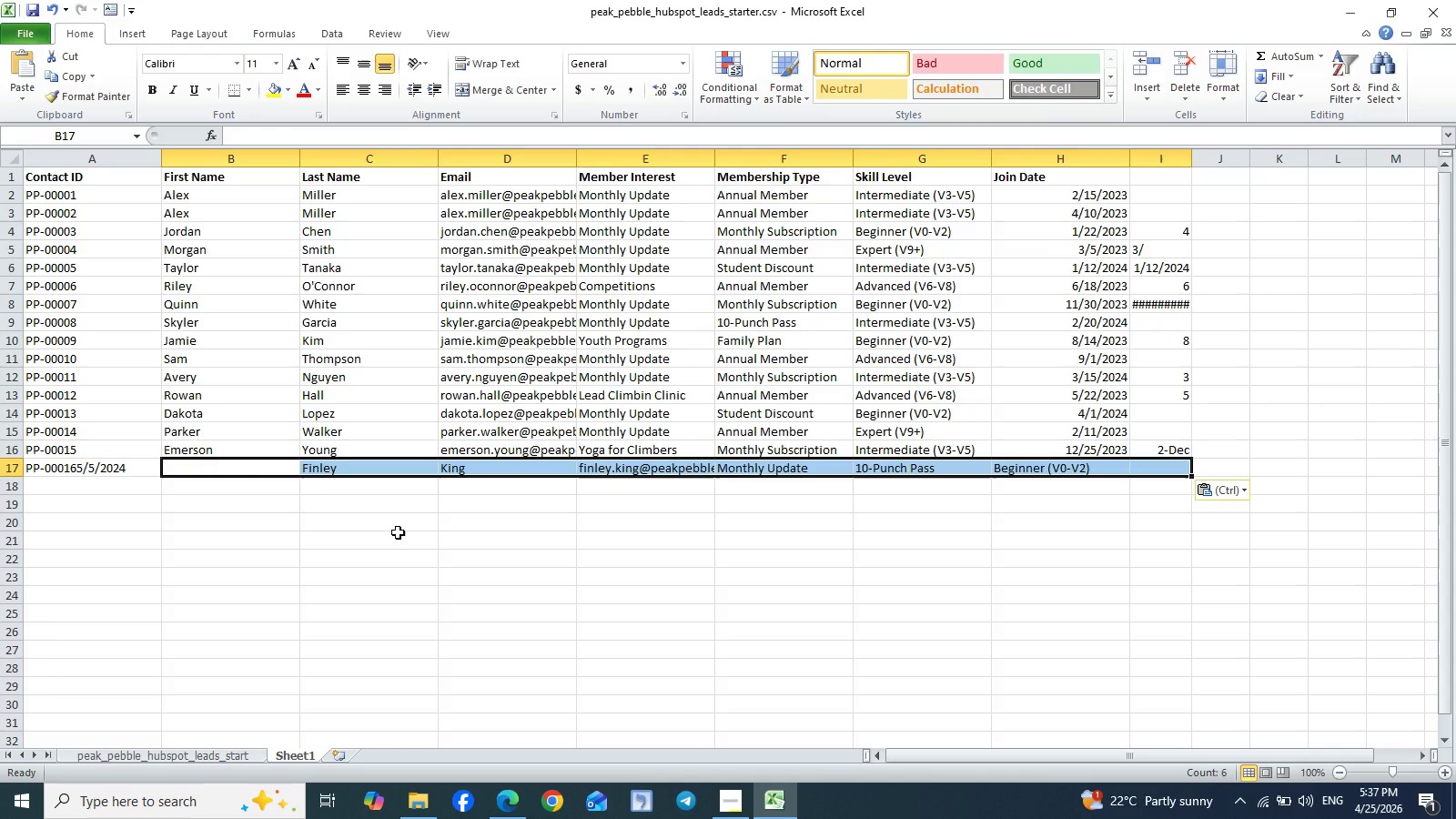 
left_click([398, 532])
 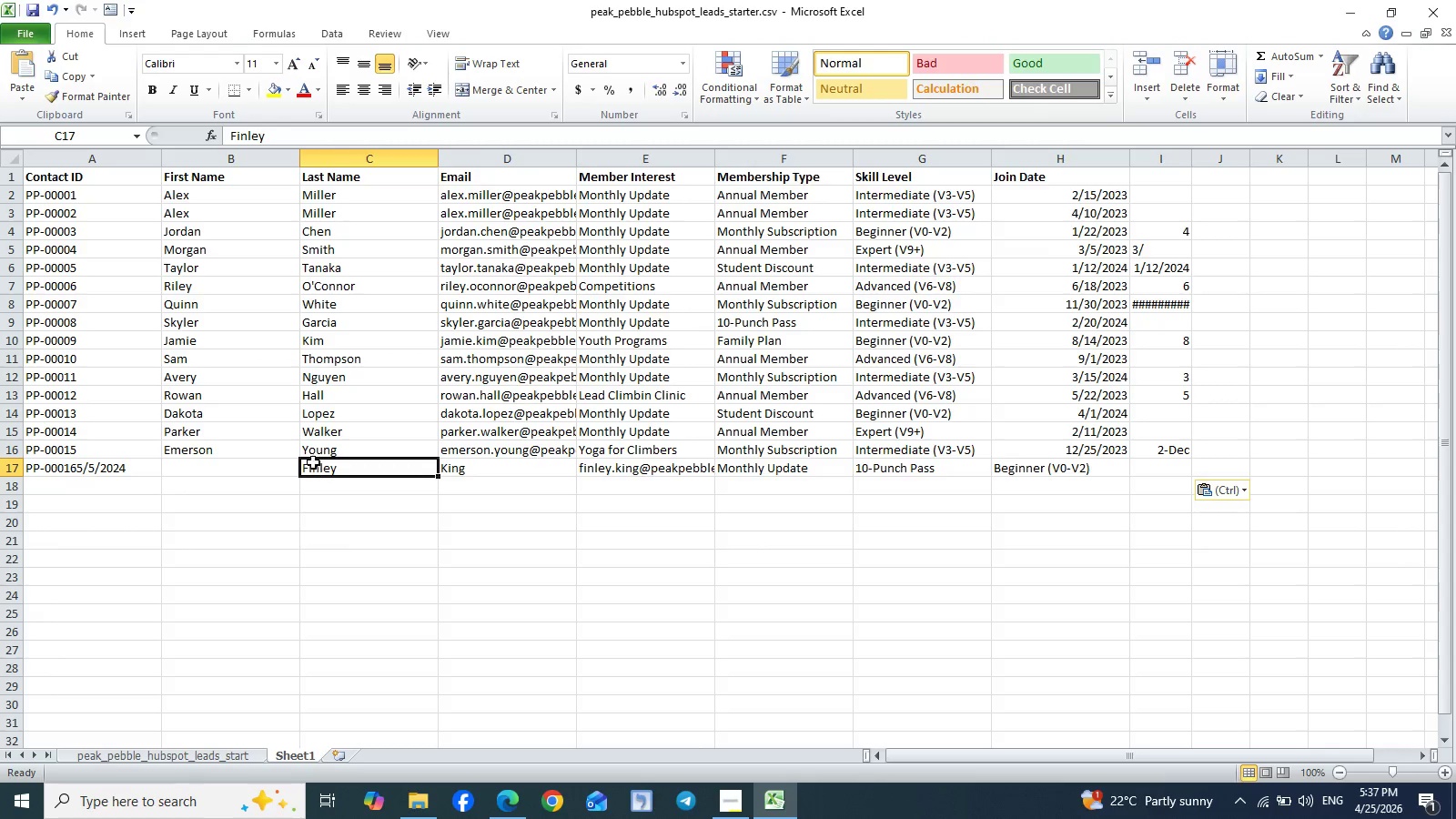 
double_click([313, 466])
 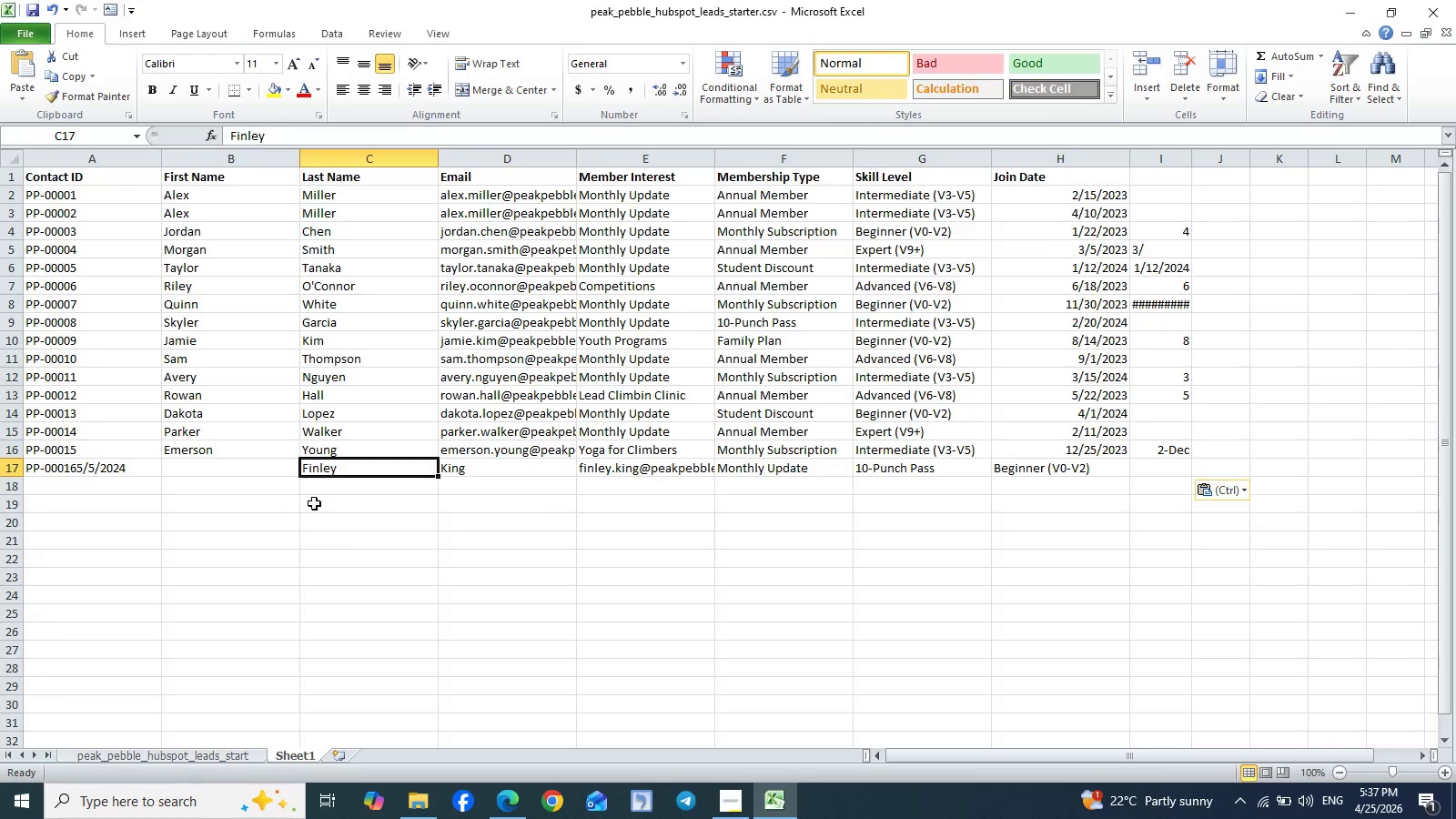 
left_click([314, 503])
 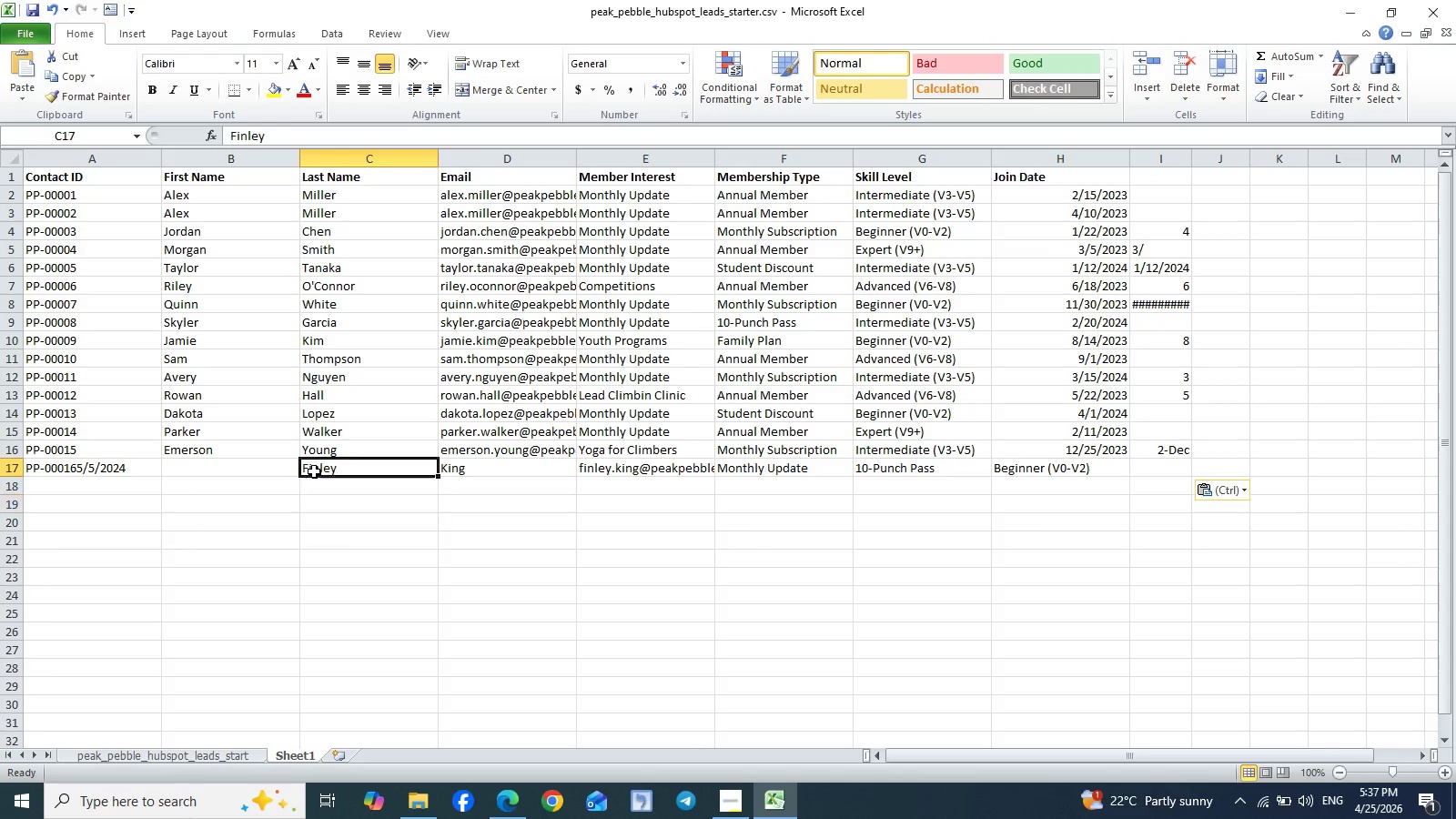 
left_click_drag(start_coordinate=[314, 471], to_coordinate=[1046, 465])
 